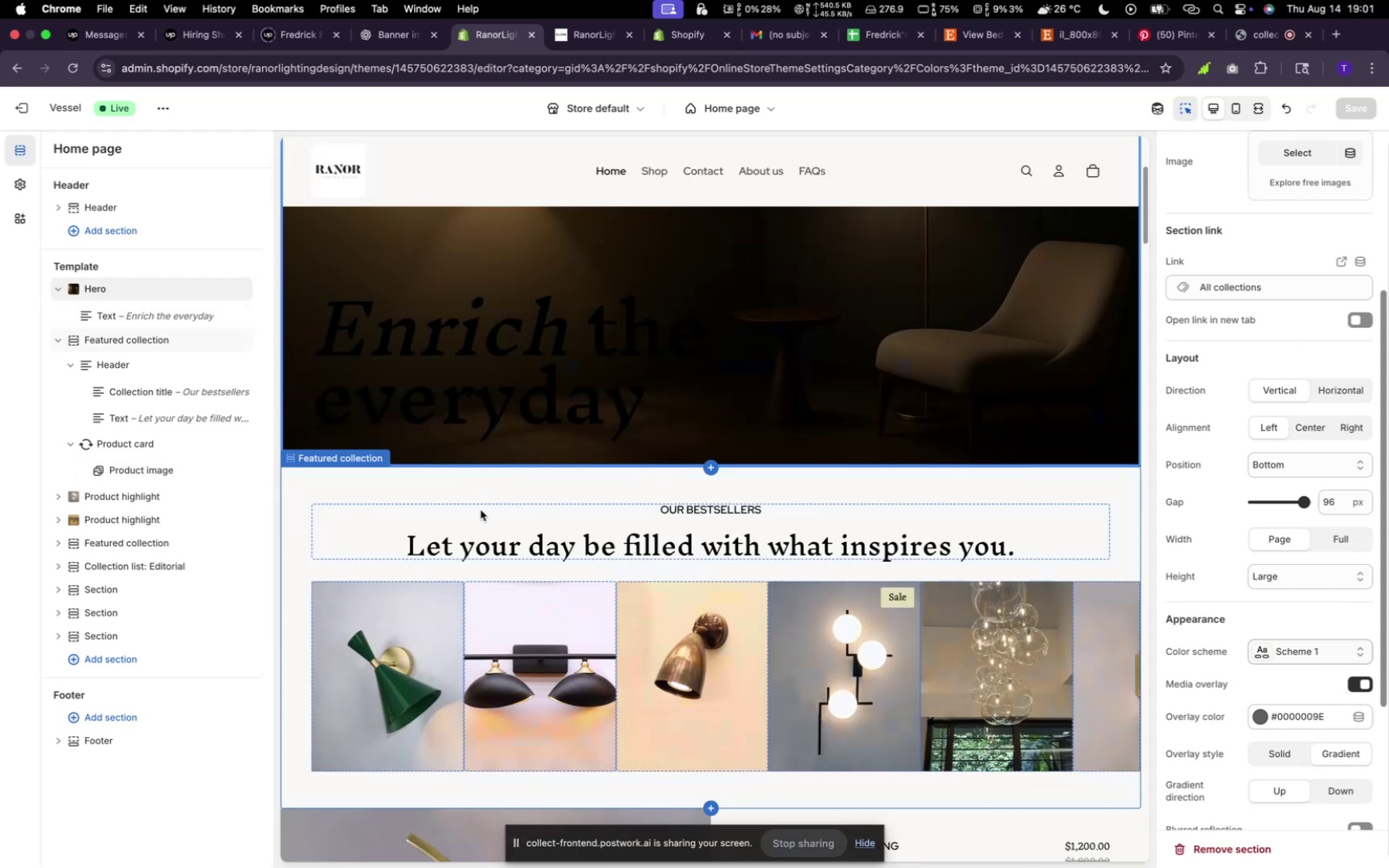 
left_click([483, 534])
 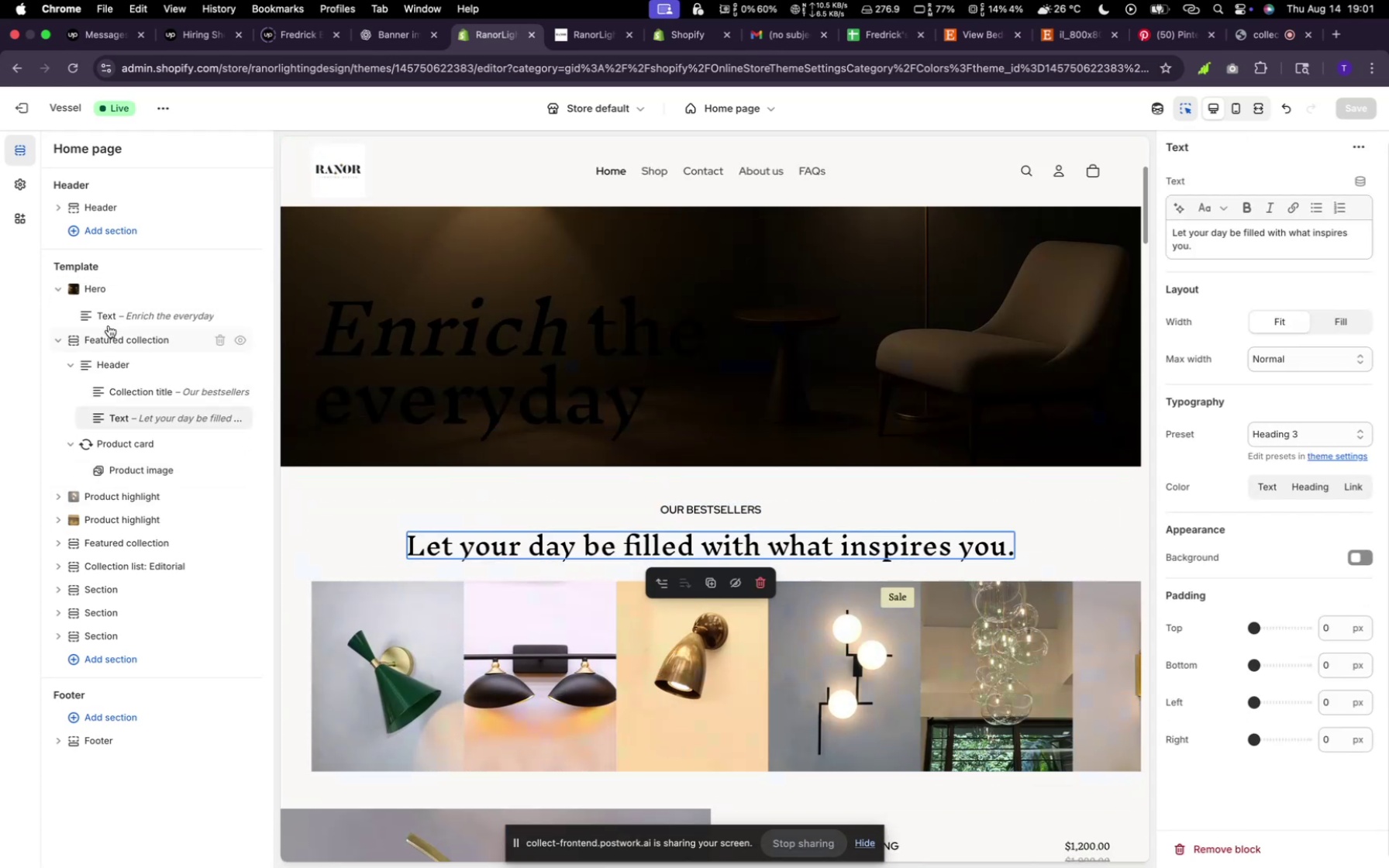 
left_click([103, 340])
 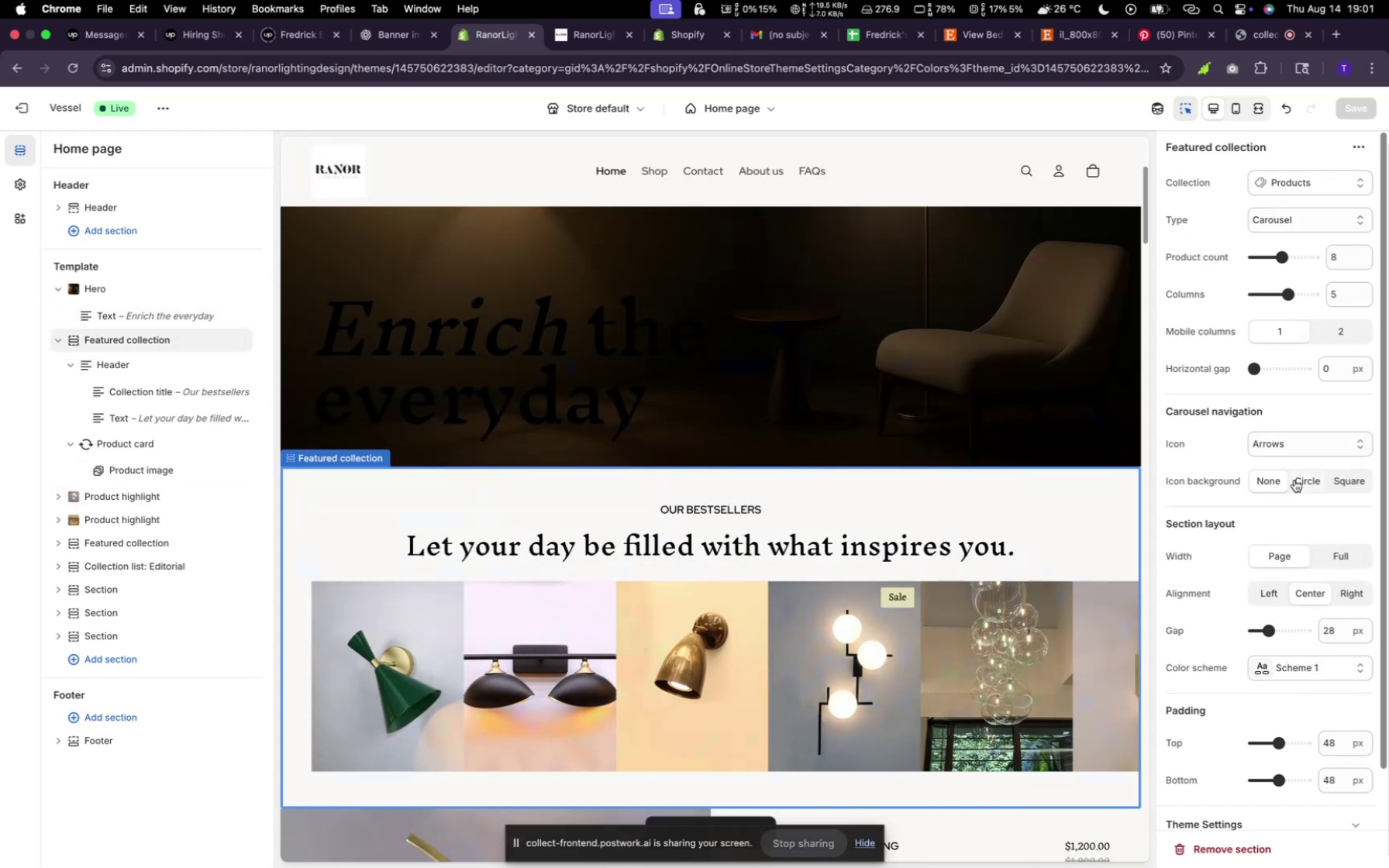 
left_click([1315, 672])
 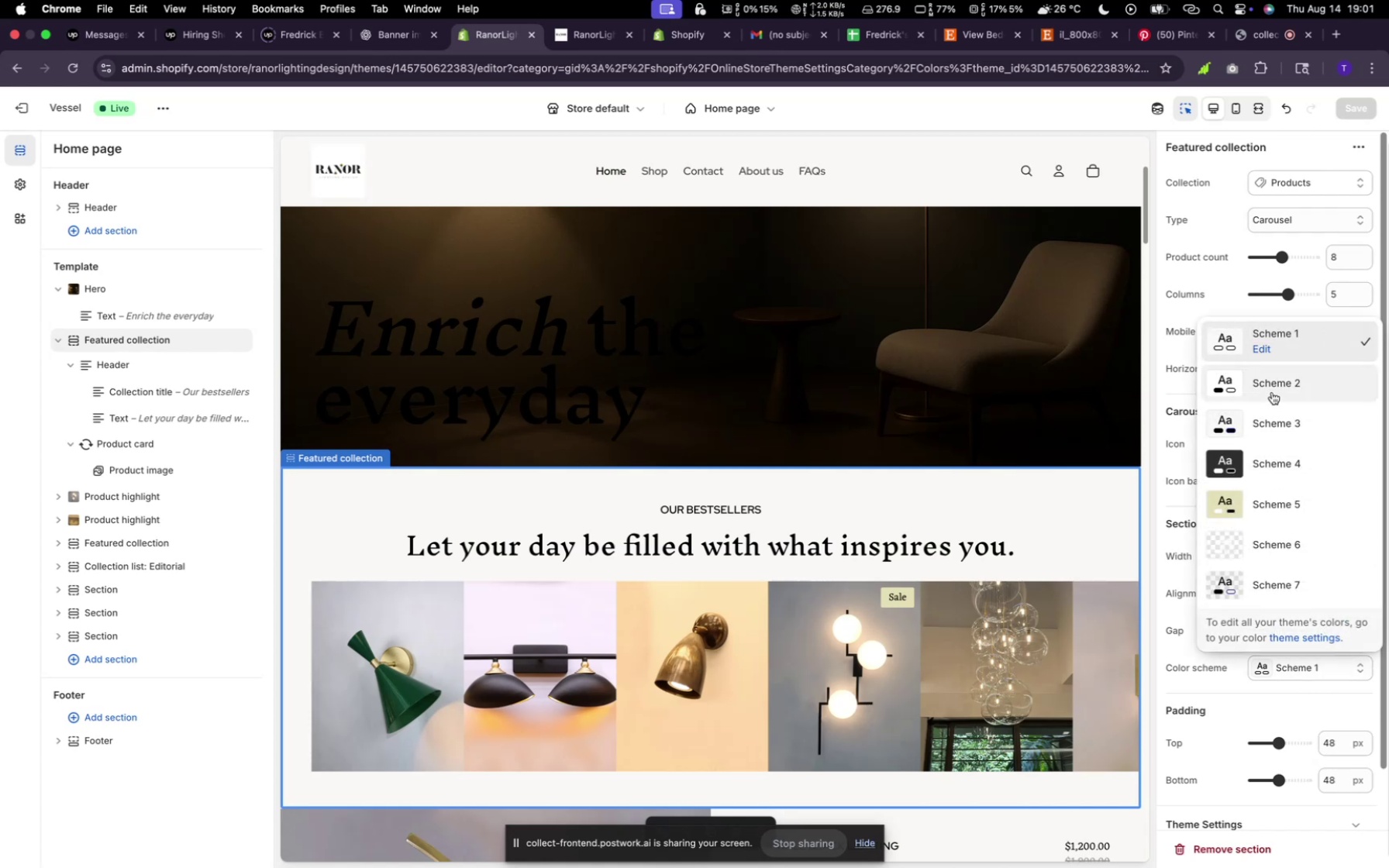 
left_click([1272, 391])
 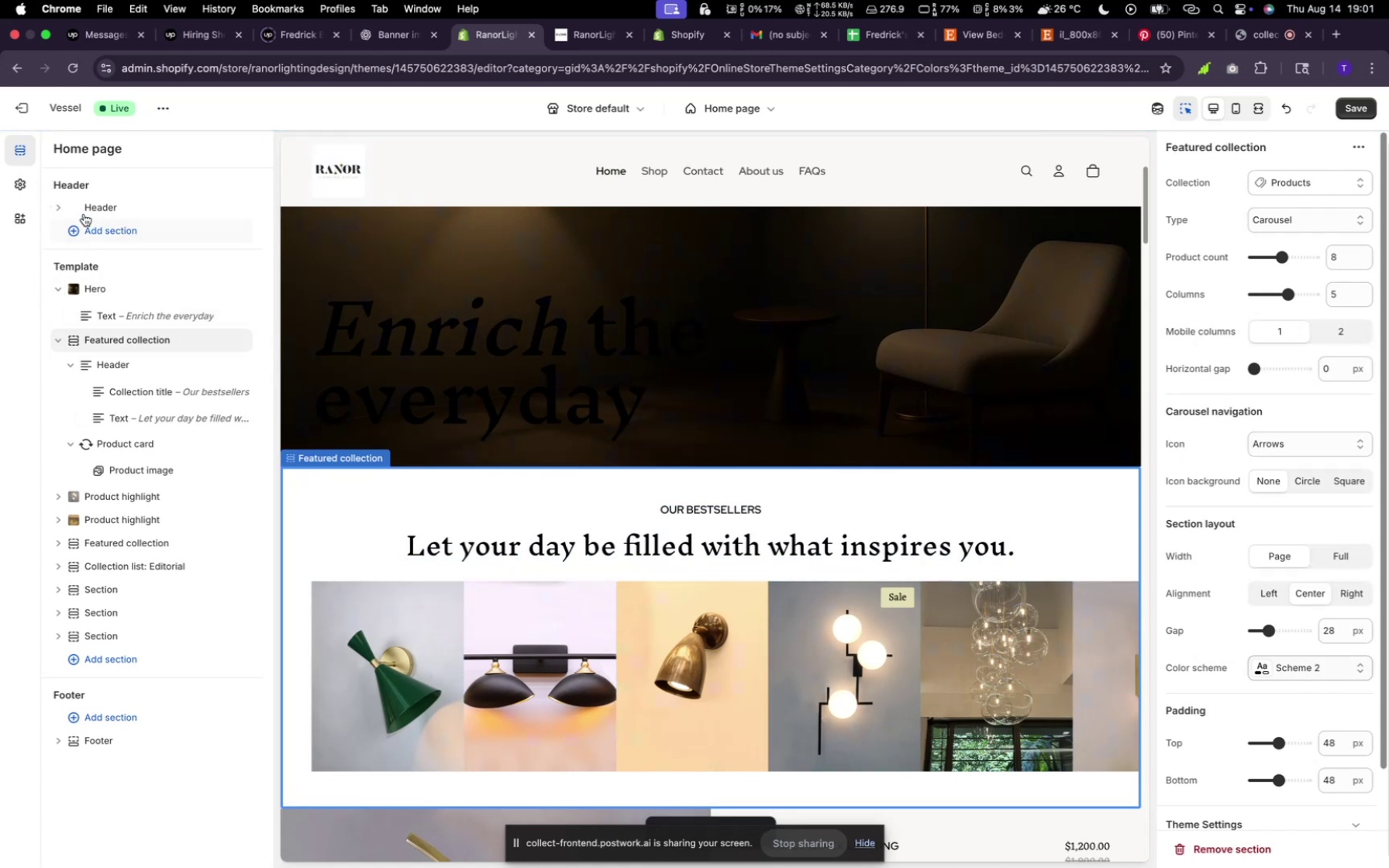 
wait(5.16)
 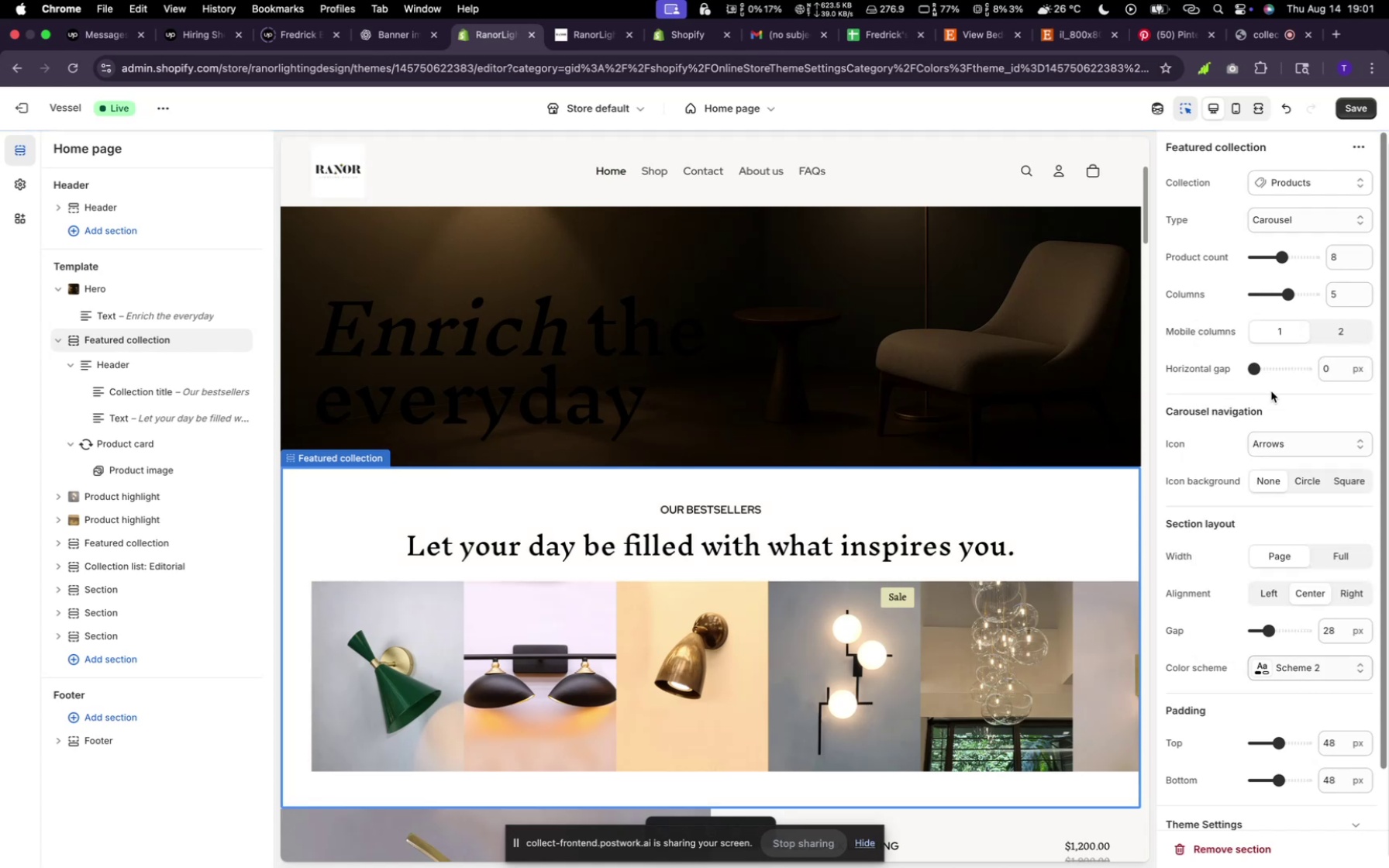 
left_click([18, 181])
 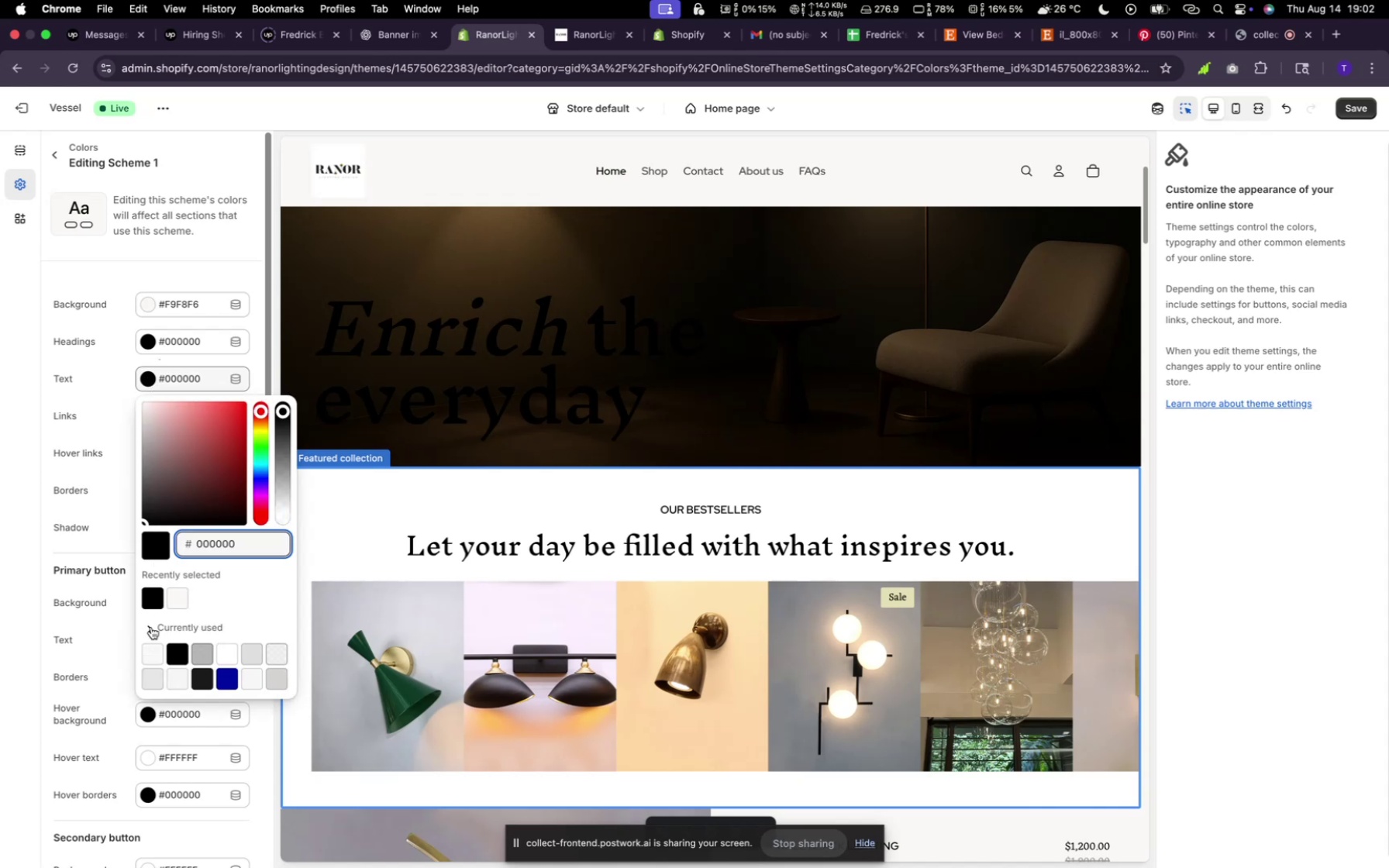 
wait(9.21)
 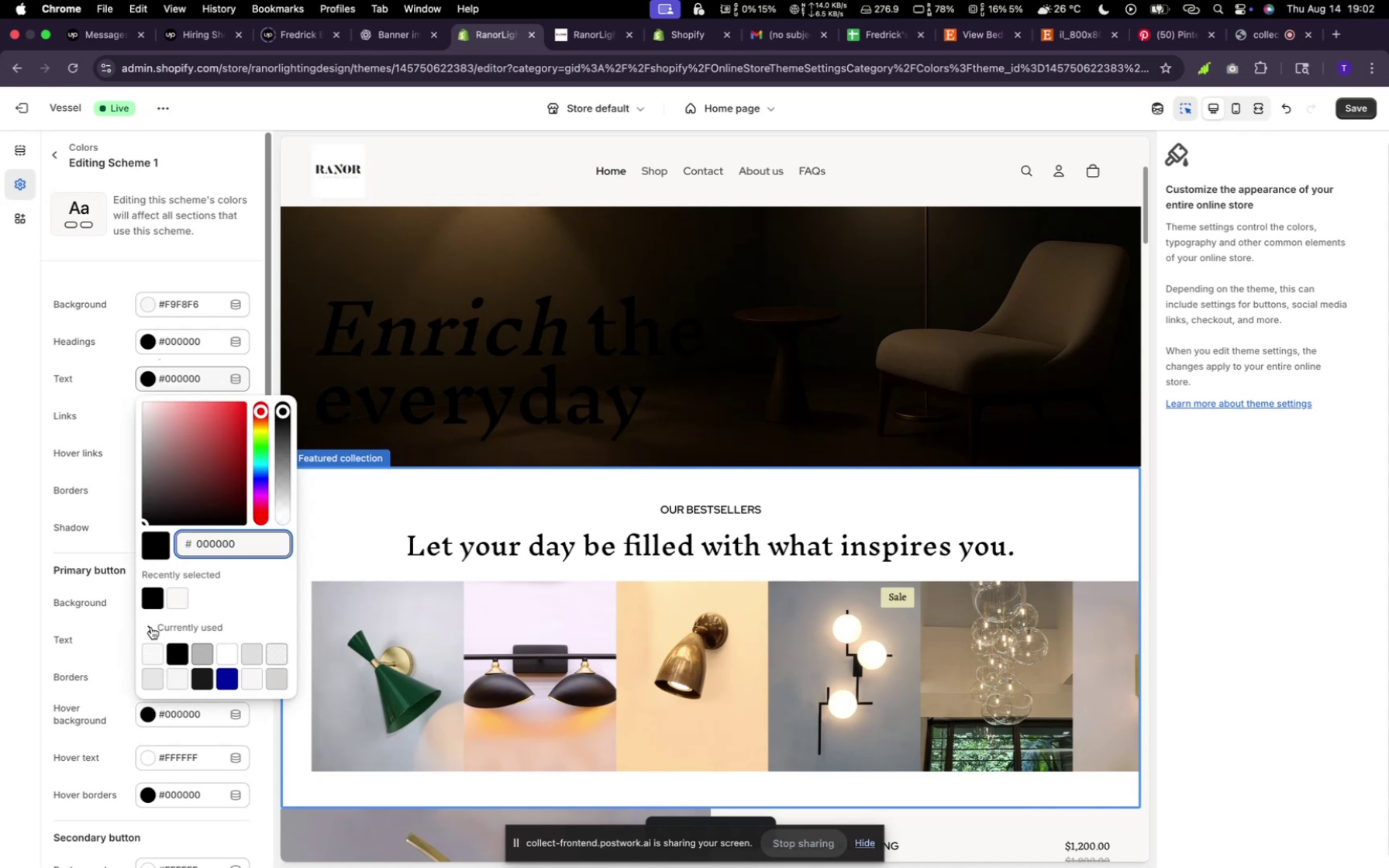 
left_click([550, 497])
 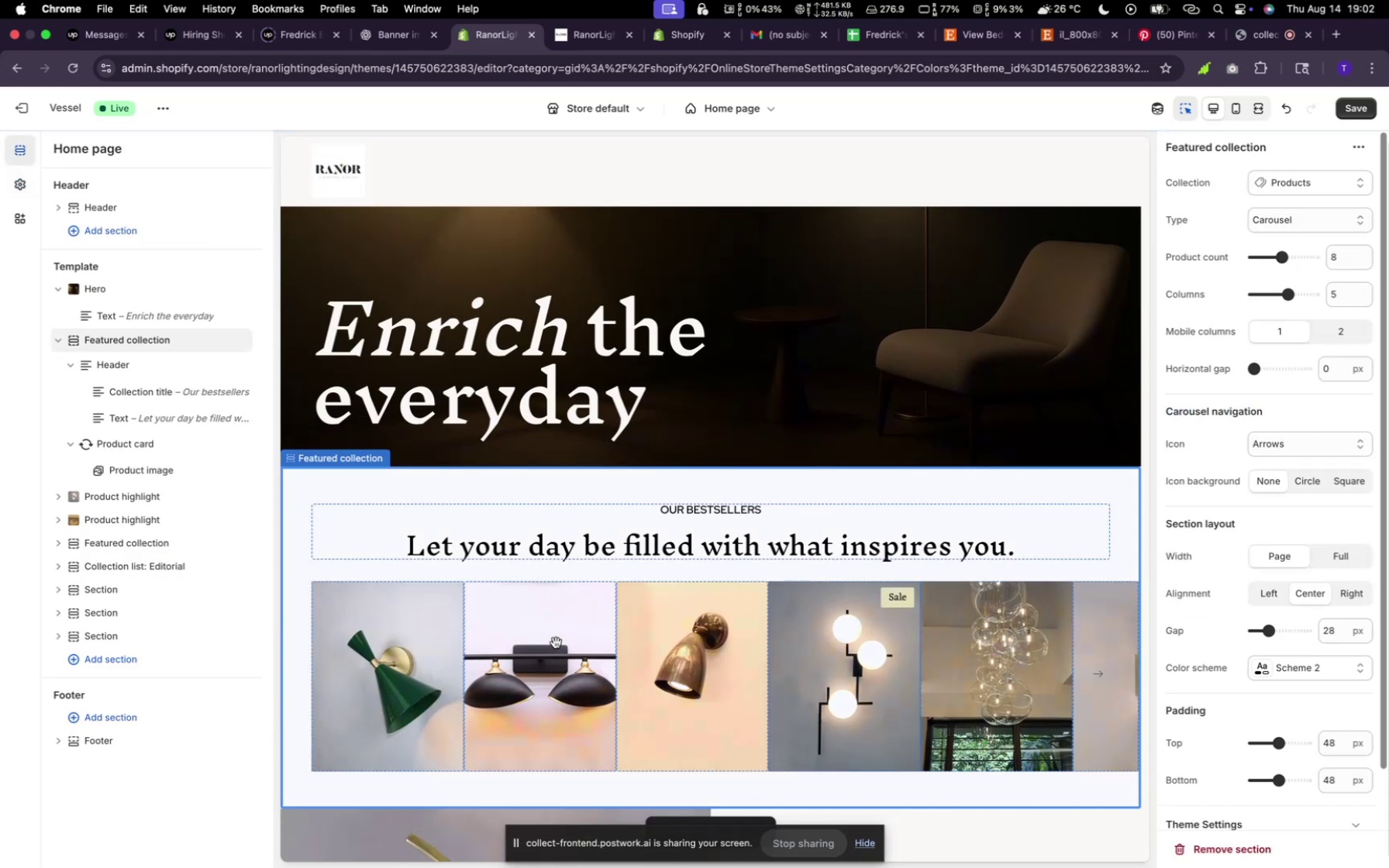 
scroll: coordinate [558, 644], scroll_direction: down, amount: 17.0
 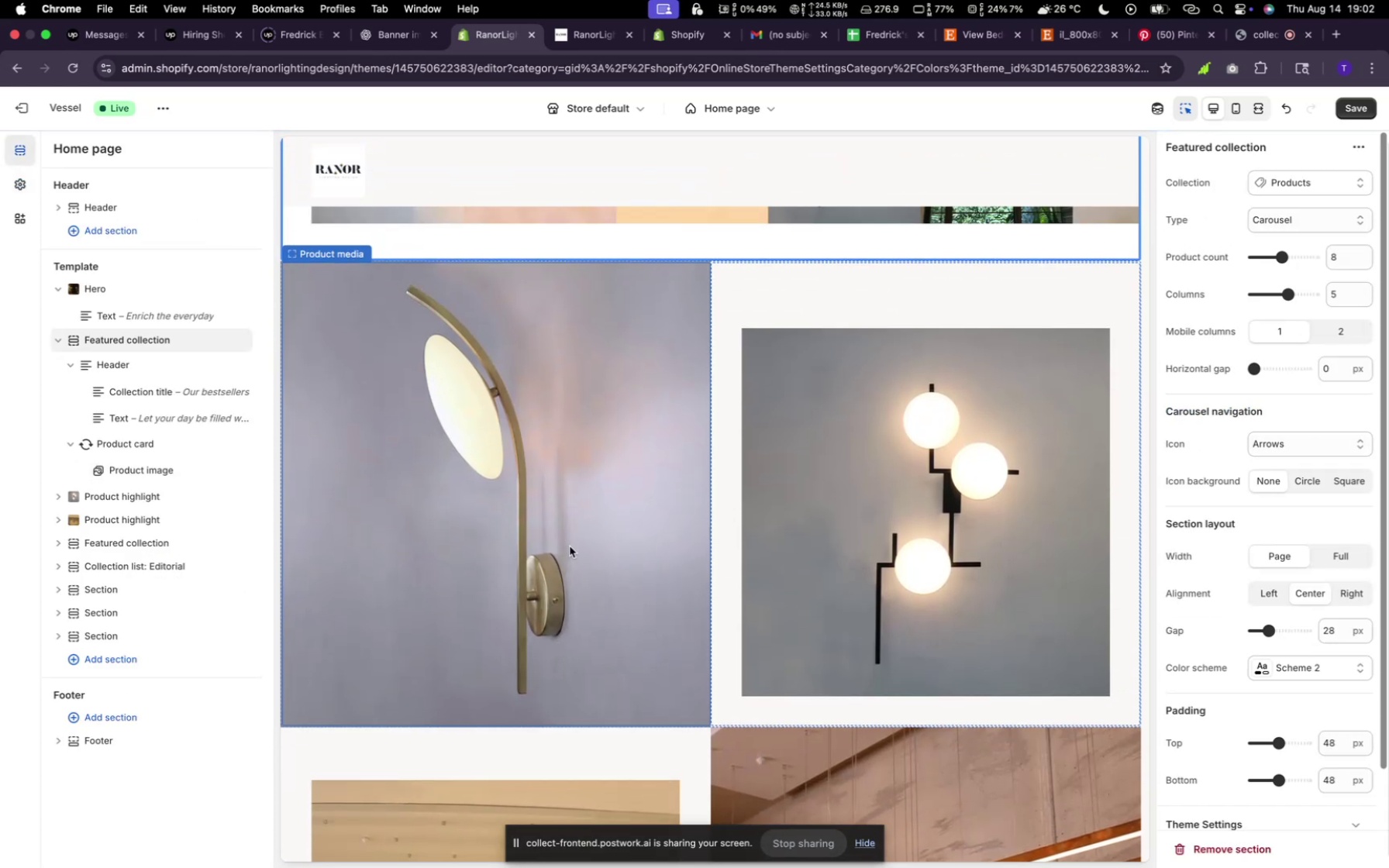 
mouse_move([750, 360])
 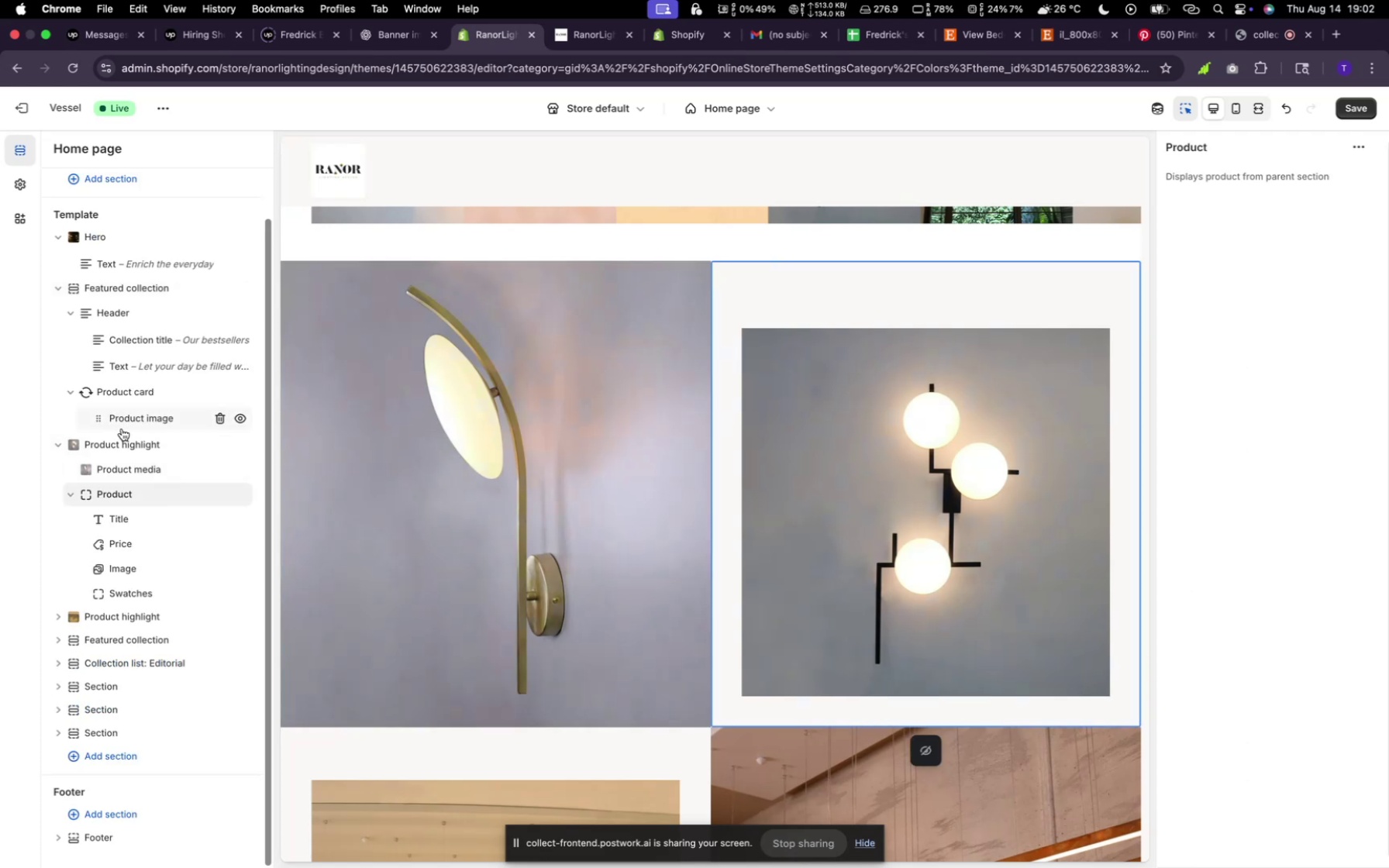 
left_click([122, 439])
 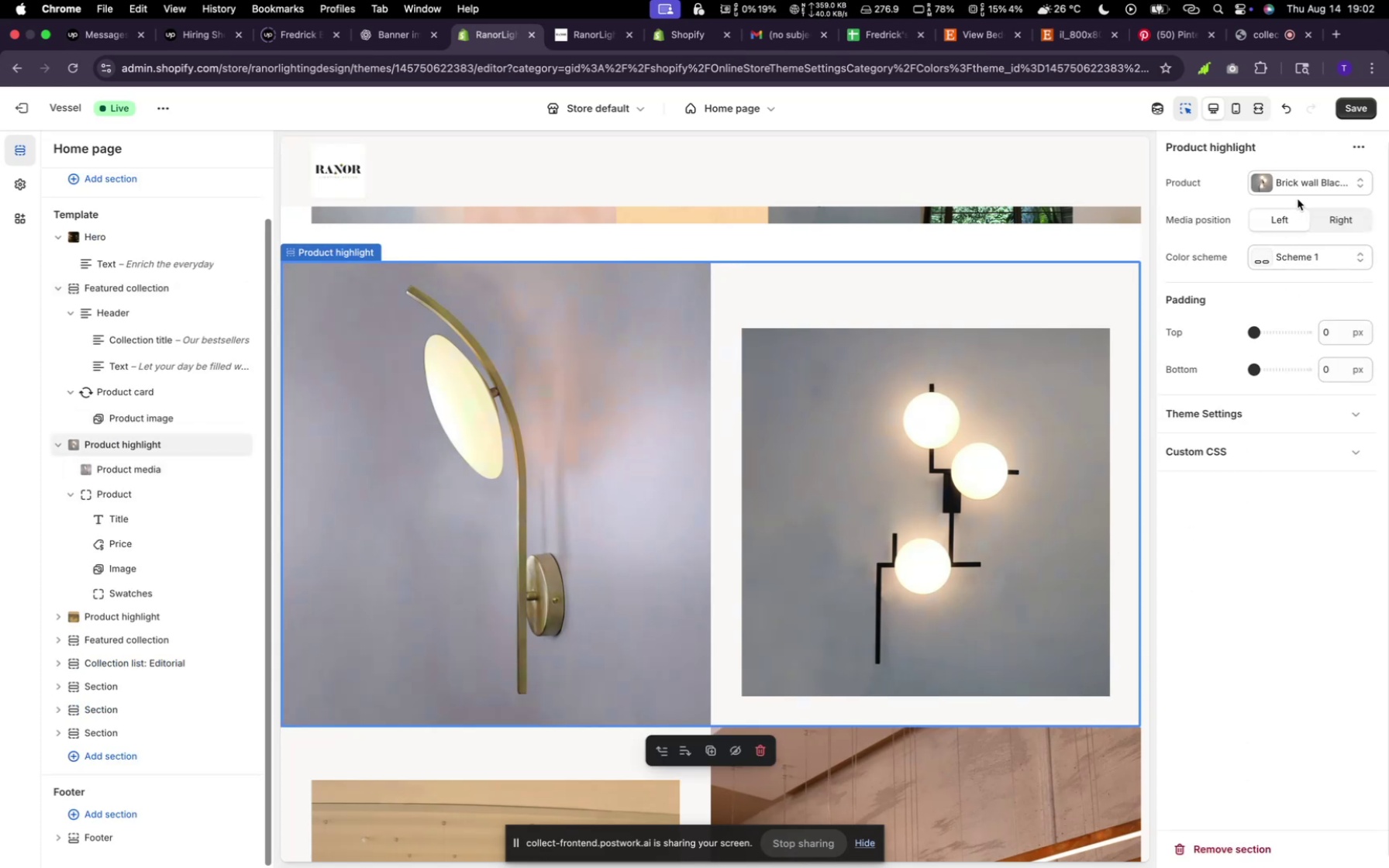 
left_click([1308, 254])
 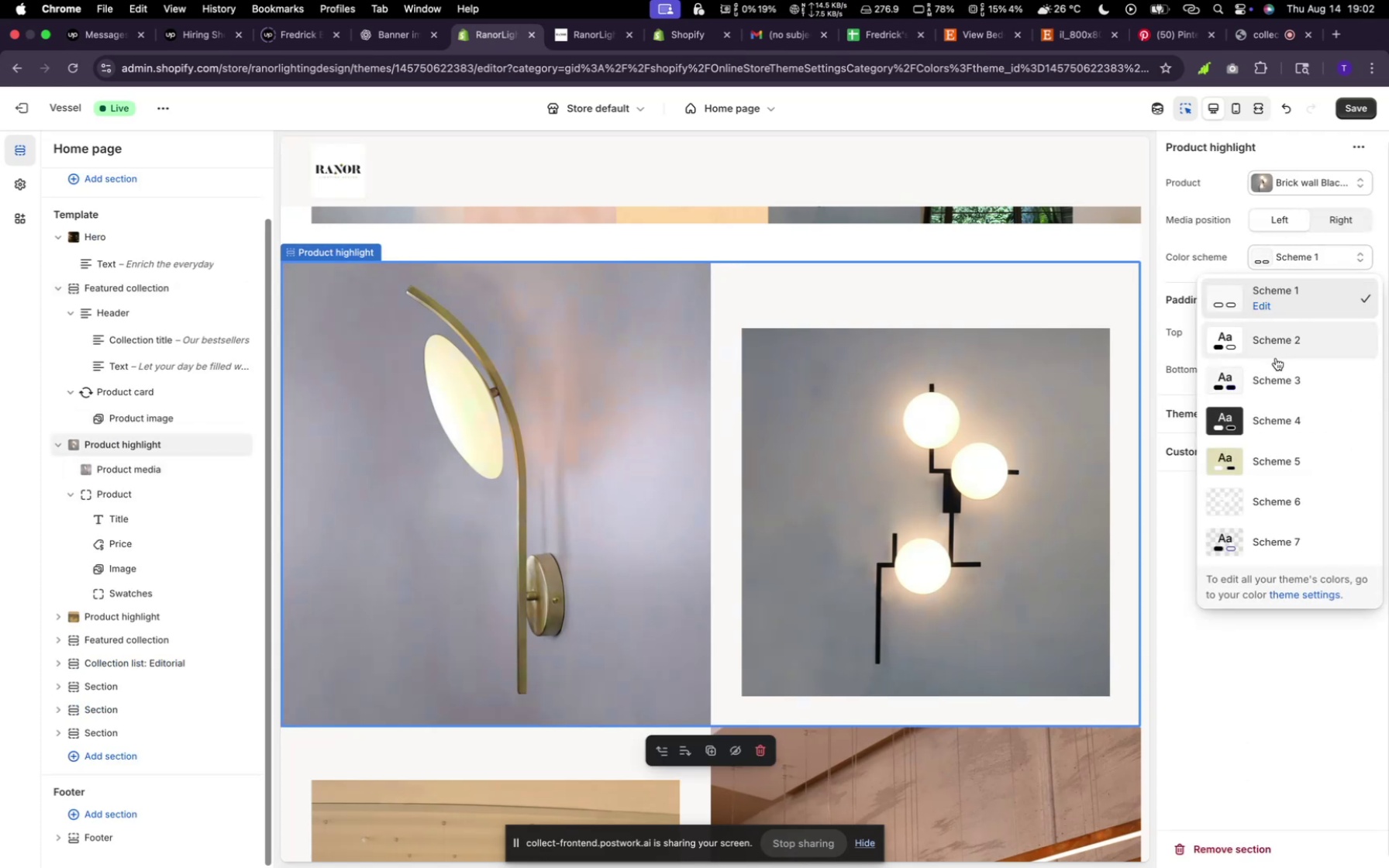 
left_click([1276, 351])
 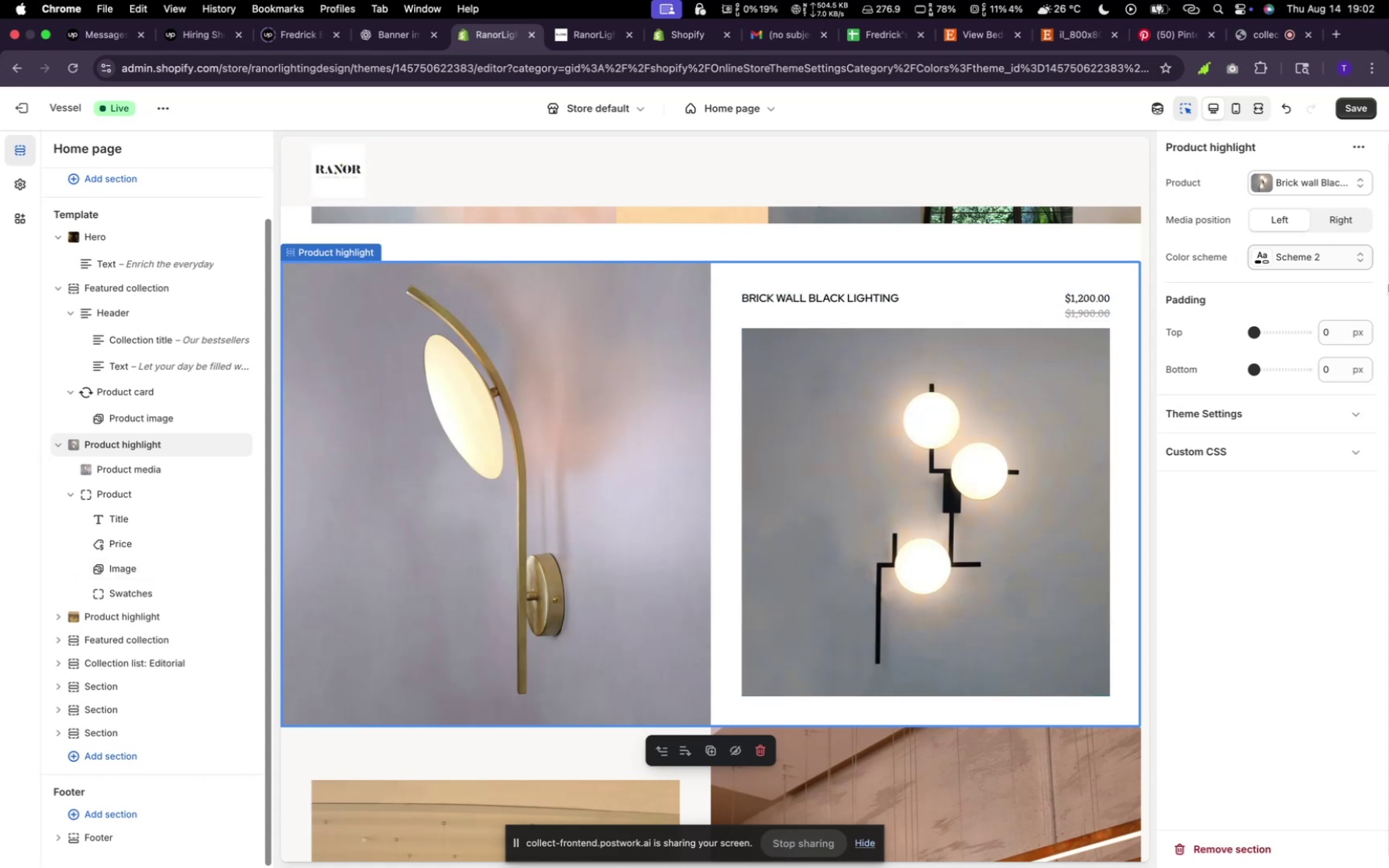 
wait(6.05)
 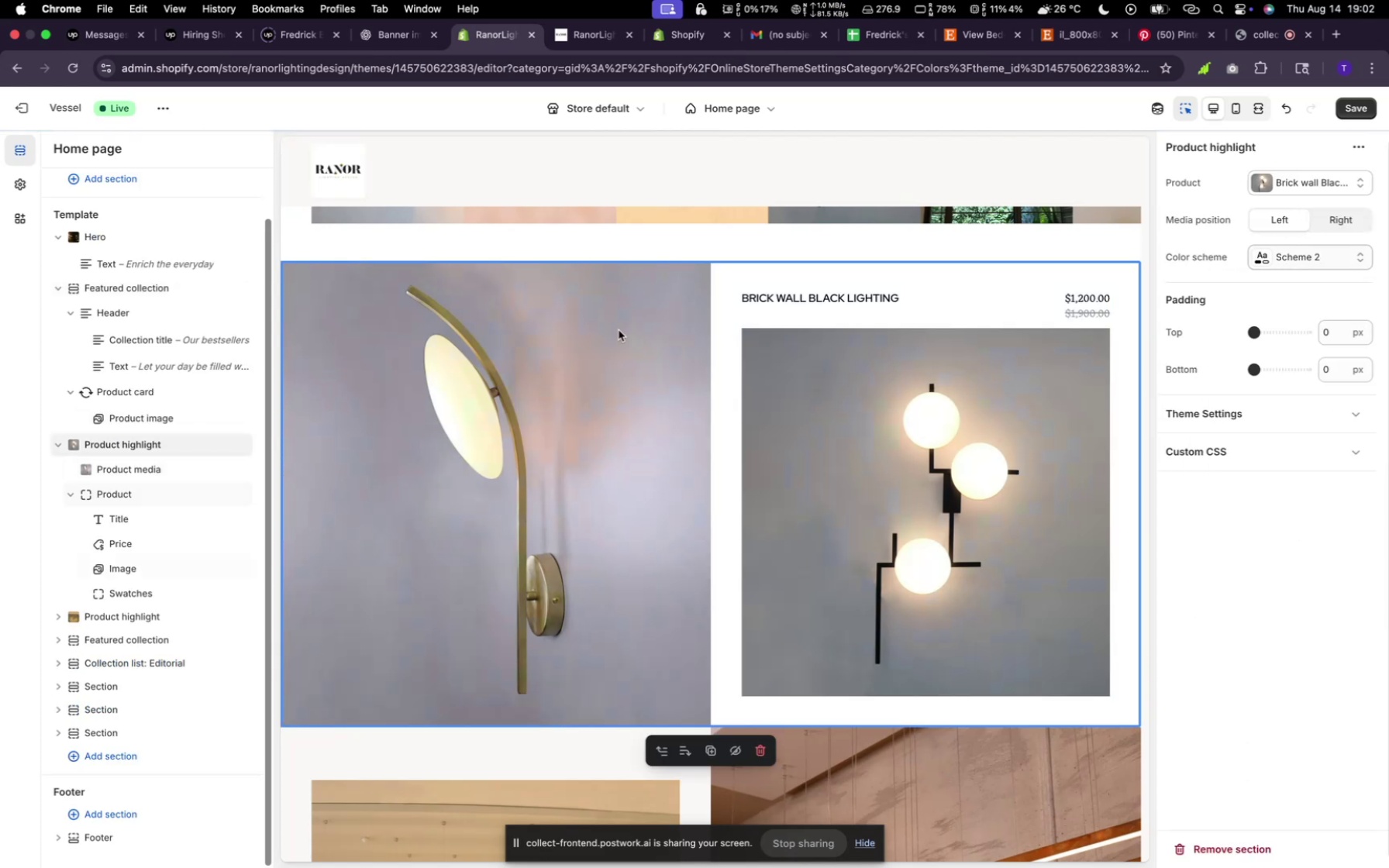 
left_click([1346, 109])
 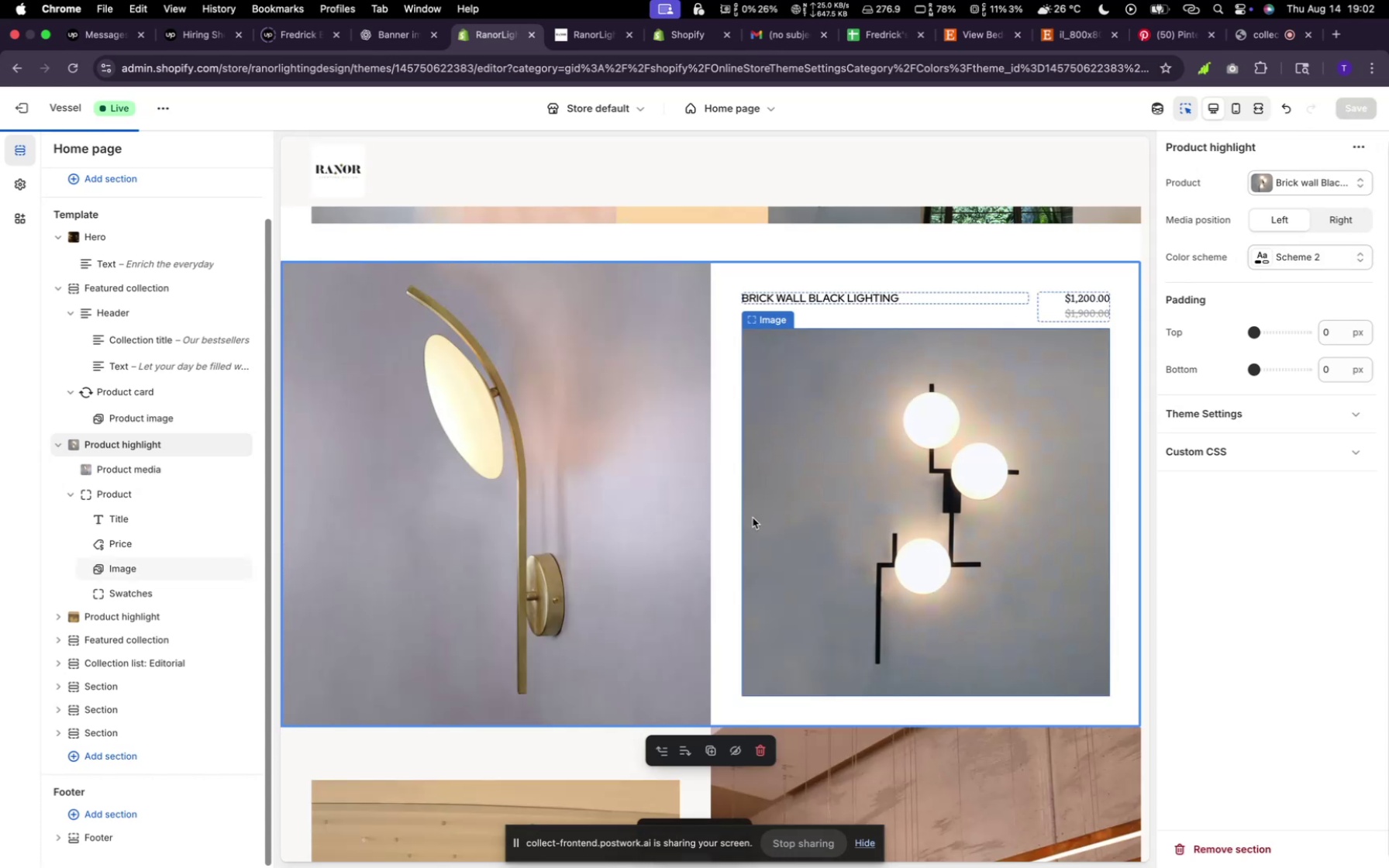 
scroll: coordinate [723, 572], scroll_direction: down, amount: 31.0
 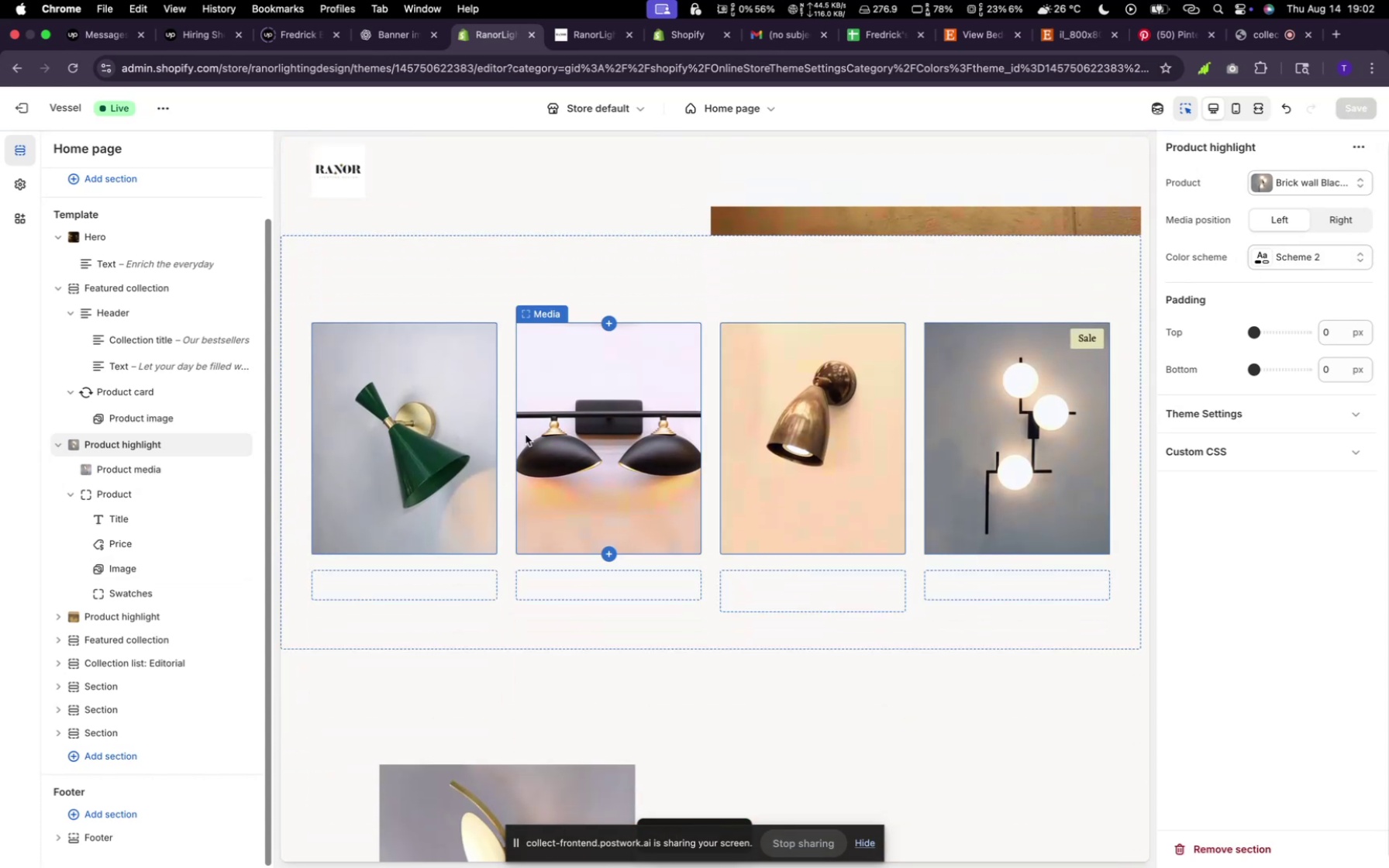 
left_click([518, 431])
 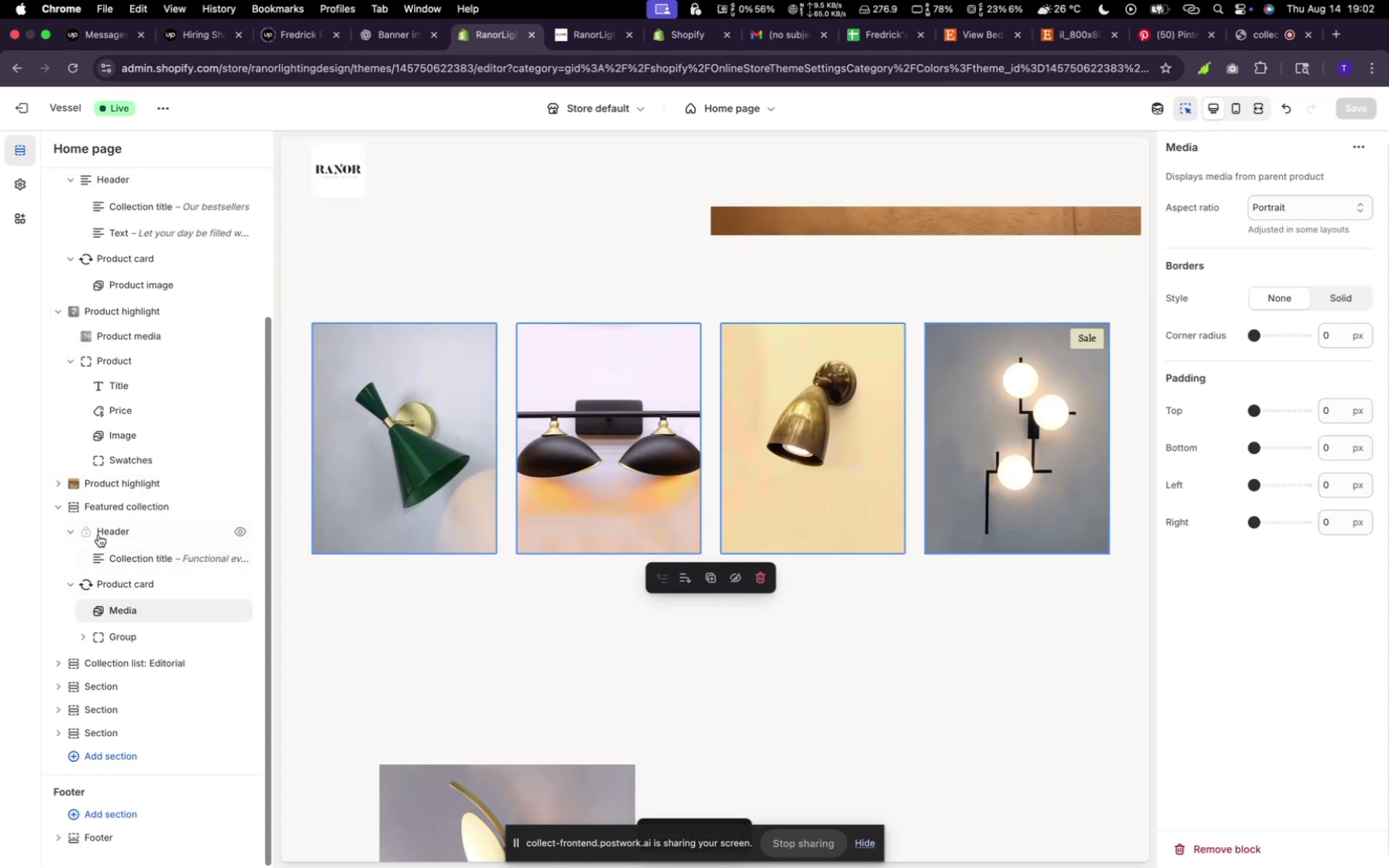 
left_click([95, 498])
 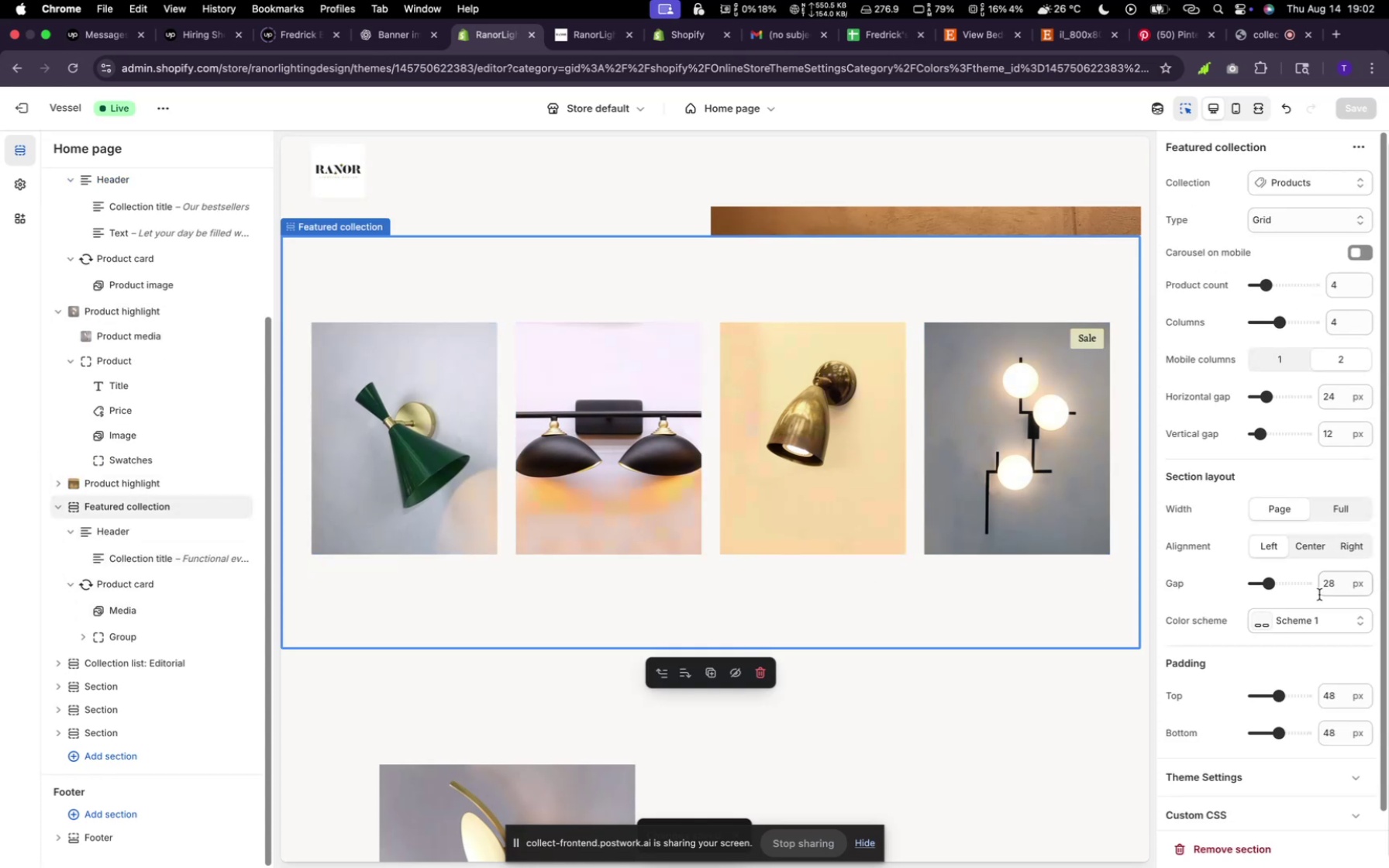 
left_click([1307, 624])
 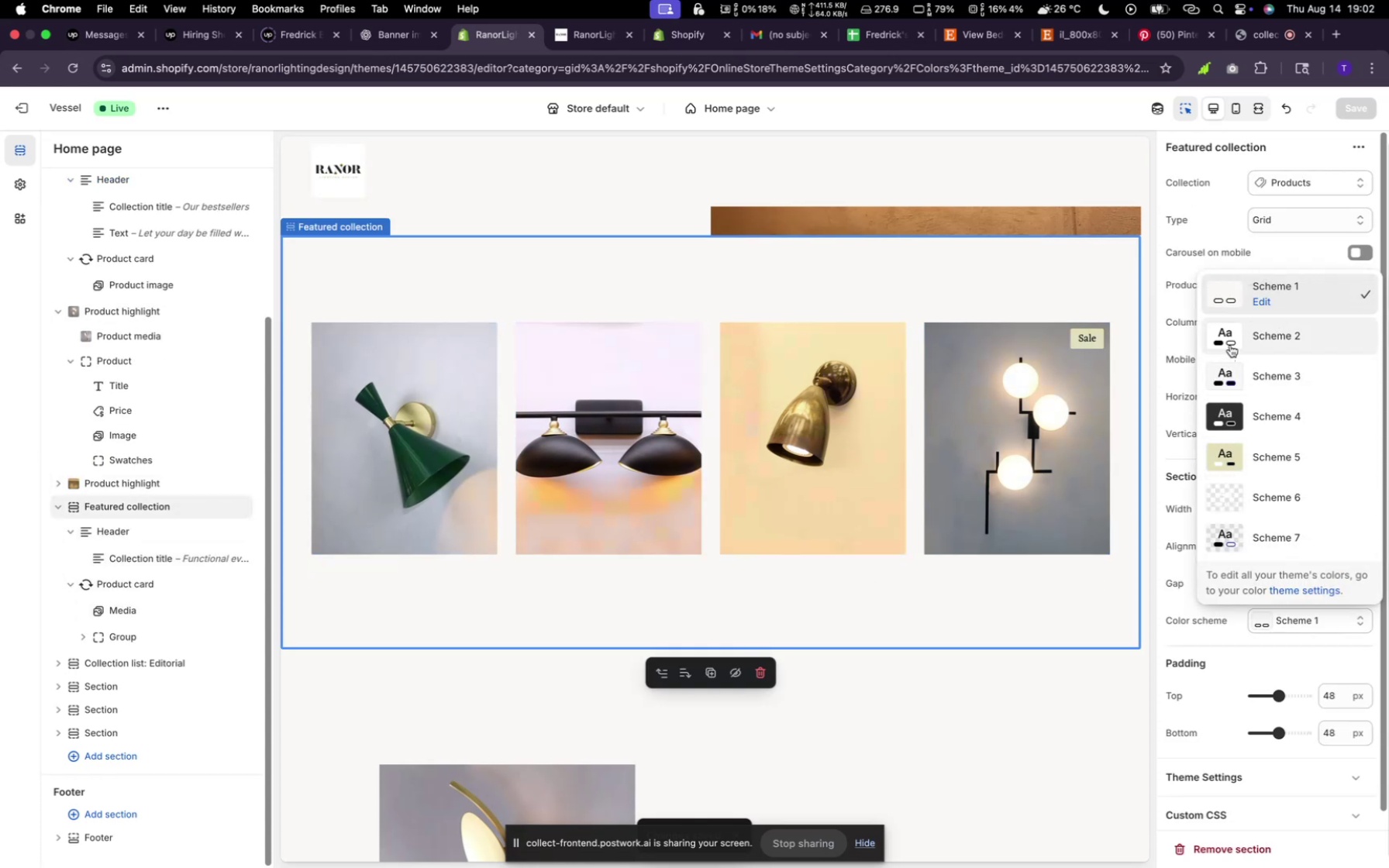 
left_click([1232, 339])
 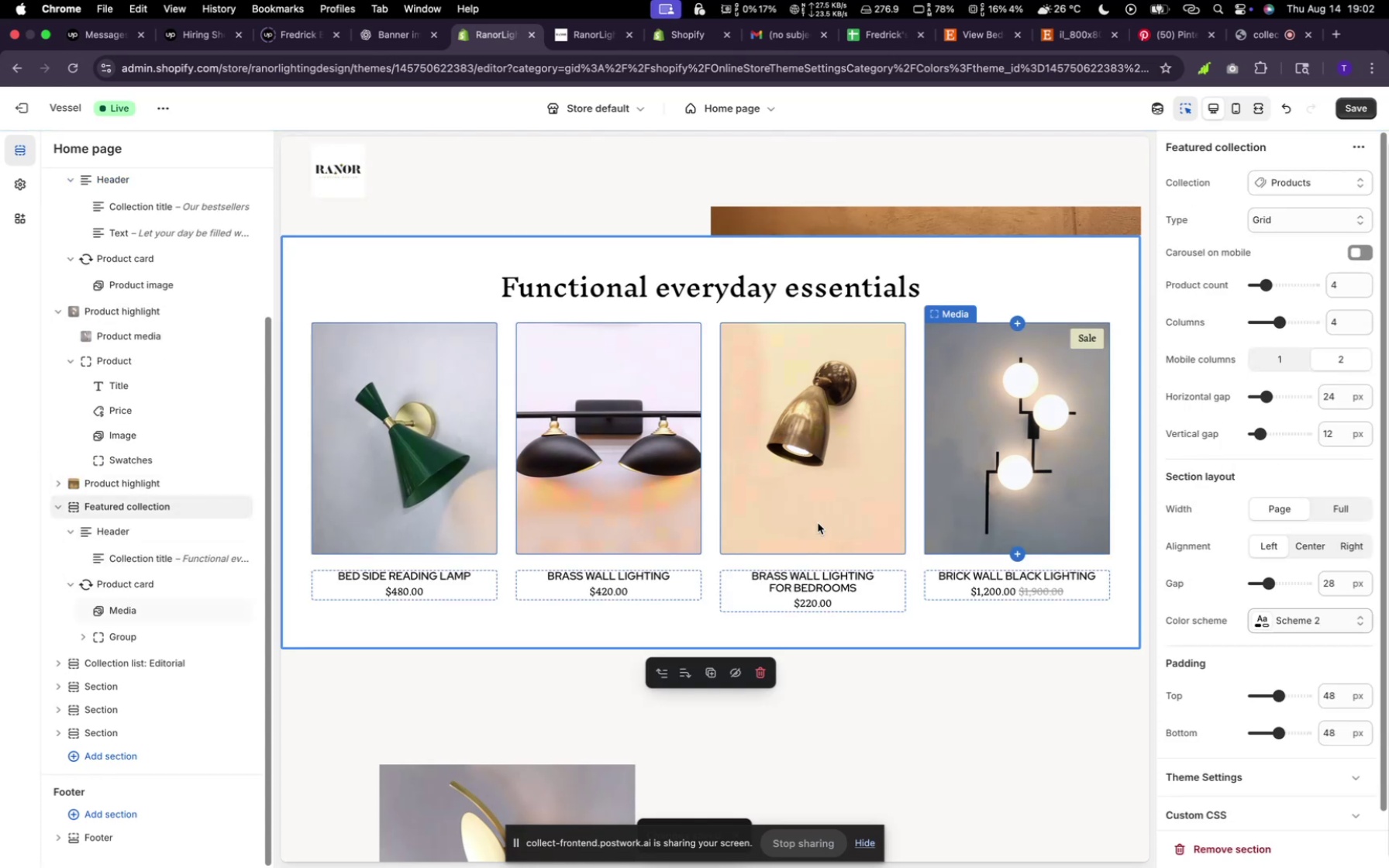 
scroll: coordinate [578, 549], scroll_direction: down, amount: 16.0
 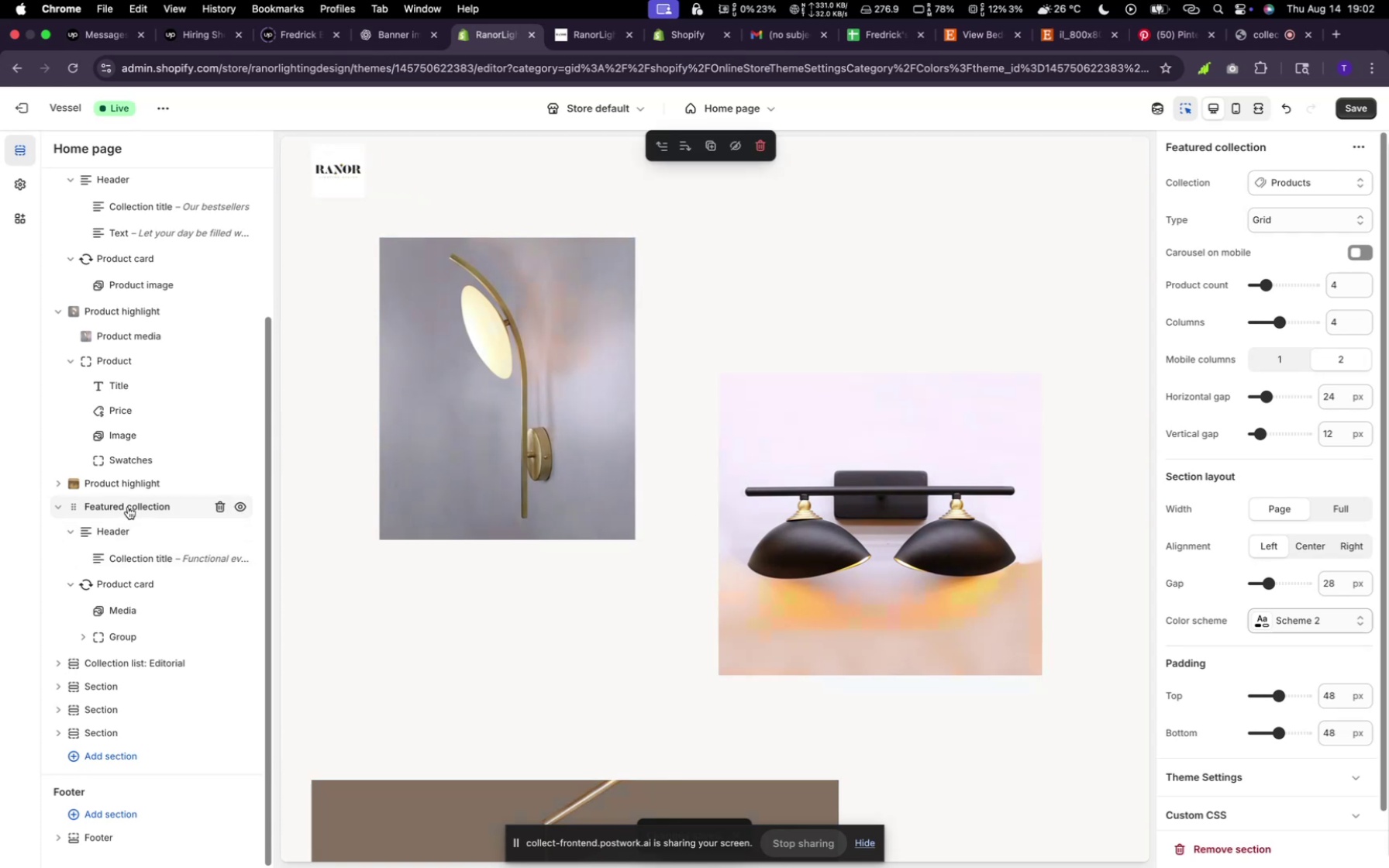 
left_click([127, 501])
 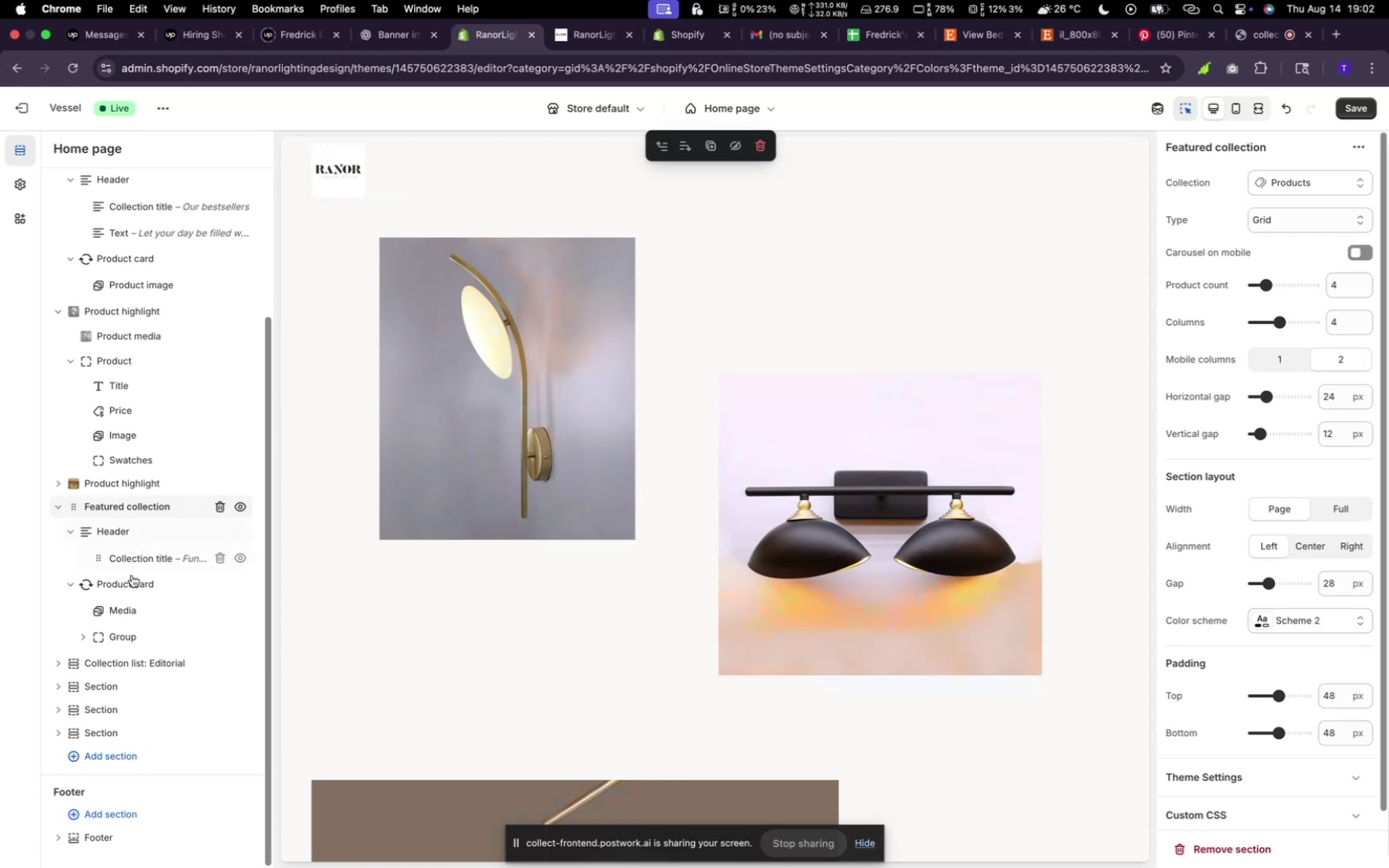 
mouse_move([145, 657])
 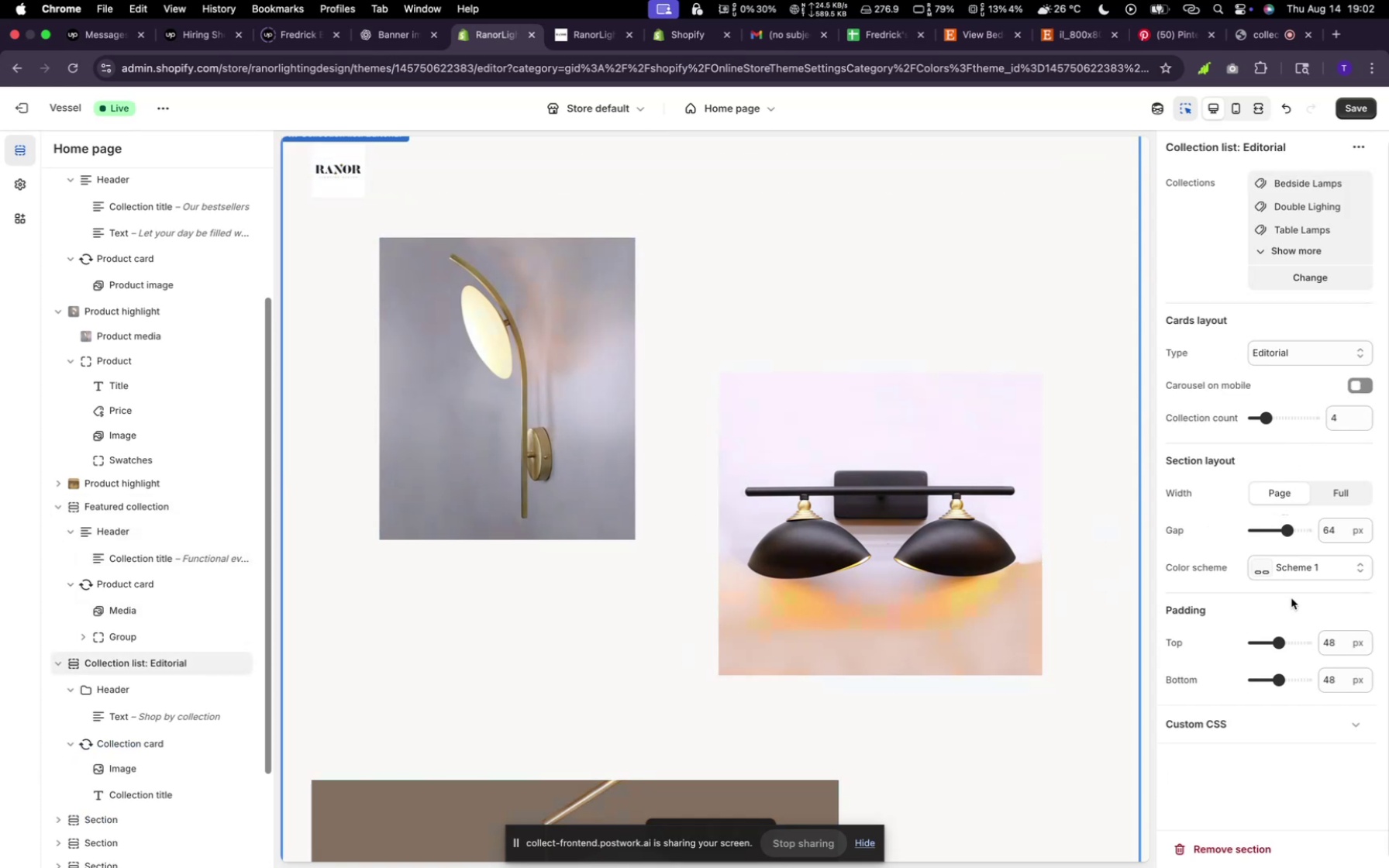 
left_click([1290, 568])
 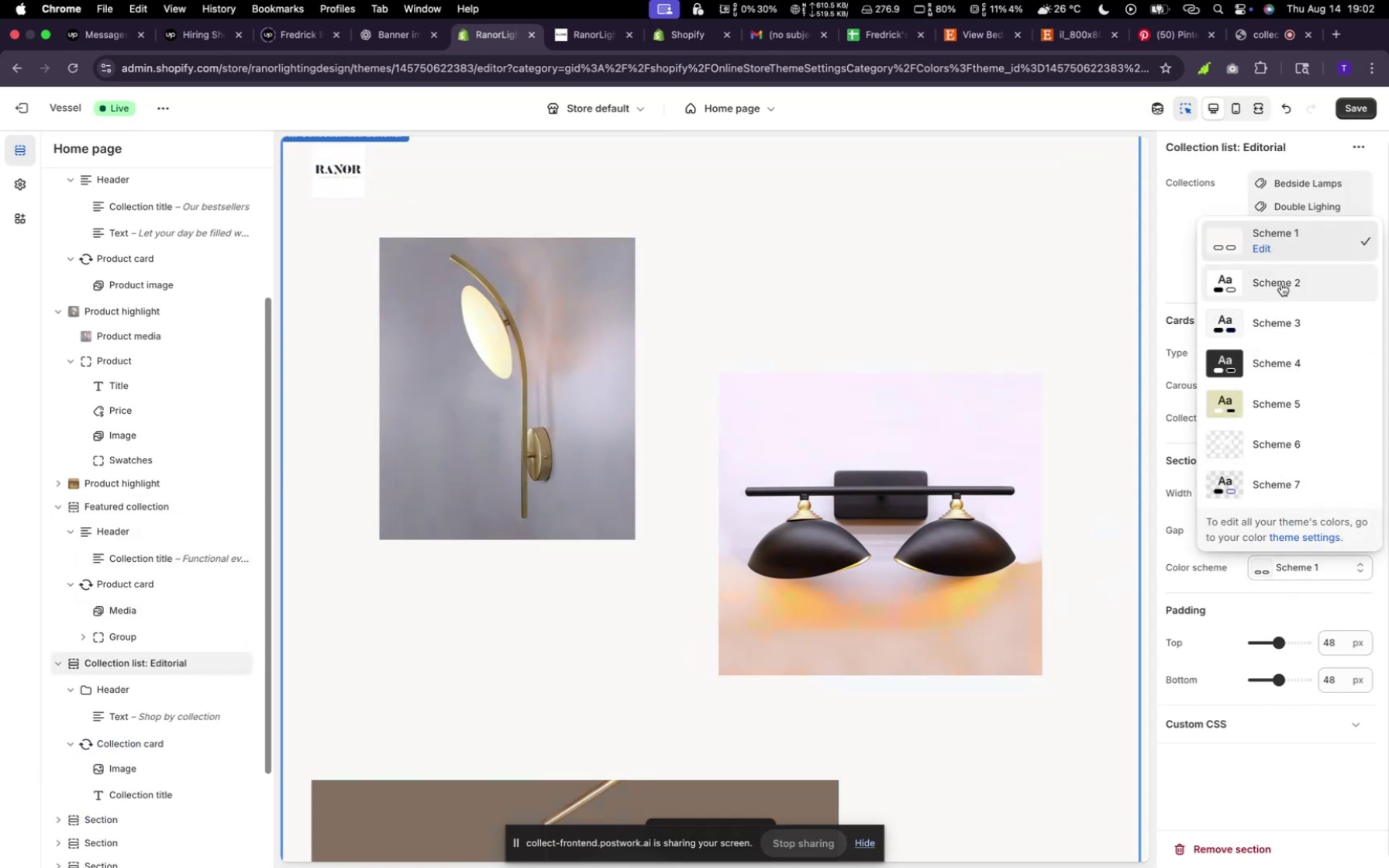 
left_click([1280, 278])
 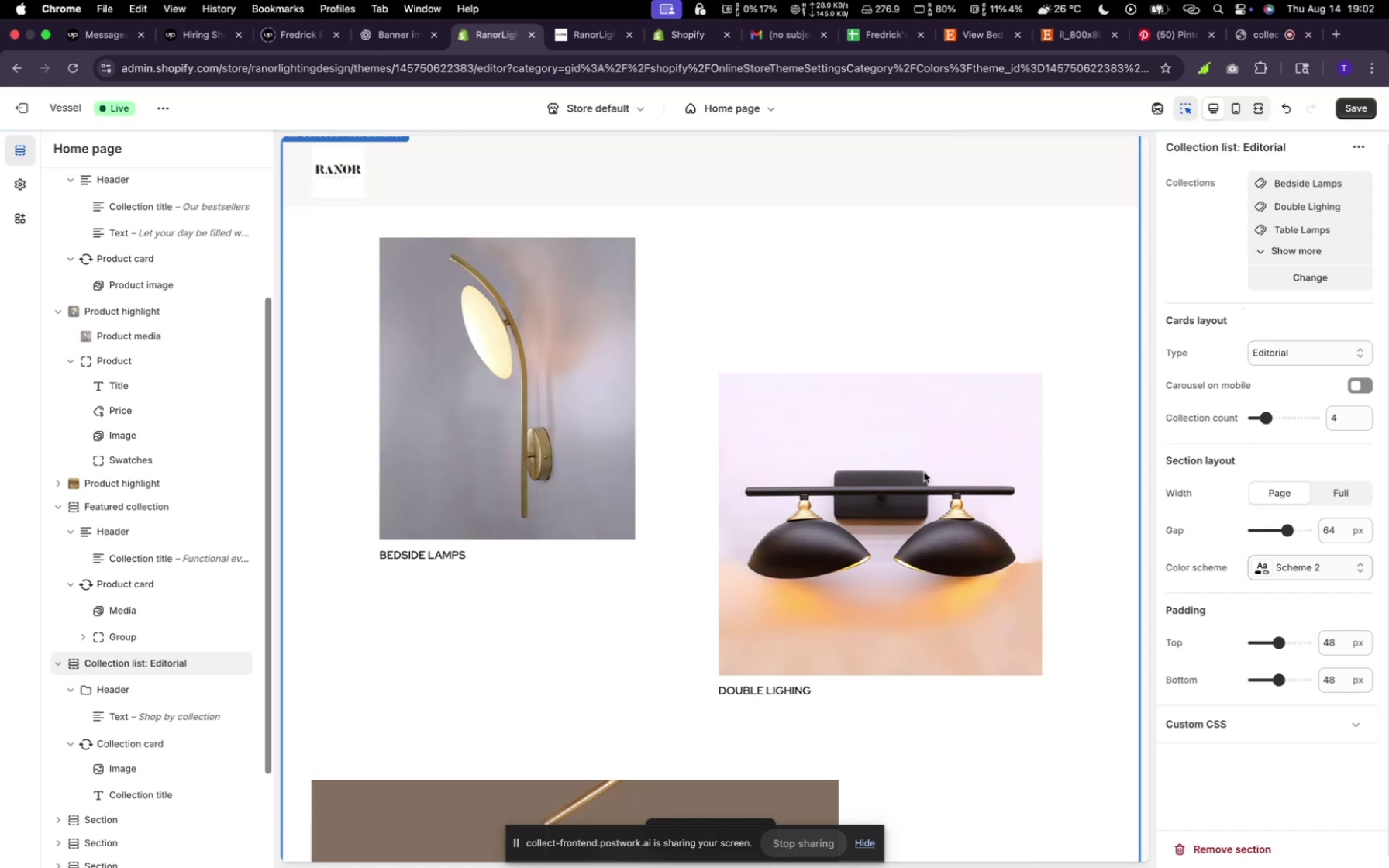 
scroll: coordinate [787, 486], scroll_direction: up, amount: 10.0
 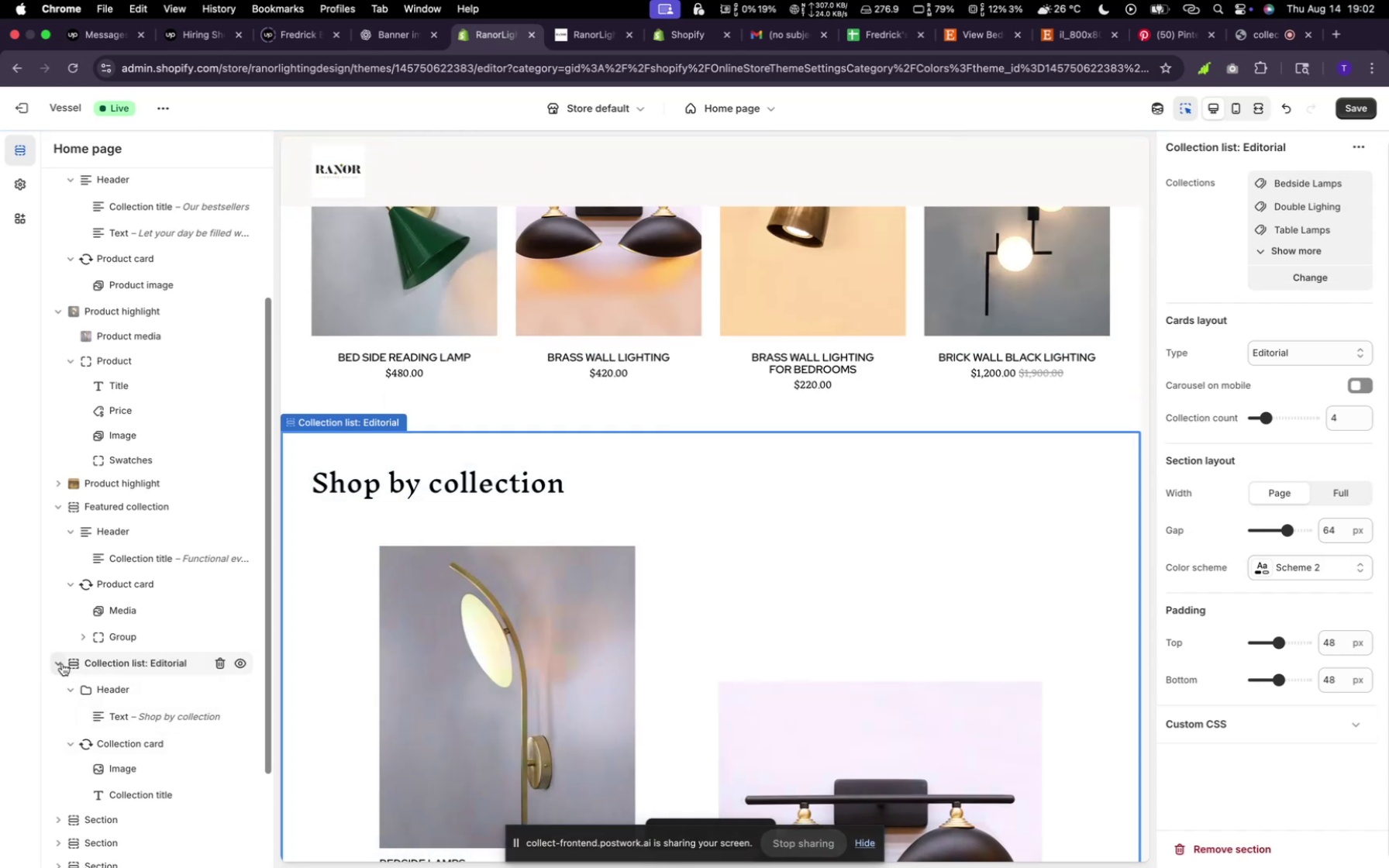 
left_click([58, 500])
 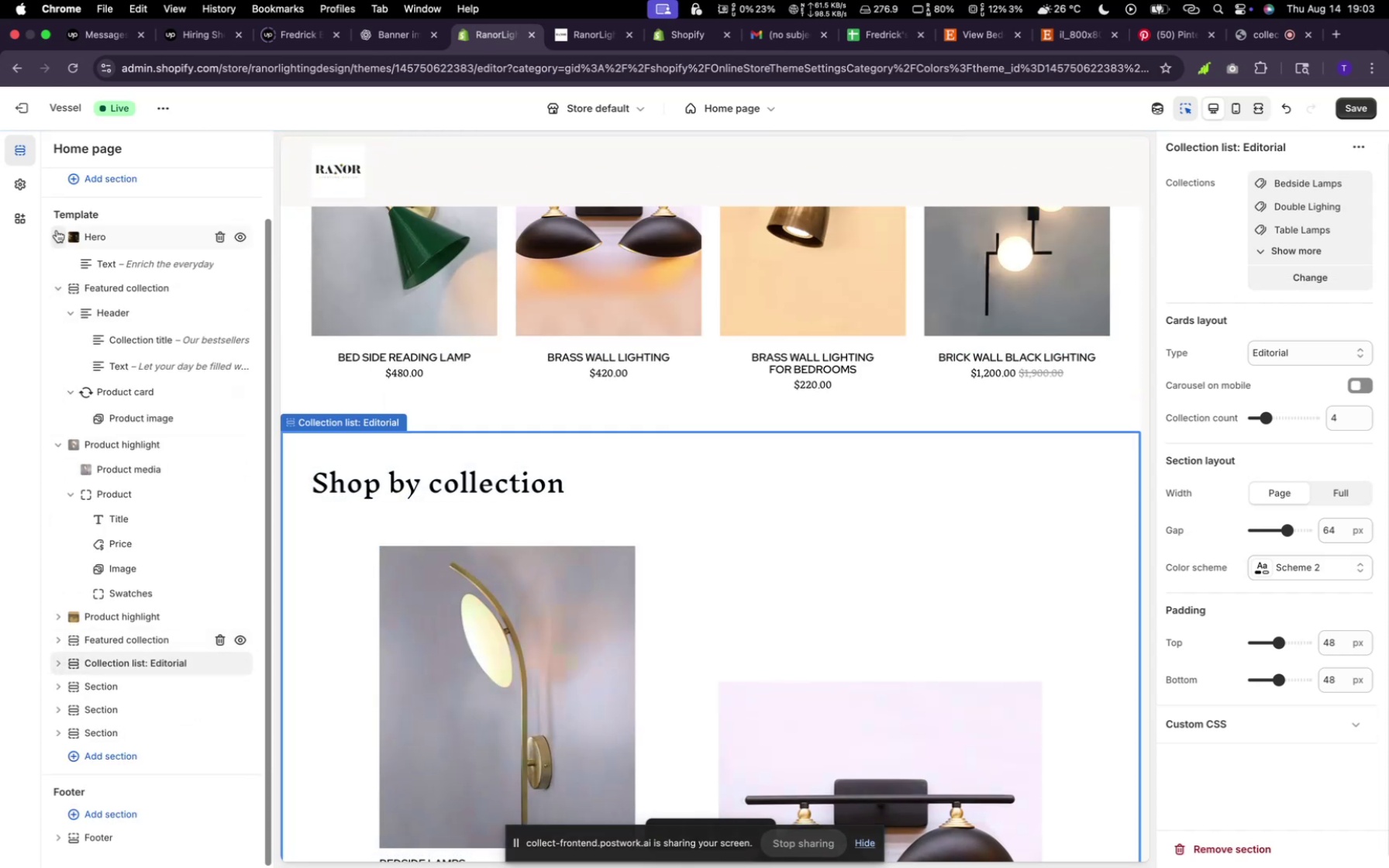 
left_click([56, 226])
 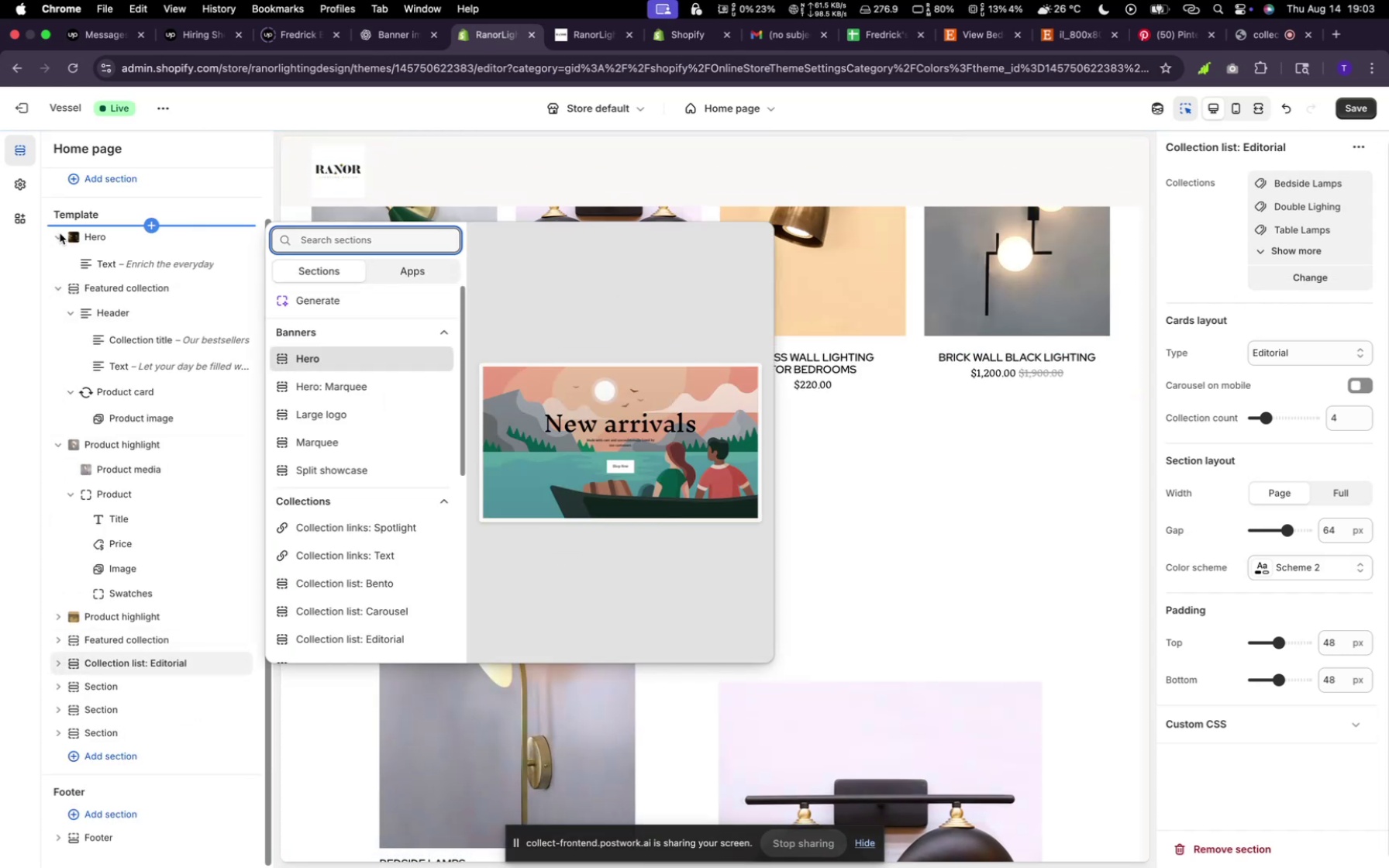 
left_click([60, 233])
 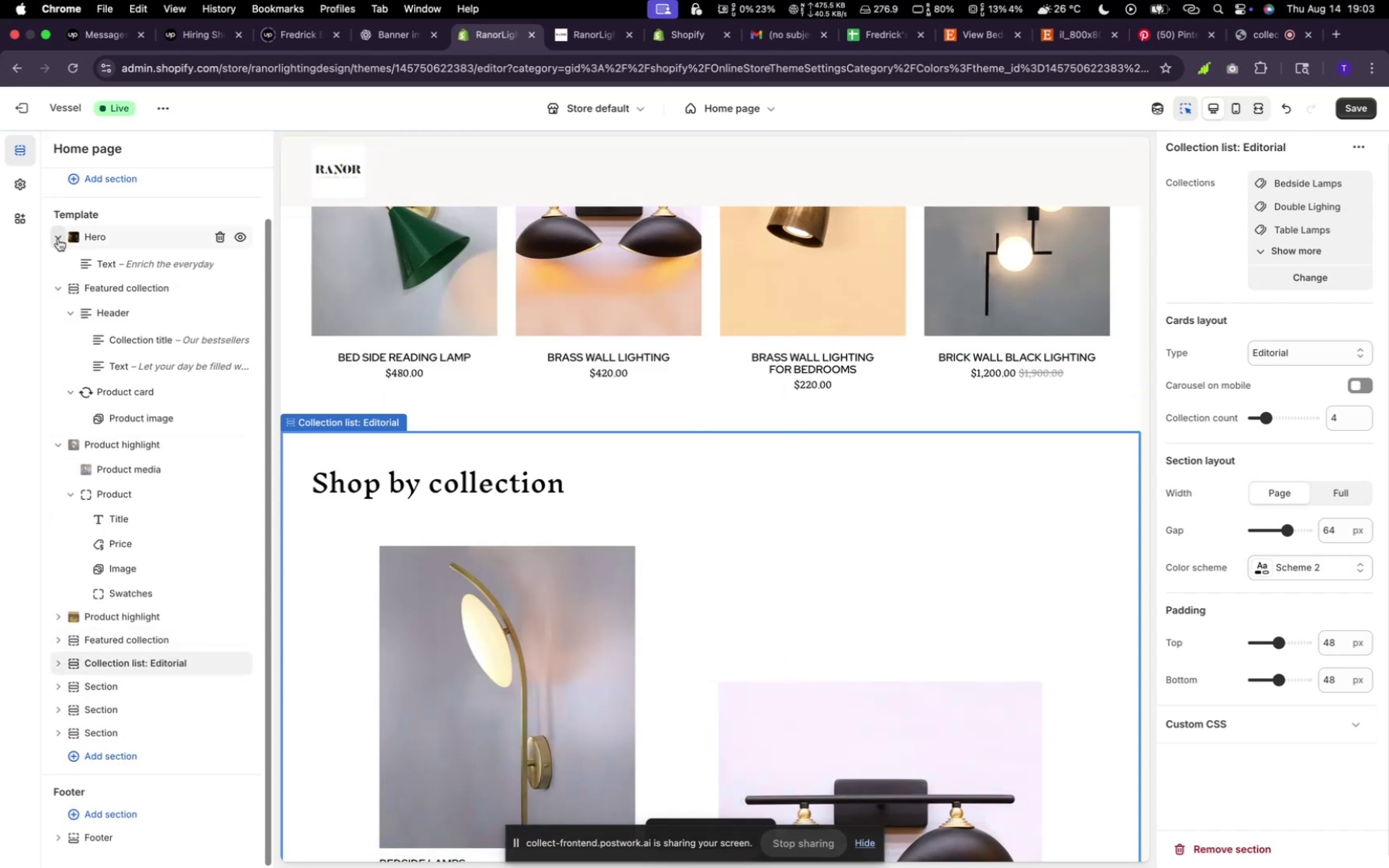 
left_click([58, 239])
 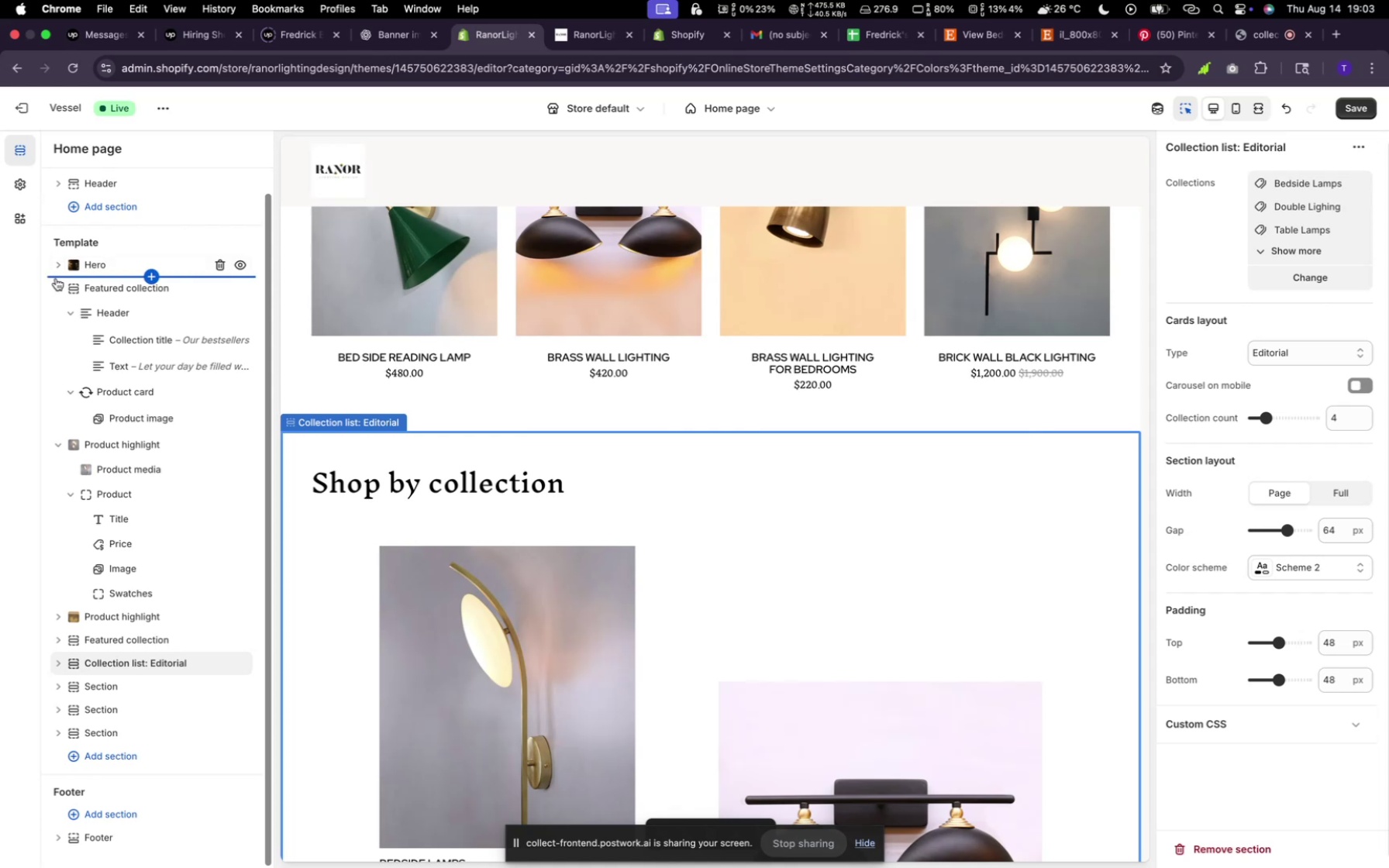 
left_click([56, 281])
 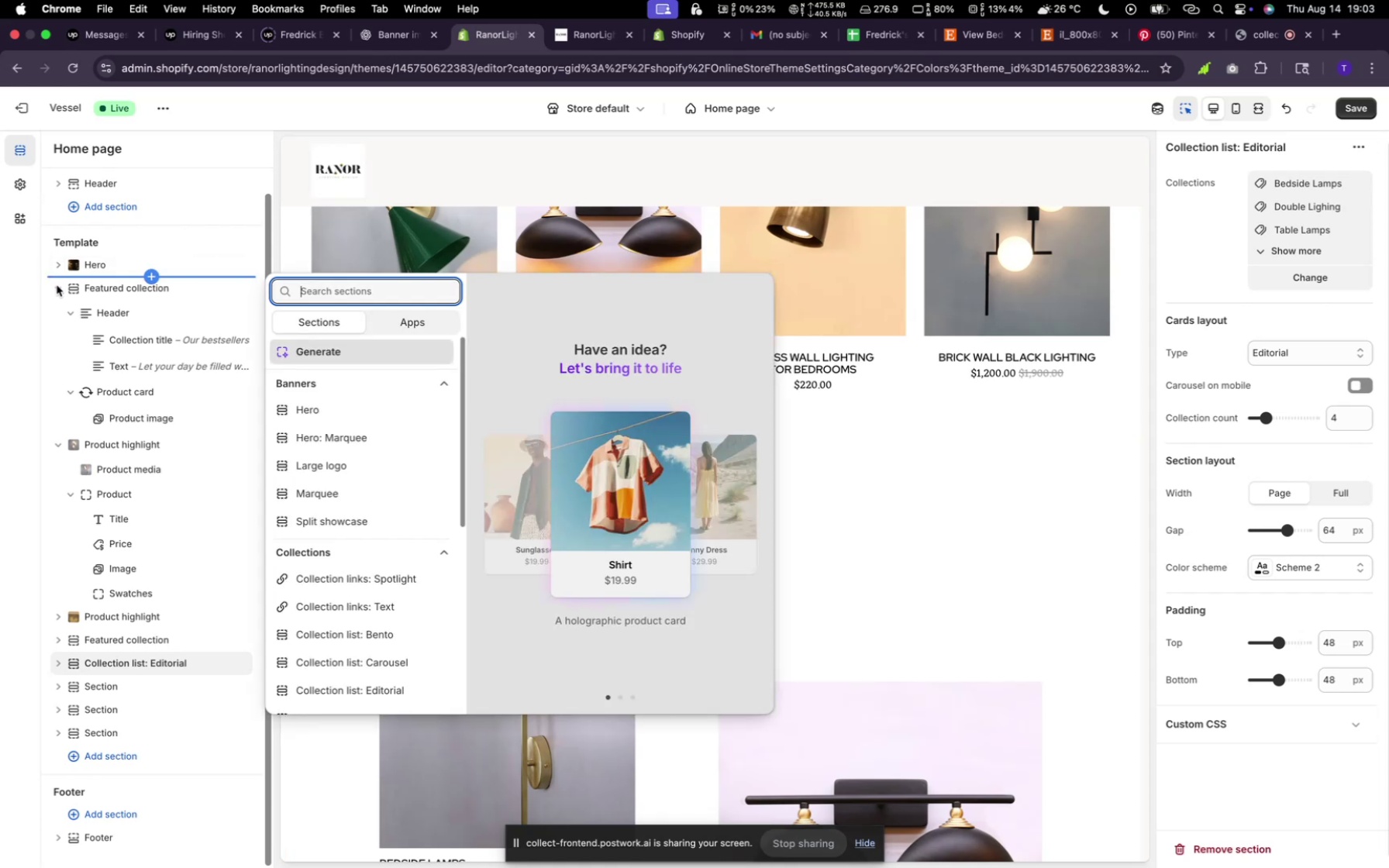 
left_click_drag(start_coordinate=[57, 287], to_coordinate=[58, 294])
 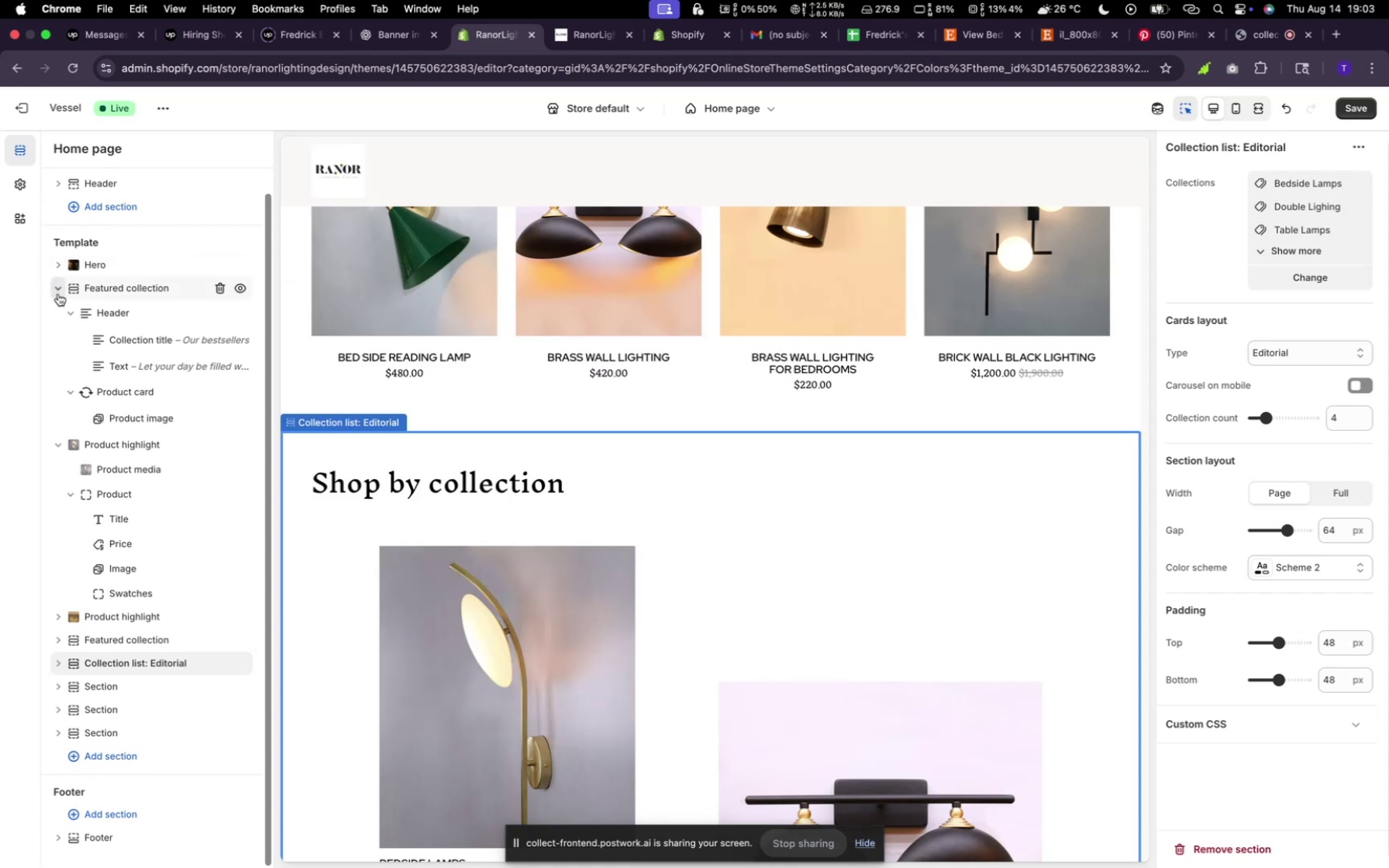 
left_click([58, 294])
 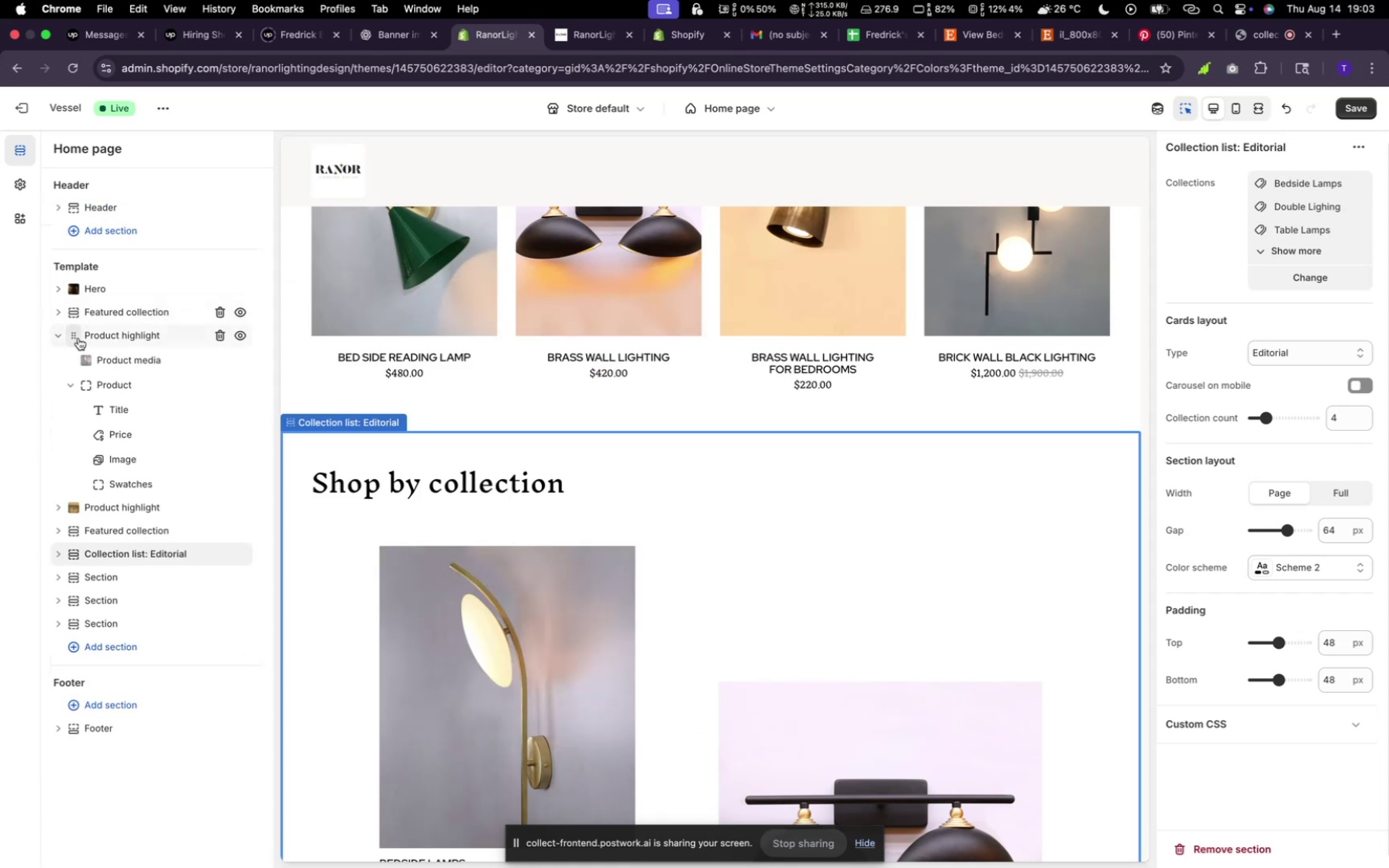 
scroll: coordinate [657, 660], scroll_direction: down, amount: 66.0
 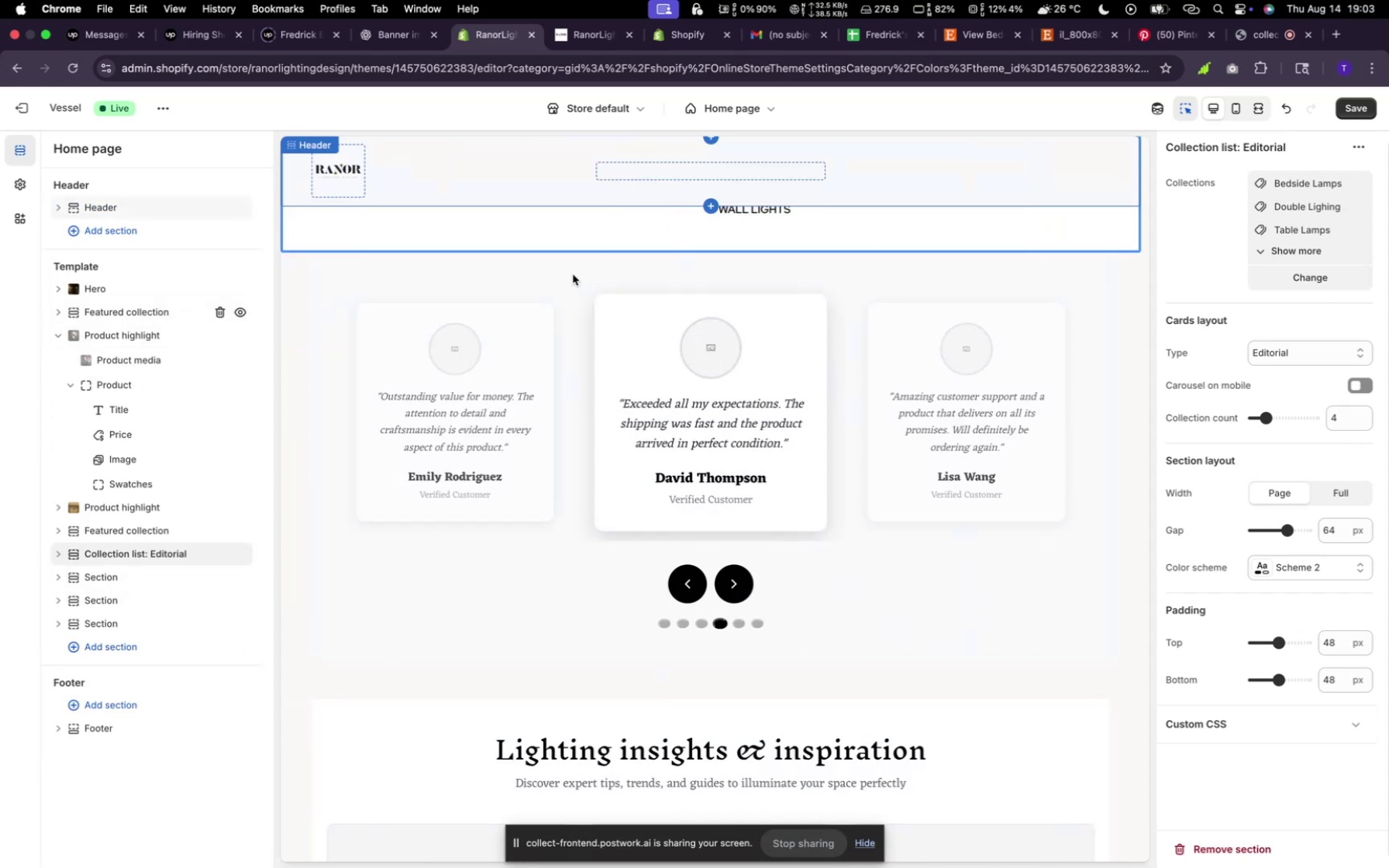 
left_click([556, 299])
 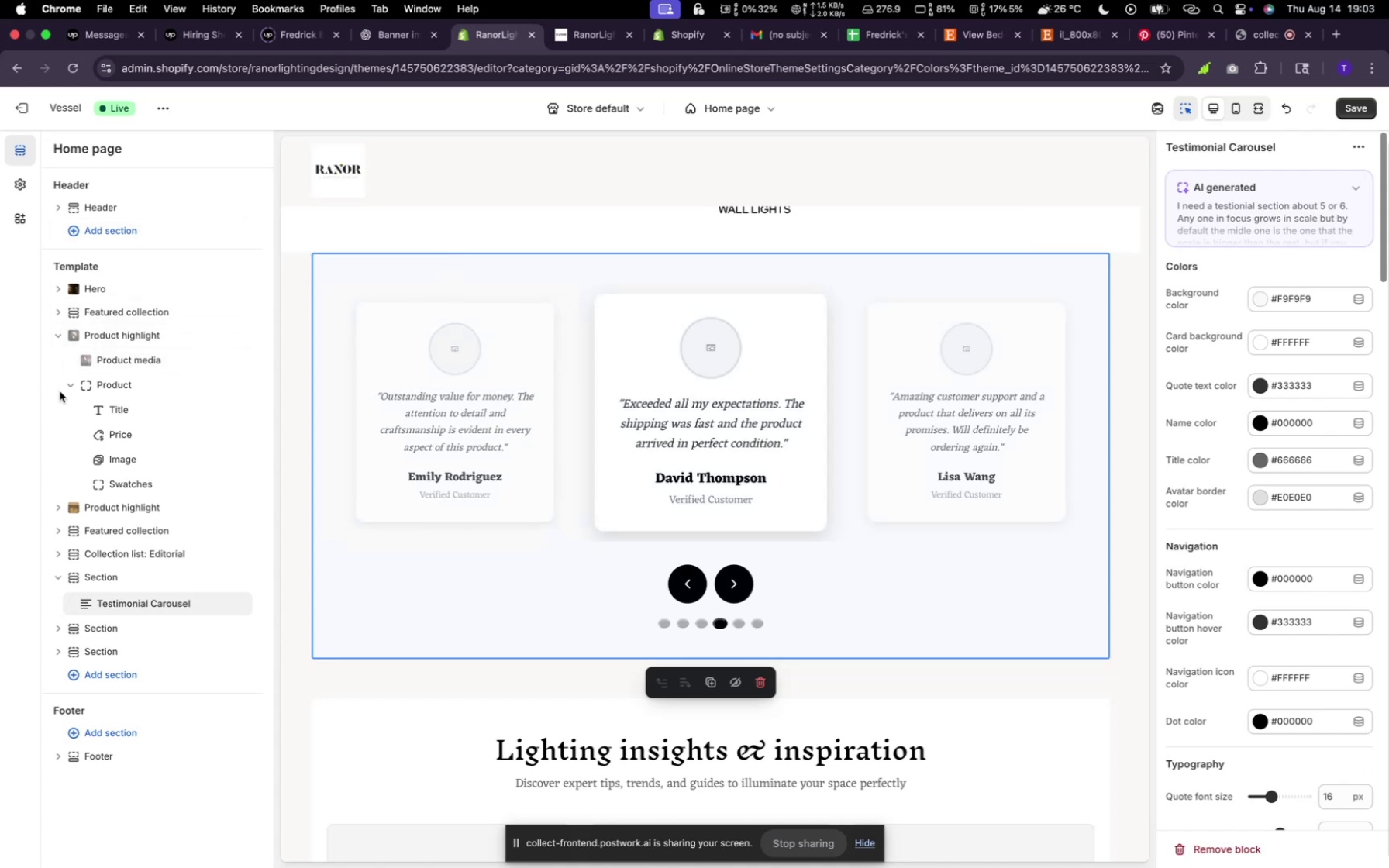 
wait(5.42)
 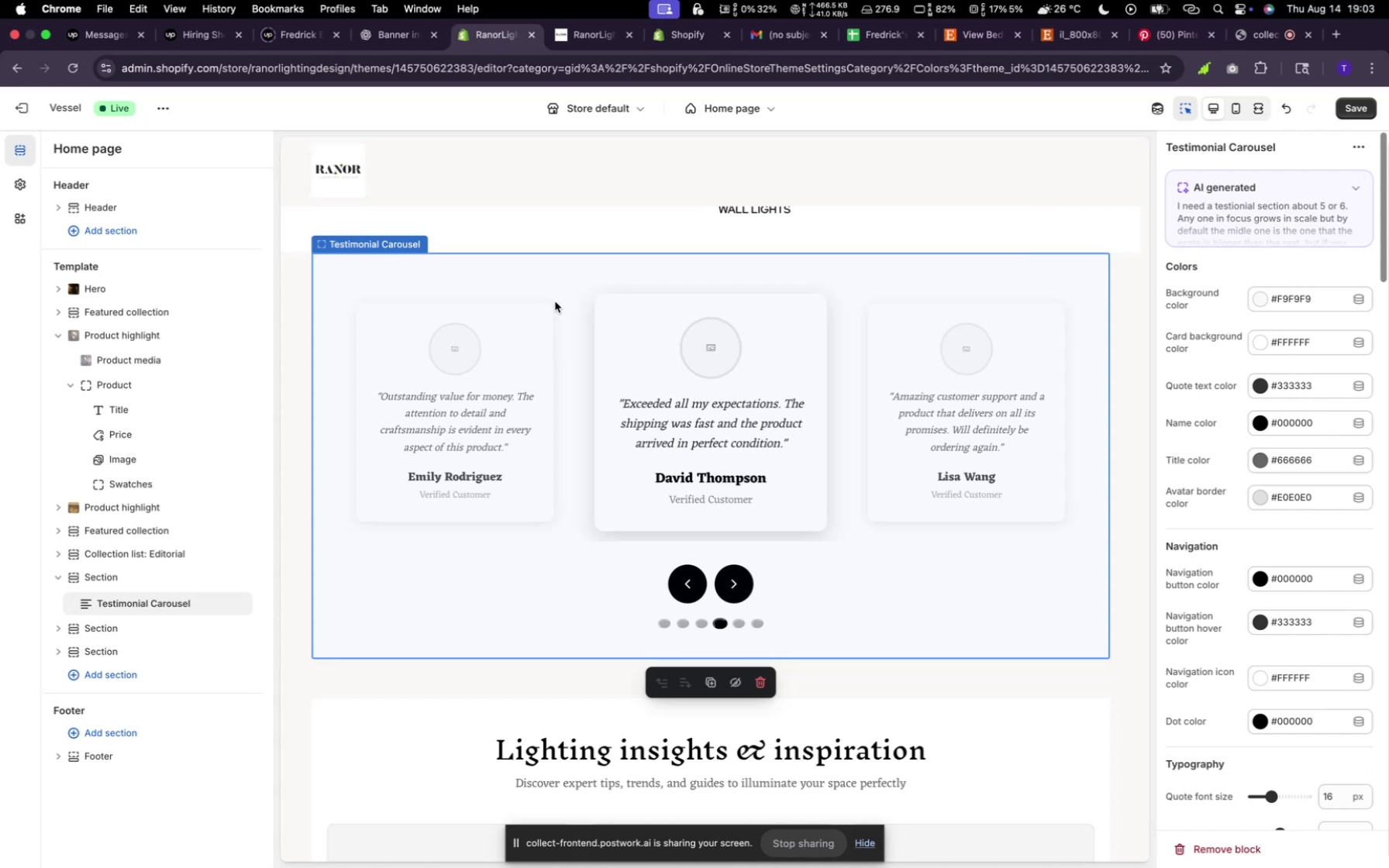 
left_click([60, 329])
 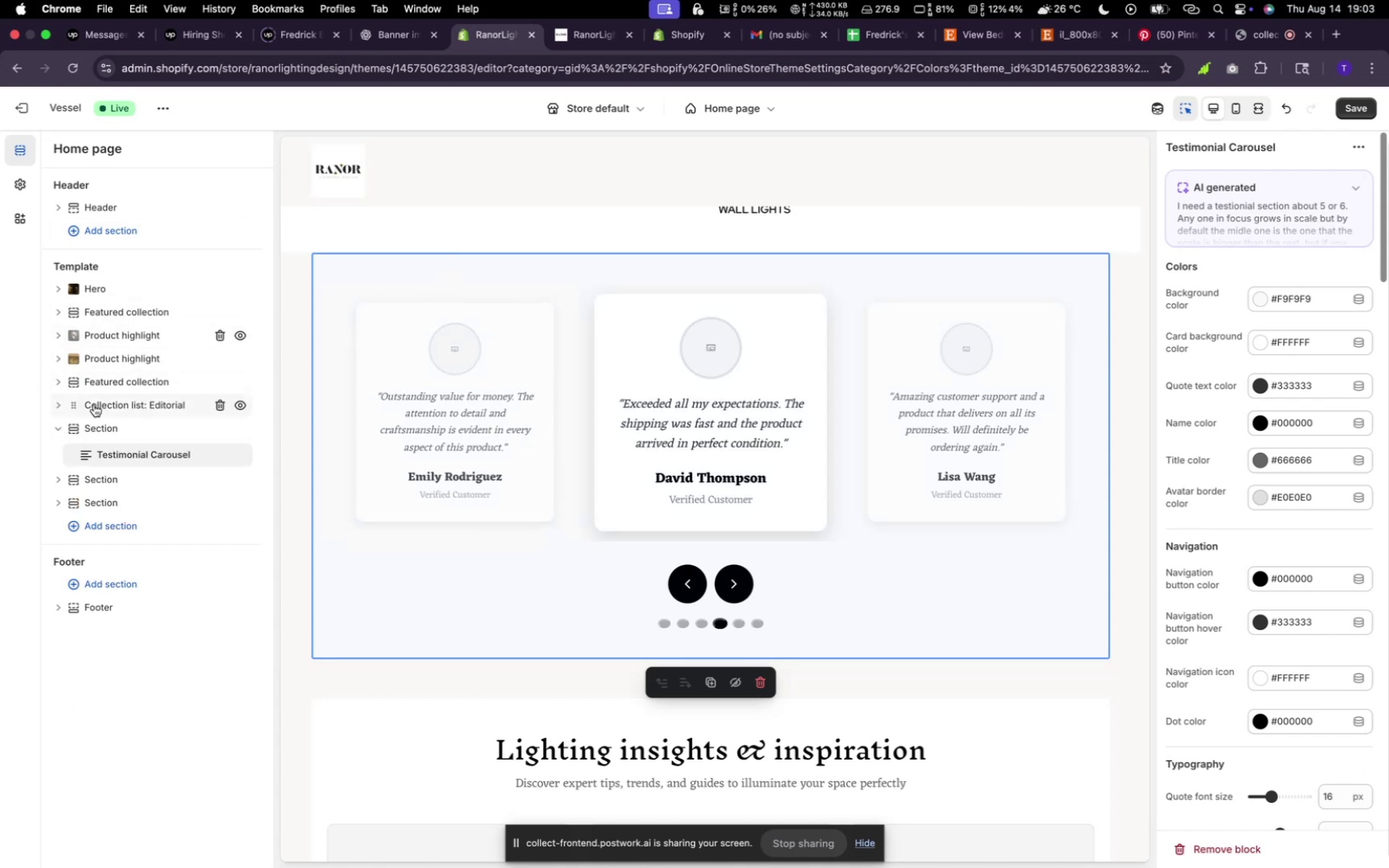 
left_click([96, 422])
 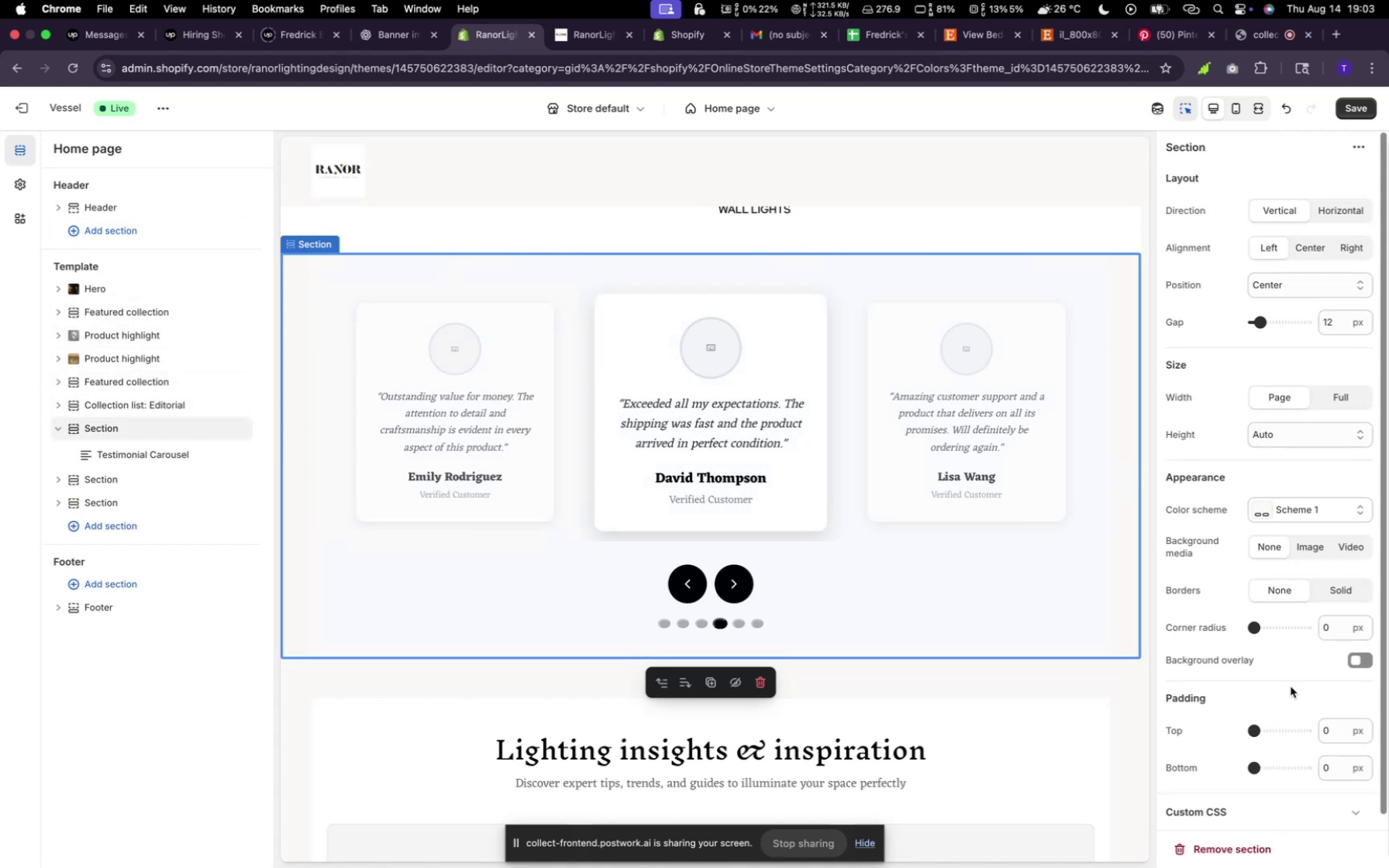 
scroll: coordinate [1300, 522], scroll_direction: down, amount: 2.0
 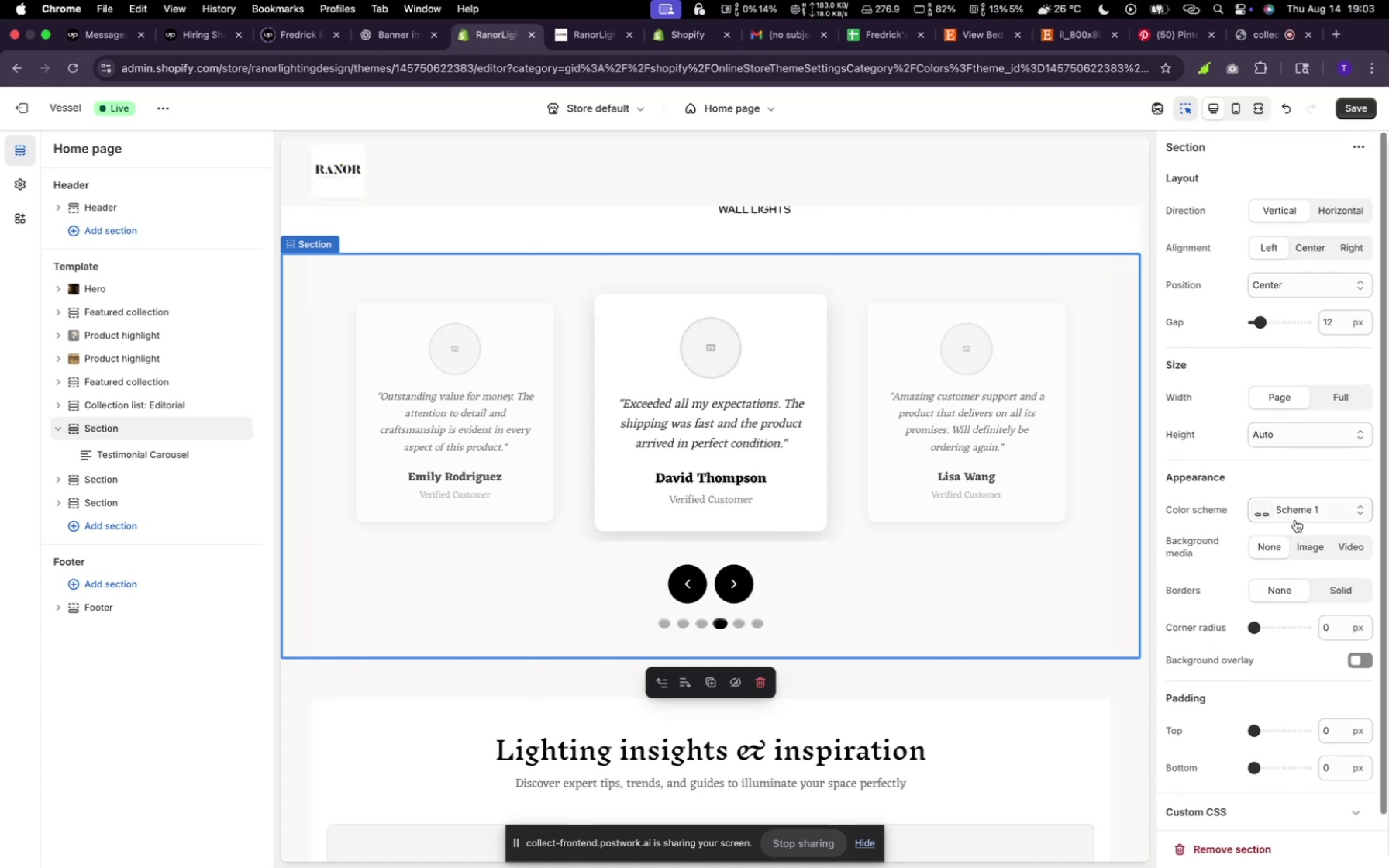 
left_click([1297, 519])
 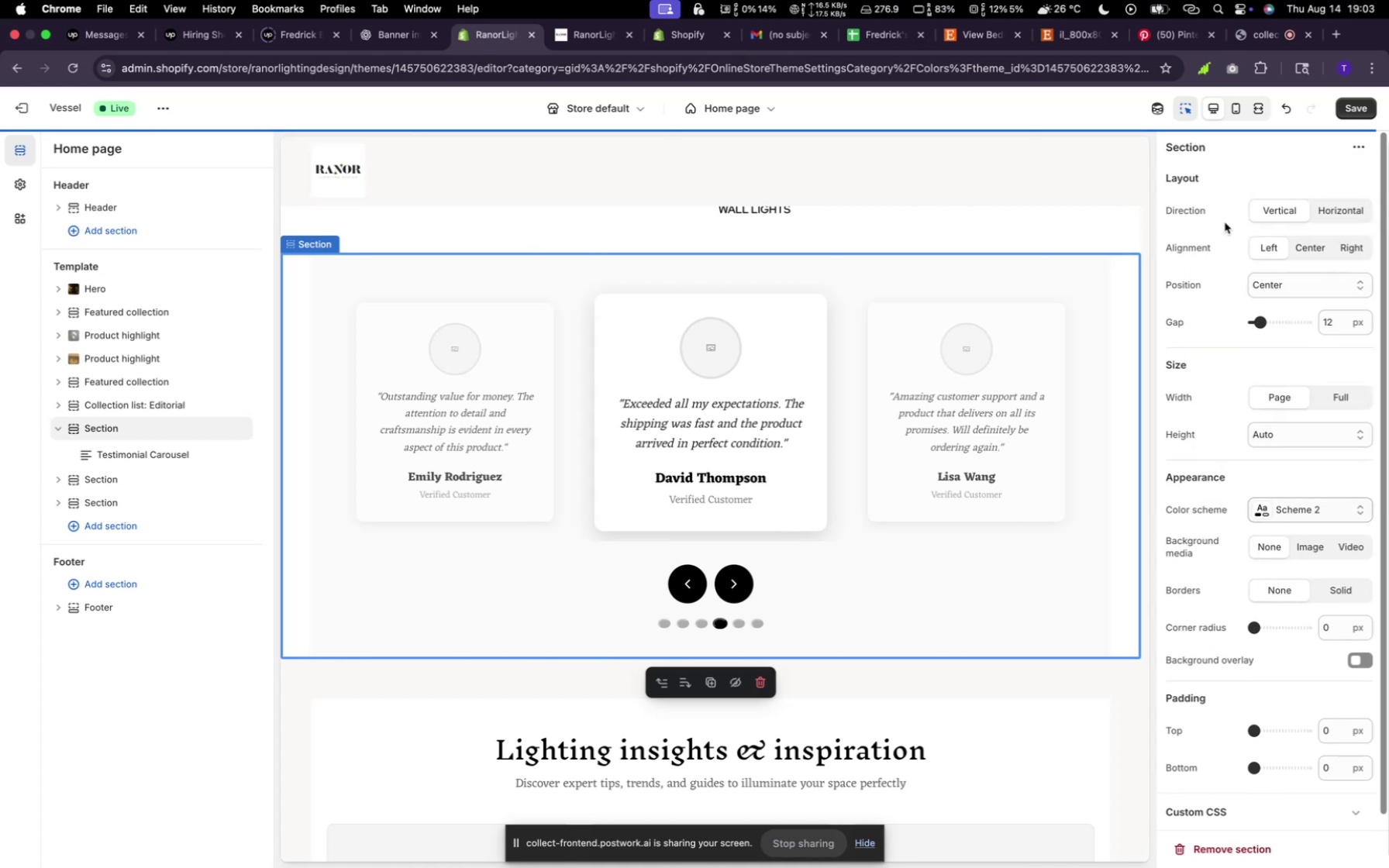 
scroll: coordinate [830, 415], scroll_direction: up, amount: 11.0
 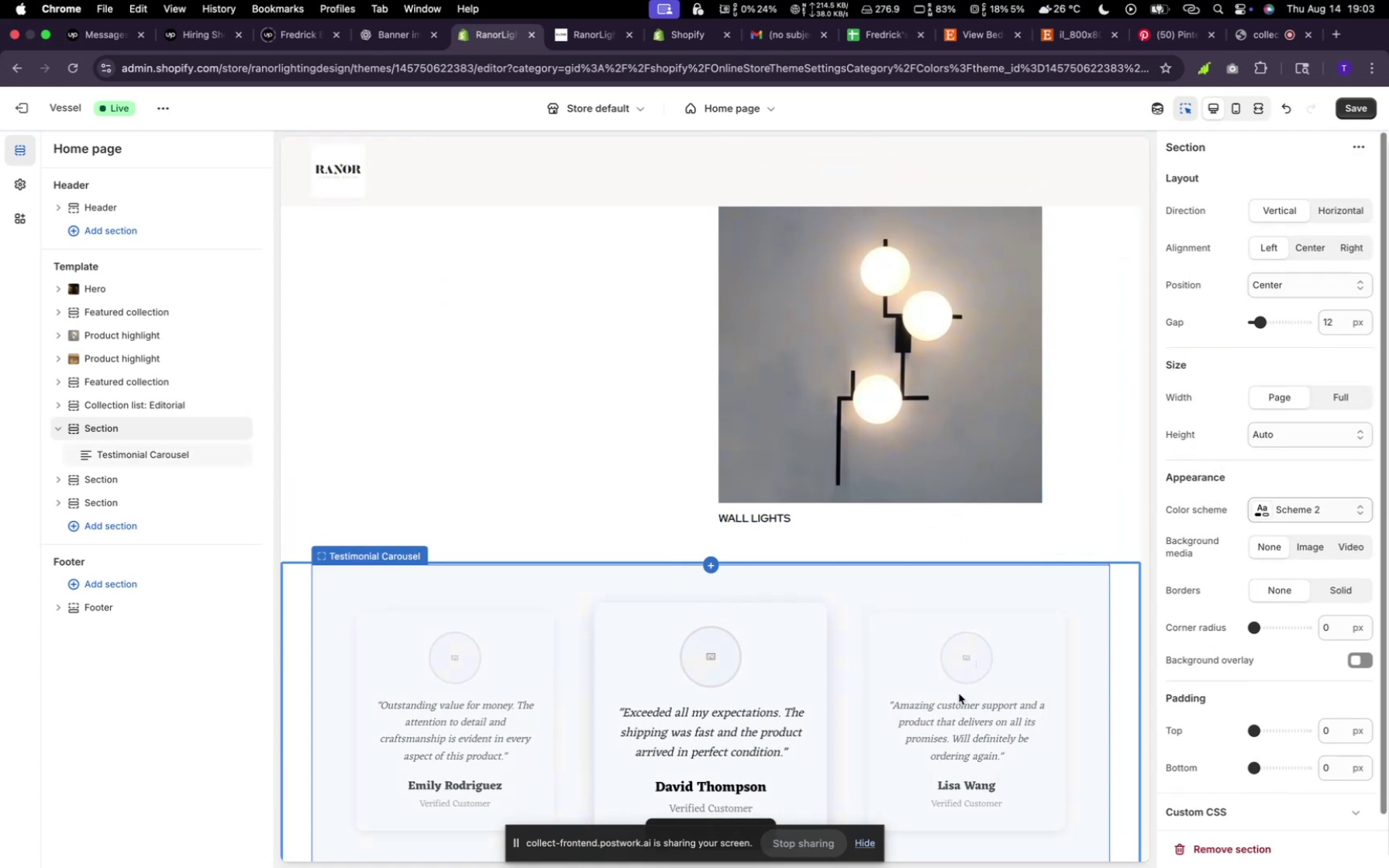 
scroll: coordinate [765, 673], scroll_direction: down, amount: 10.0
 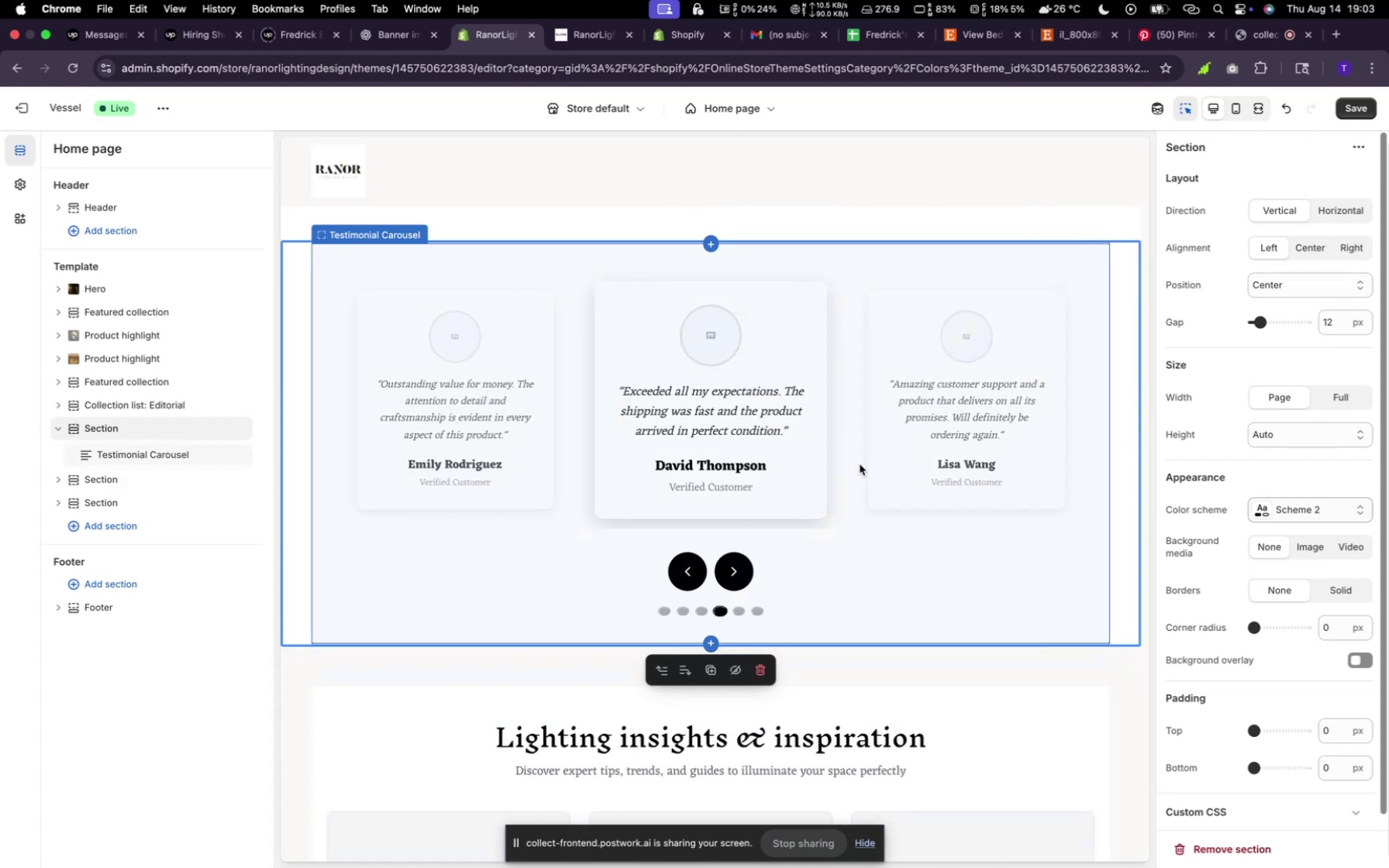 
left_click([860, 464])
 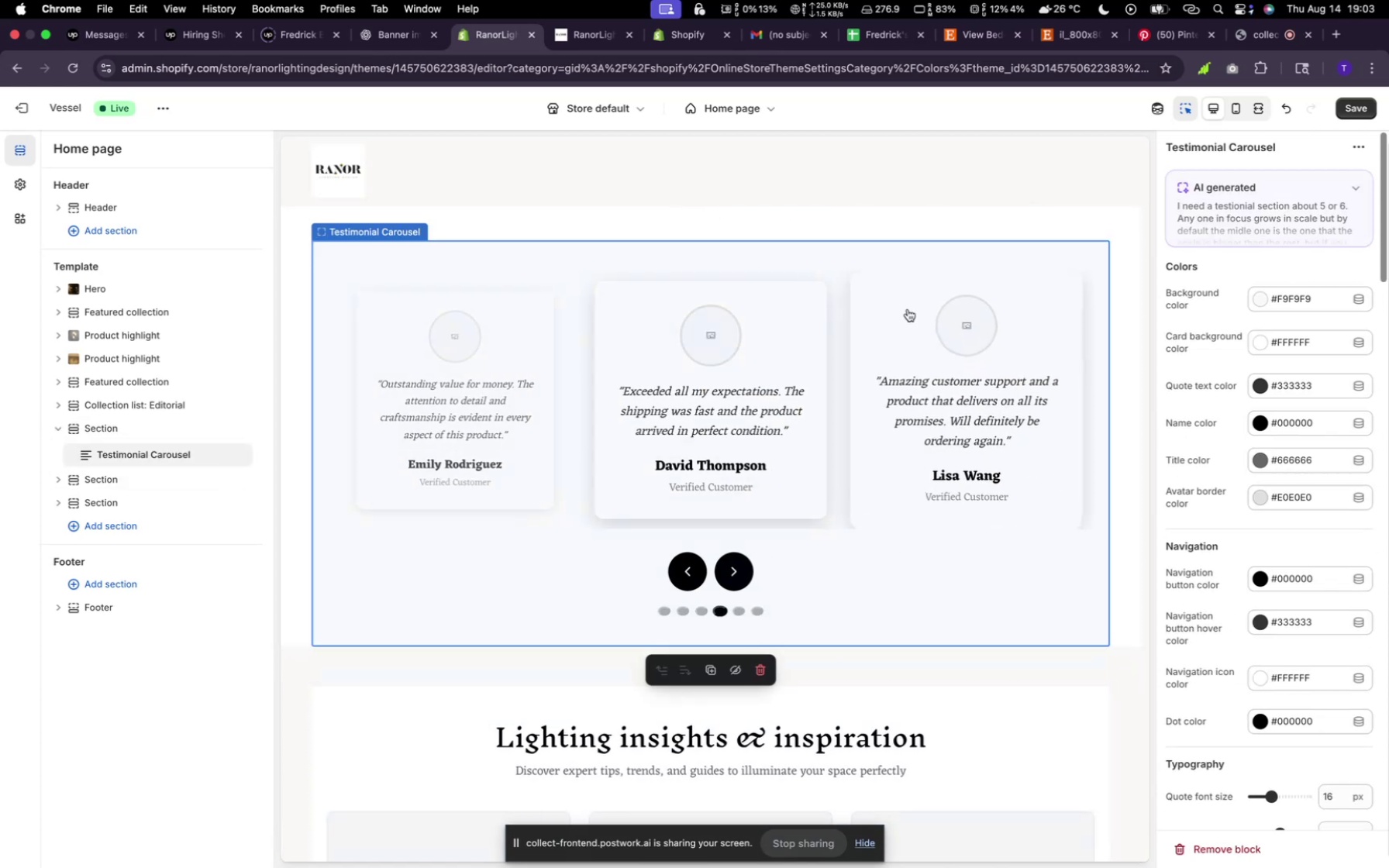 
wait(7.38)
 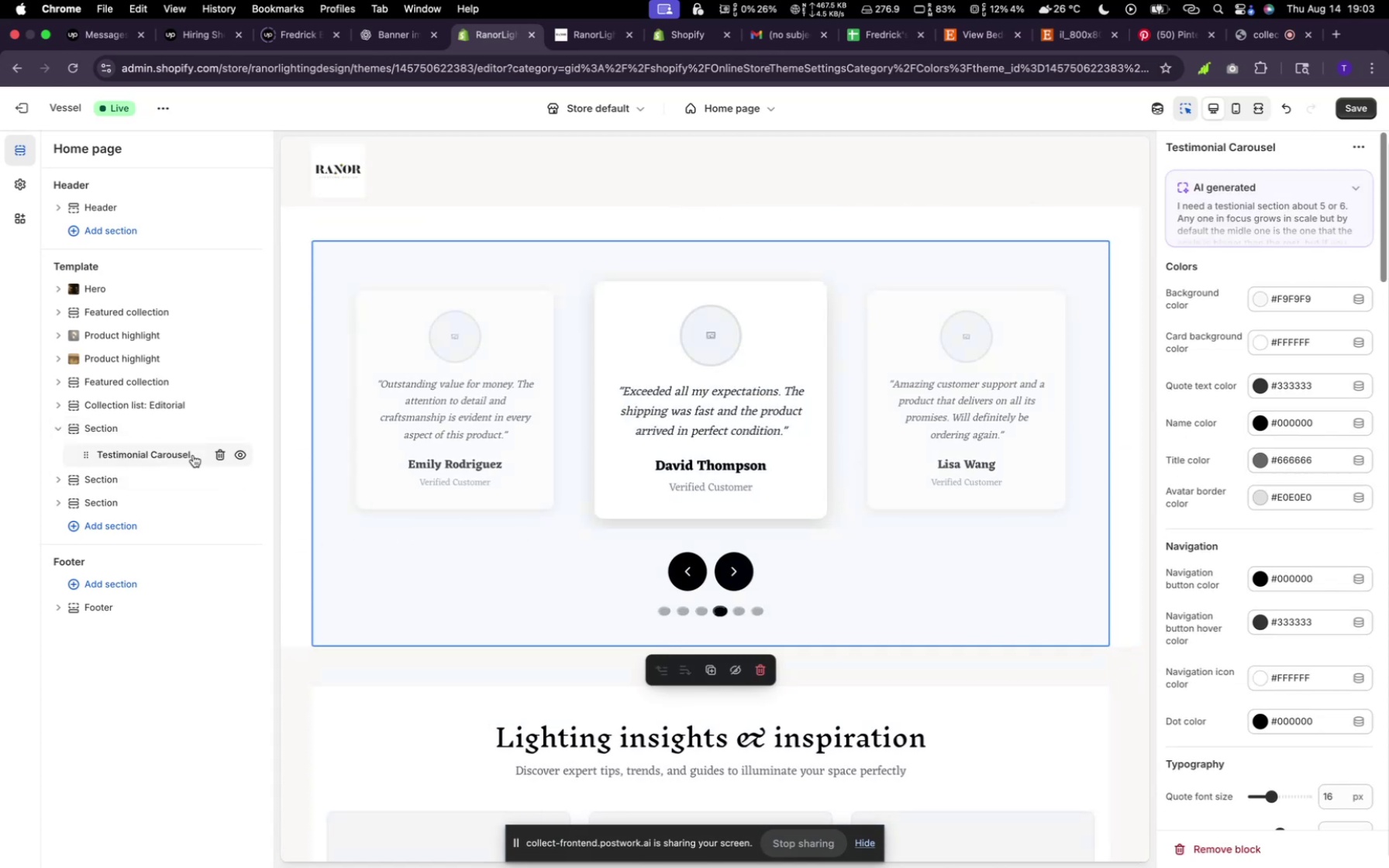 
scroll: coordinate [1189, 492], scroll_direction: down, amount: 40.0
 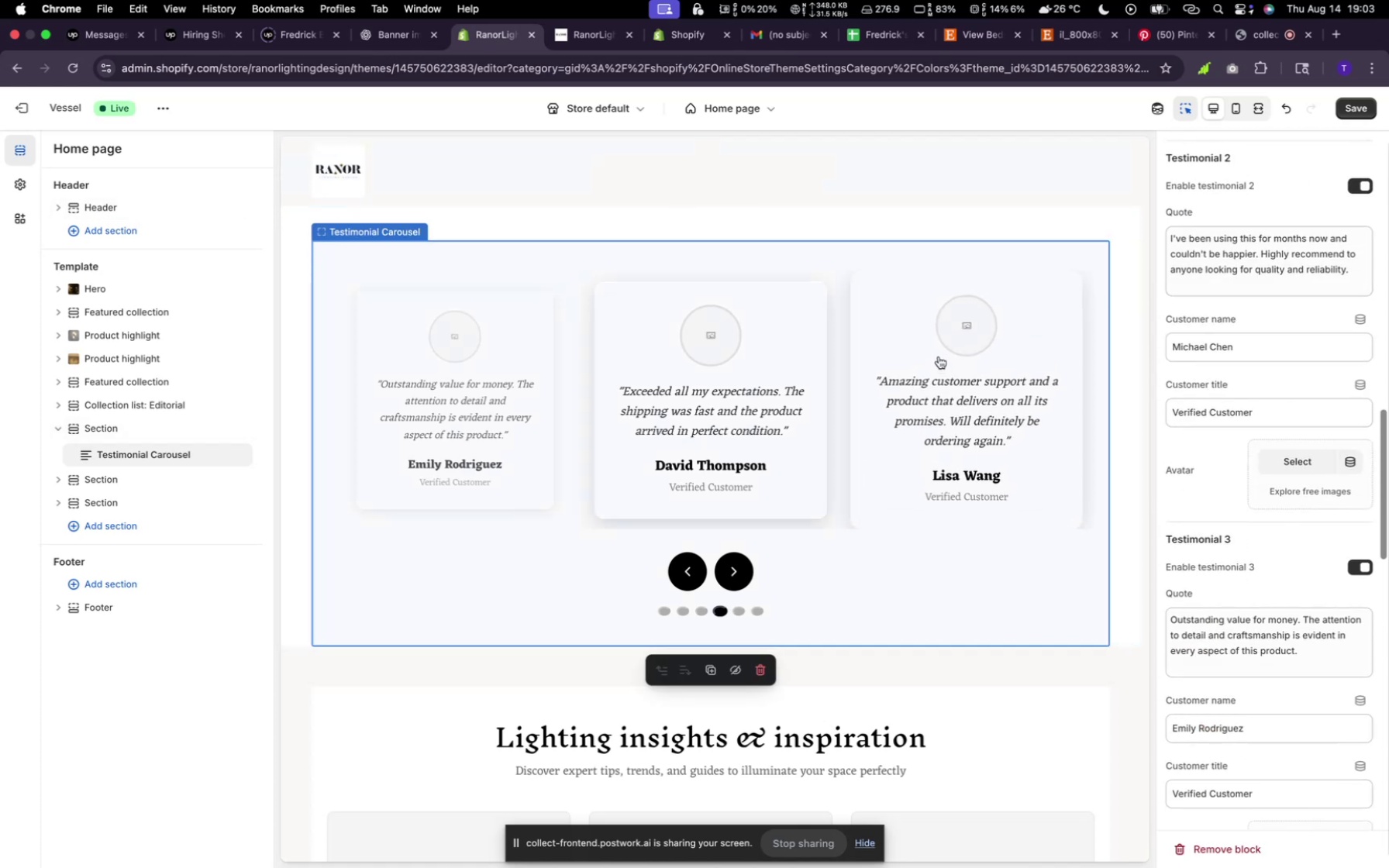 
left_click([950, 346])
 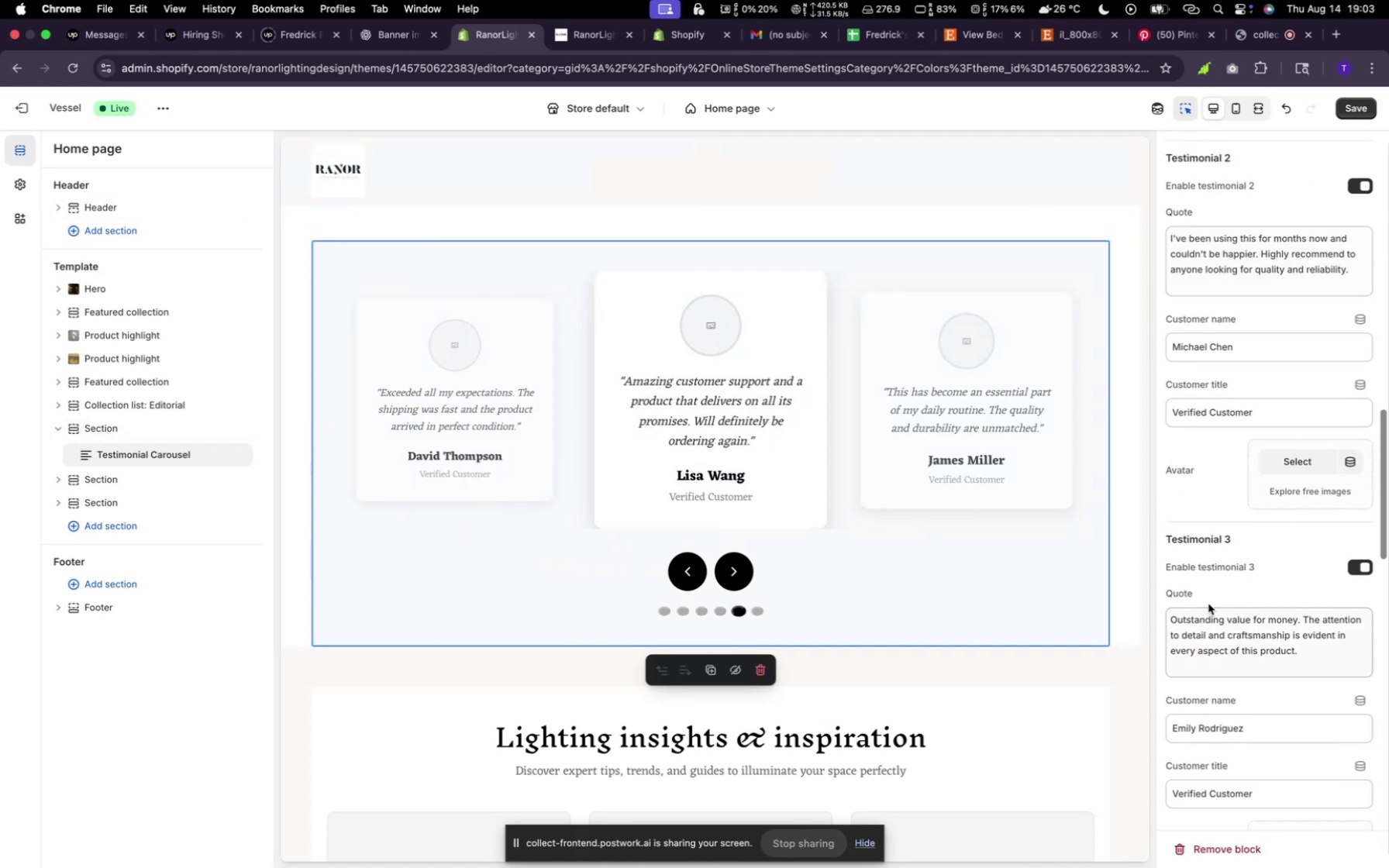 
scroll: coordinate [1294, 598], scroll_direction: down, amount: 49.0
 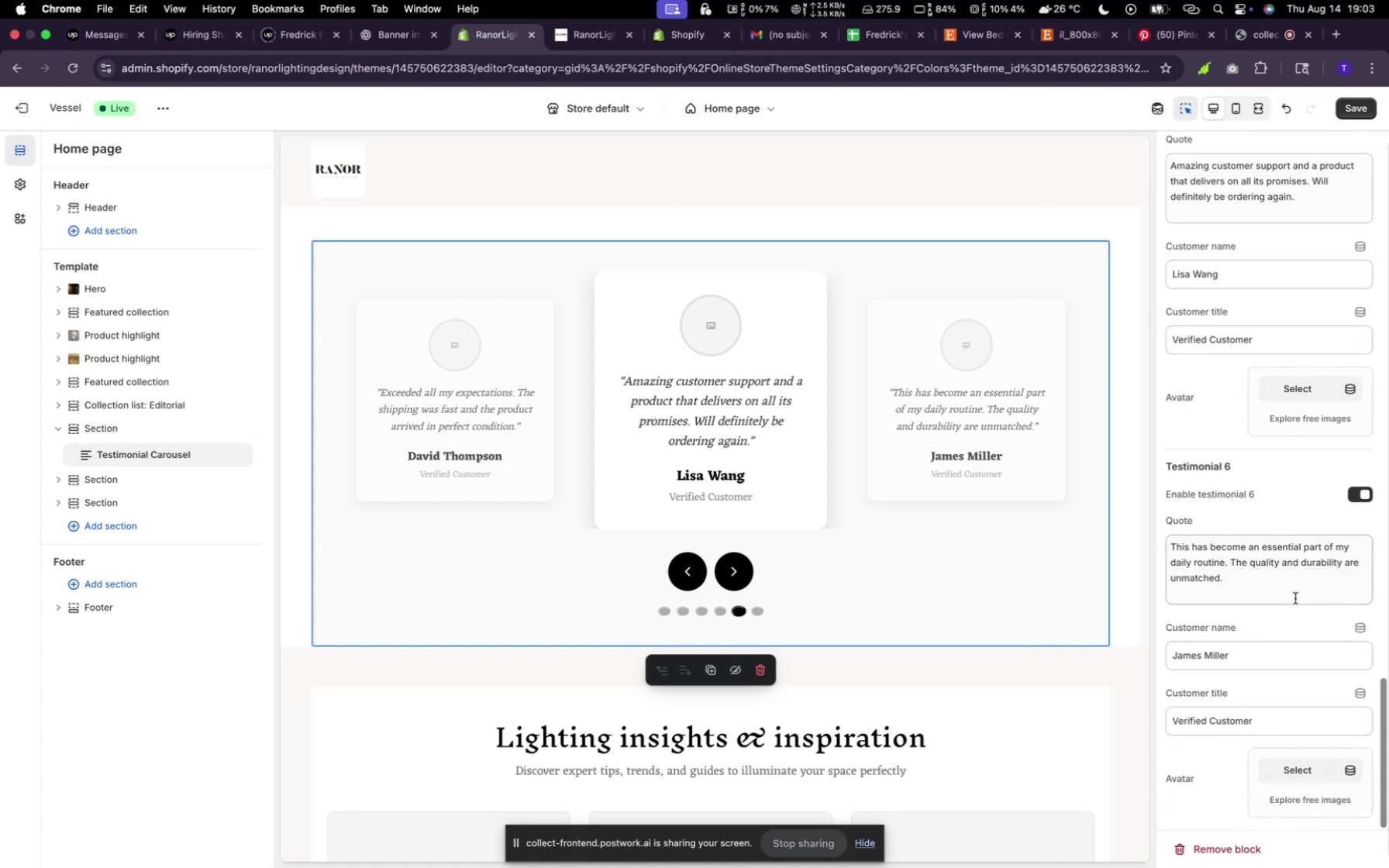 
scroll: coordinate [1284, 592], scroll_direction: up, amount: 147.0
 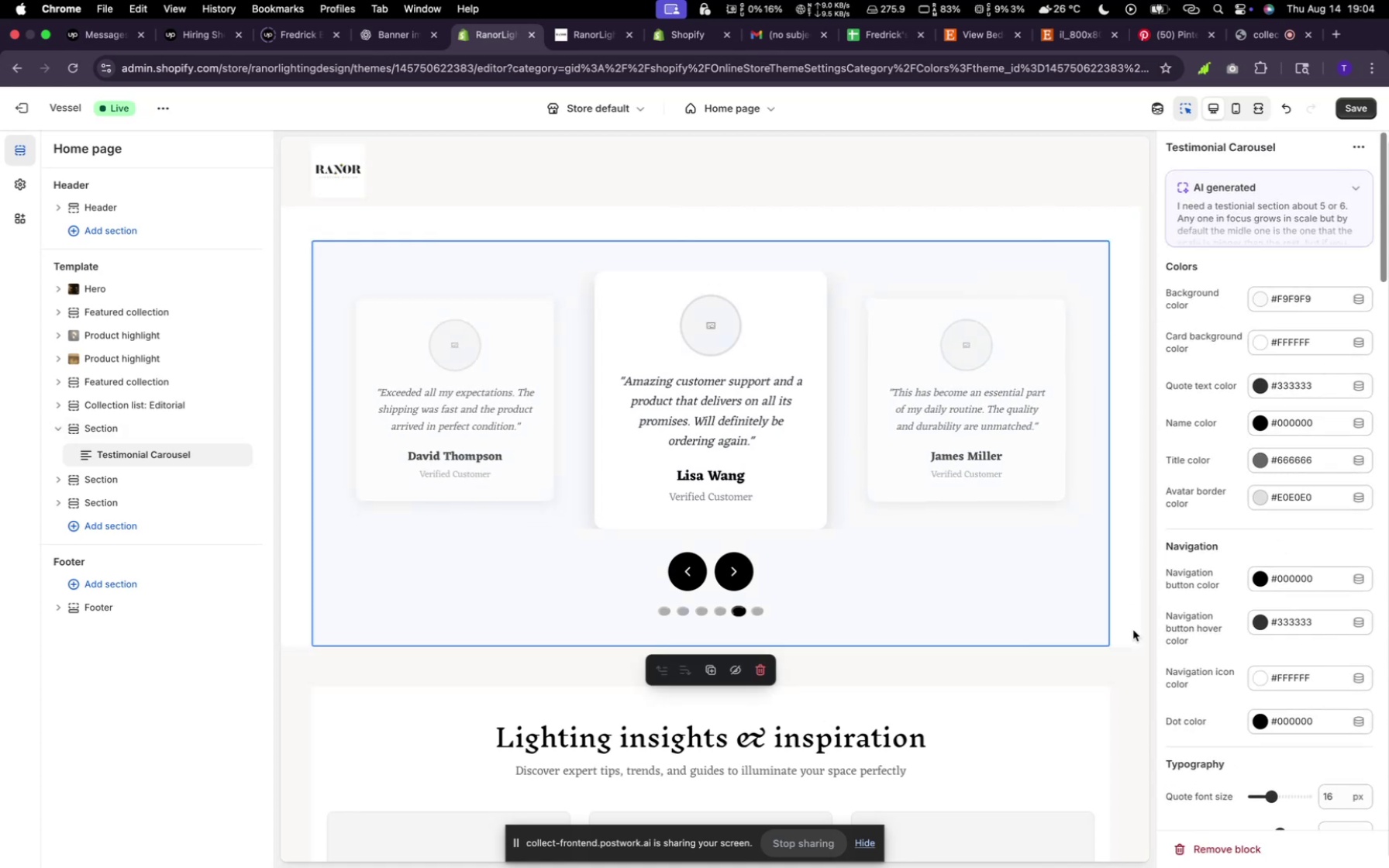 
wait(5.4)
 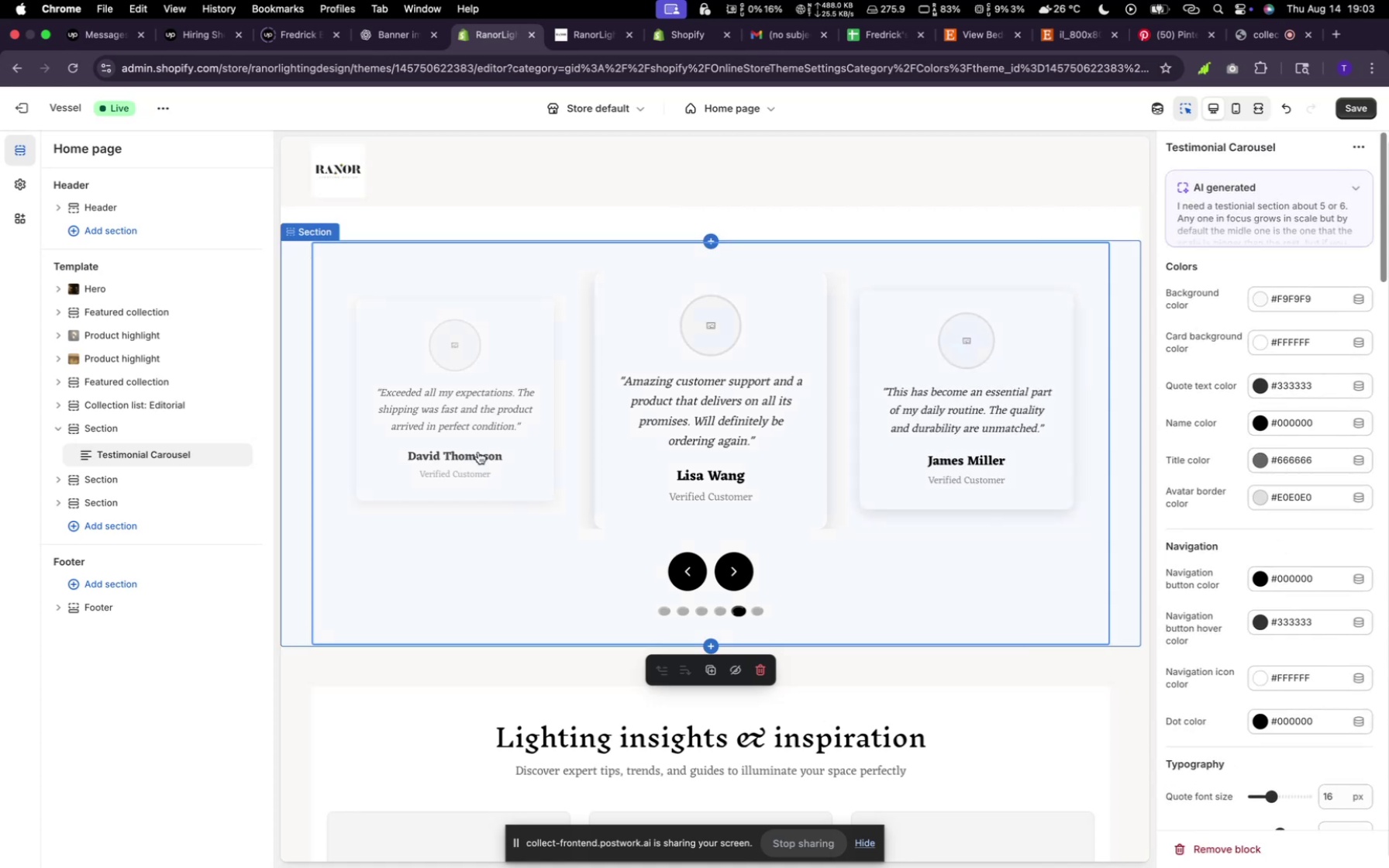 
left_click([986, 728])
 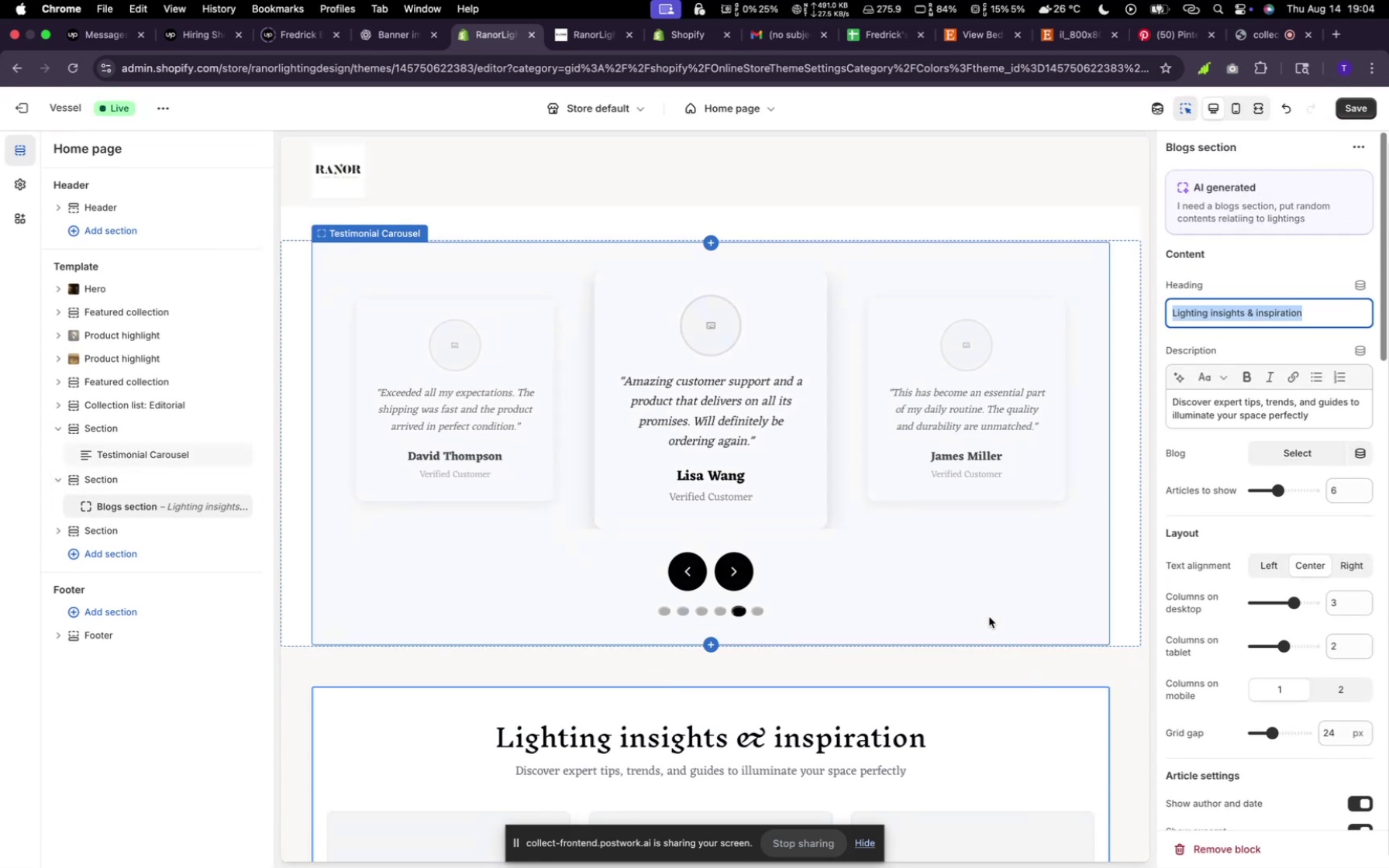 
scroll: coordinate [1015, 554], scroll_direction: down, amount: 56.0
 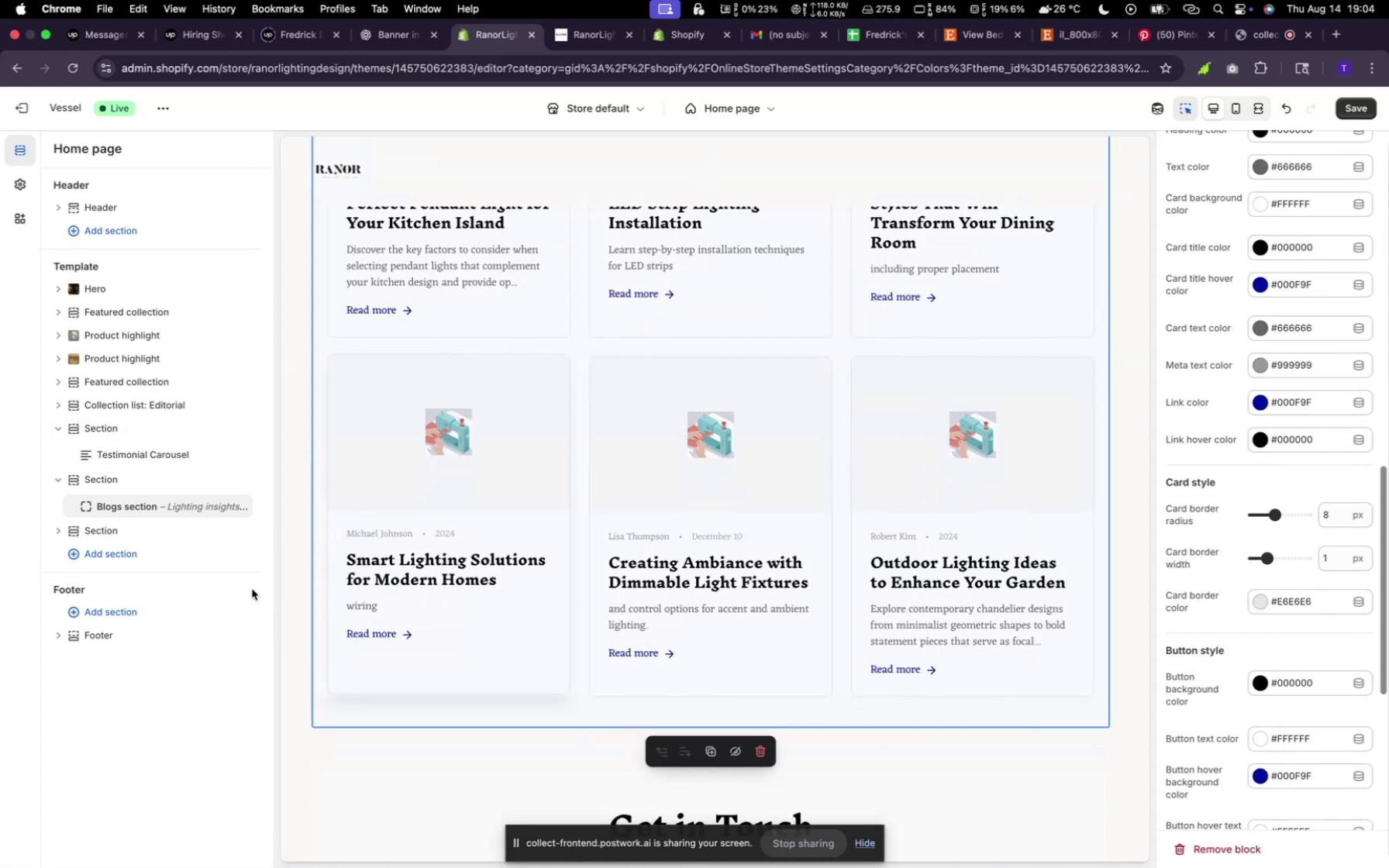 
left_click([105, 536])
 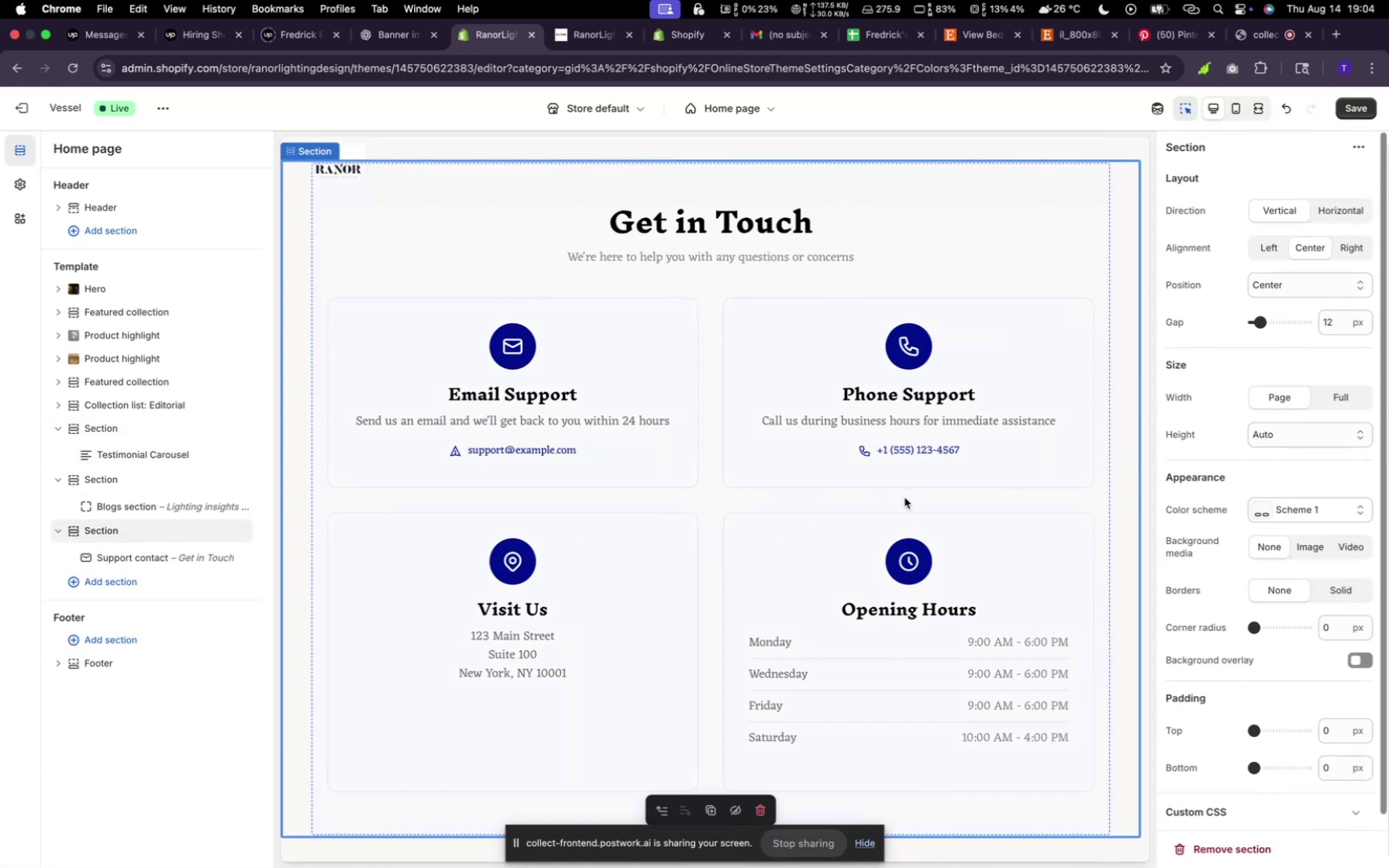 
left_click([937, 502])
 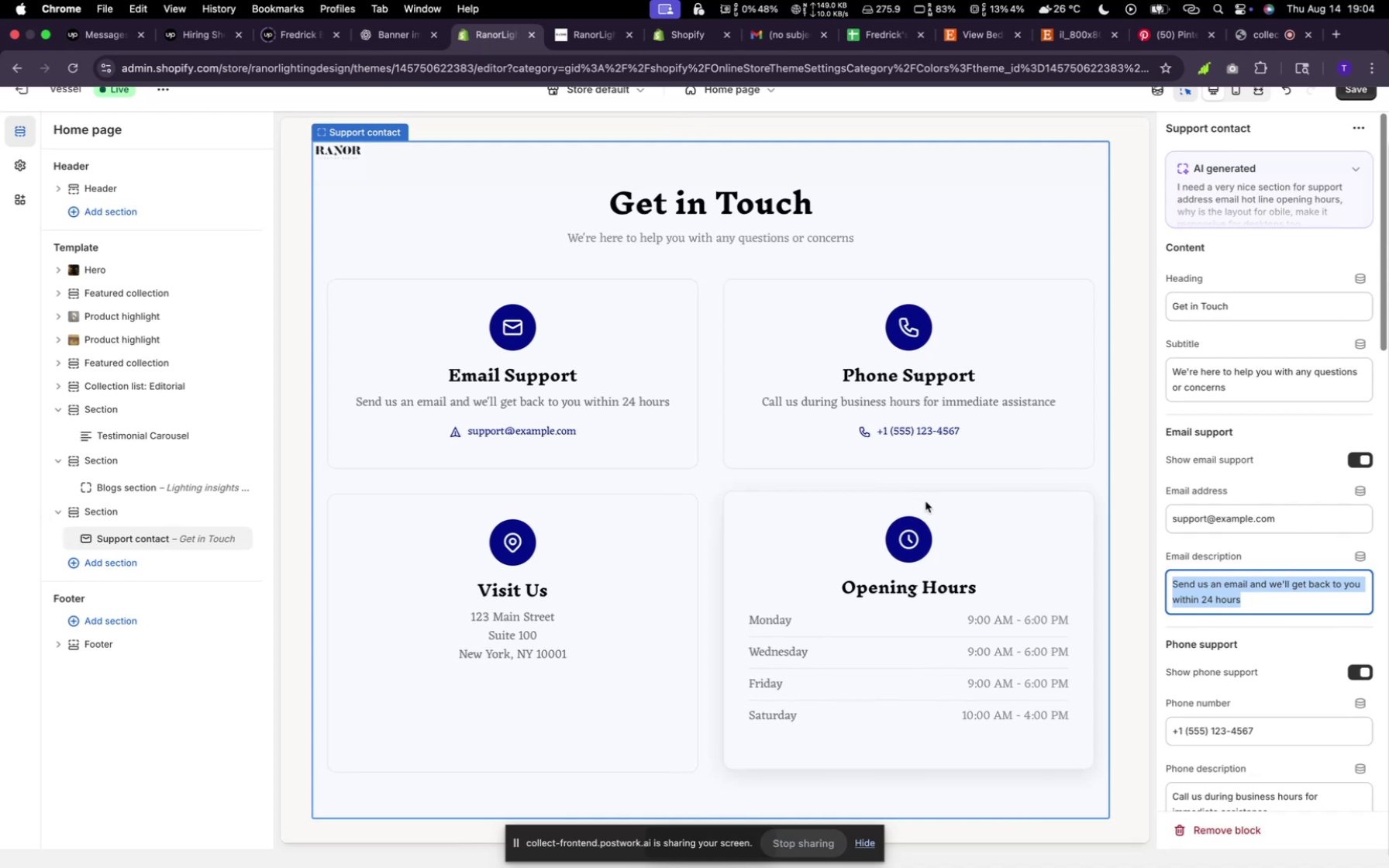 
scroll: coordinate [932, 546], scroll_direction: up, amount: 46.0
 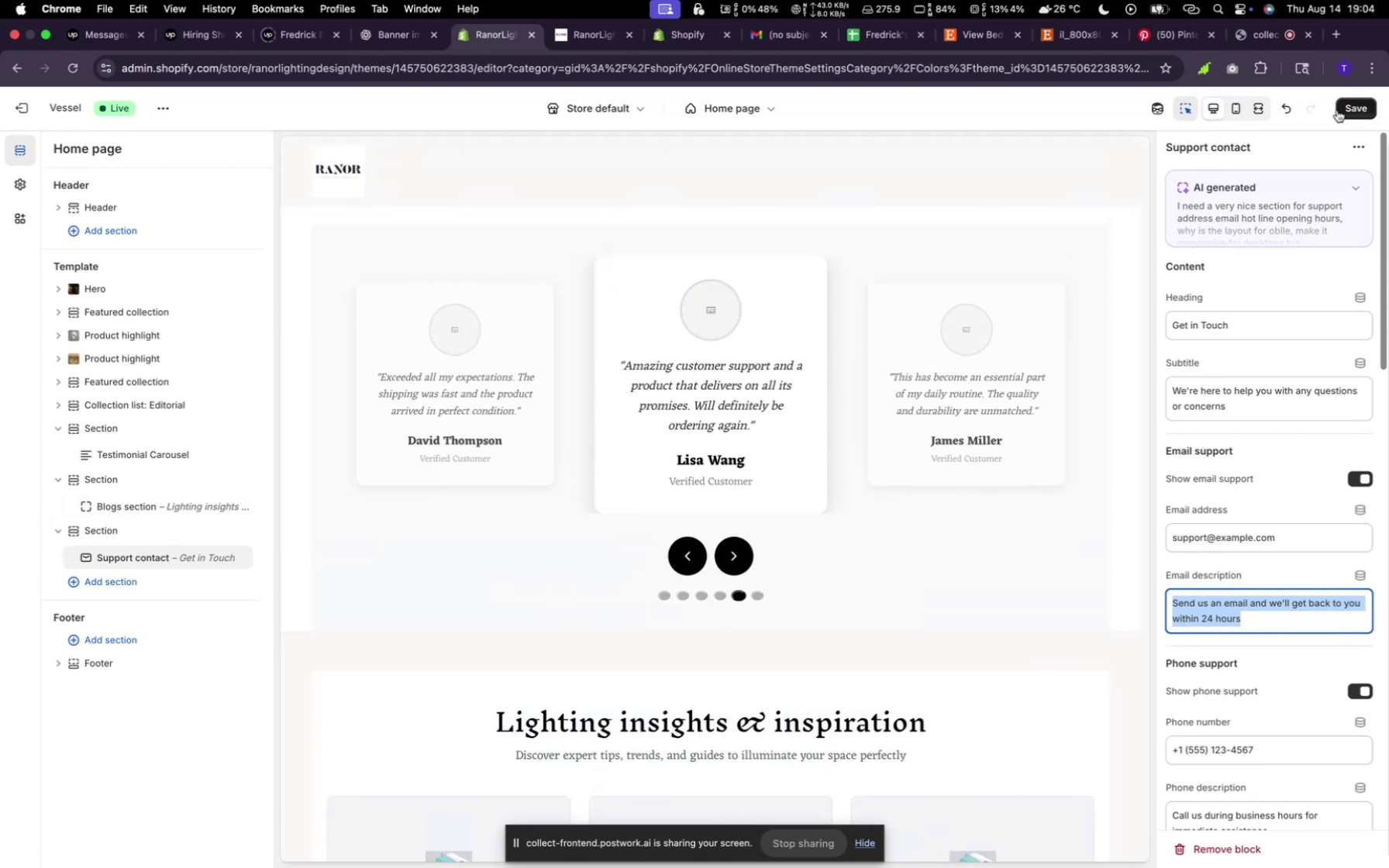 
left_click([1351, 112])
 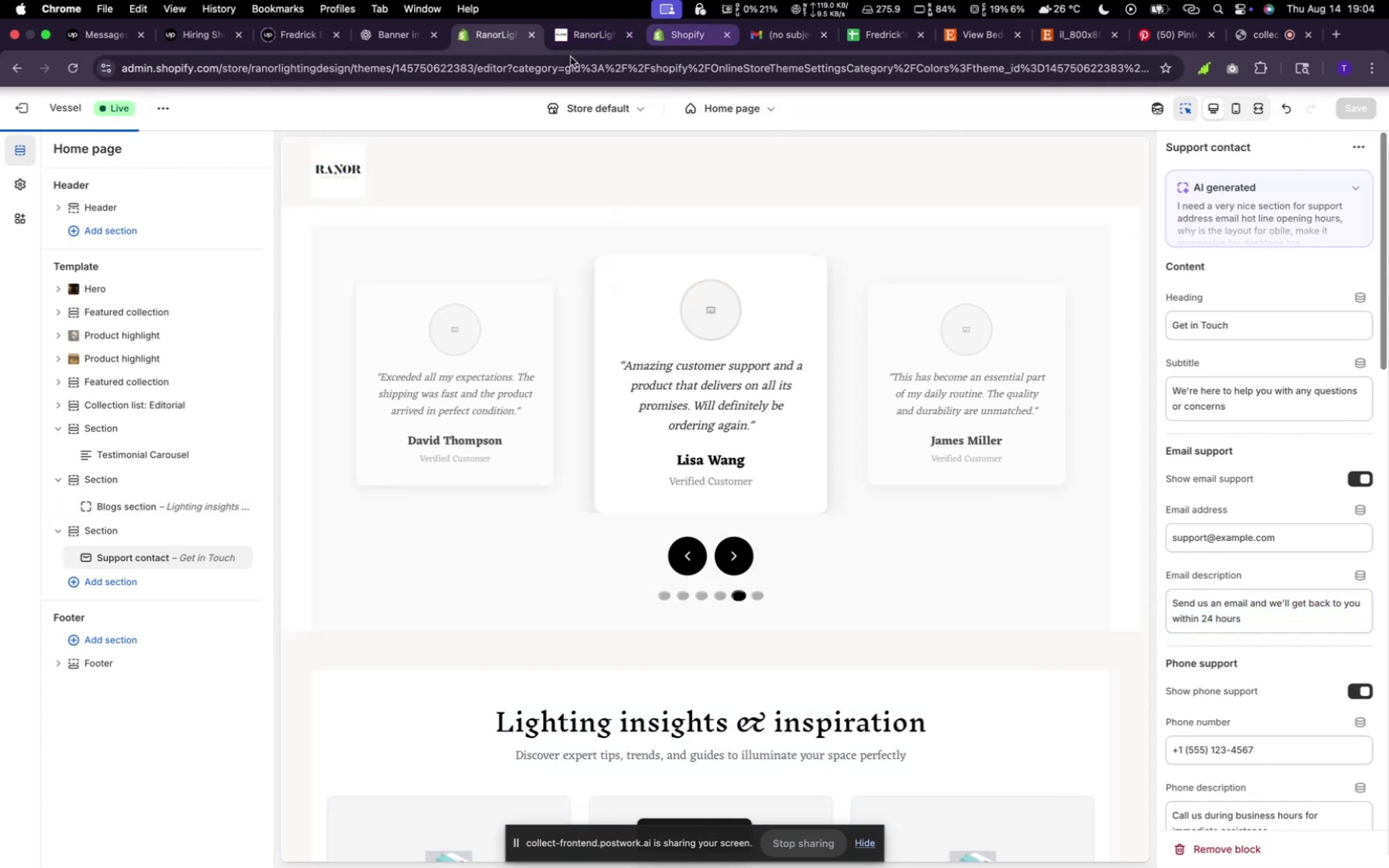 
left_click([571, 36])
 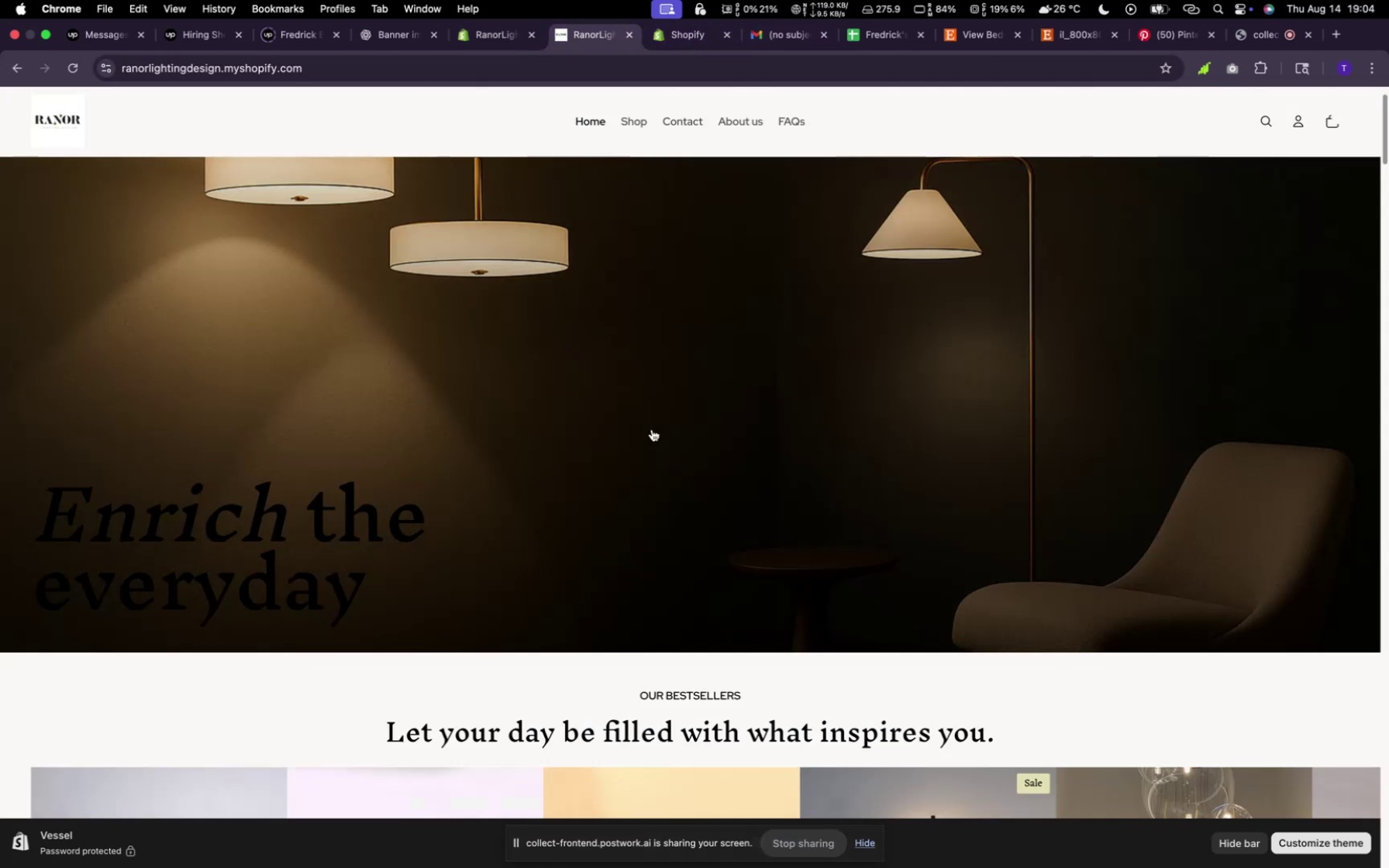 
scroll: coordinate [619, 642], scroll_direction: down, amount: 174.0
 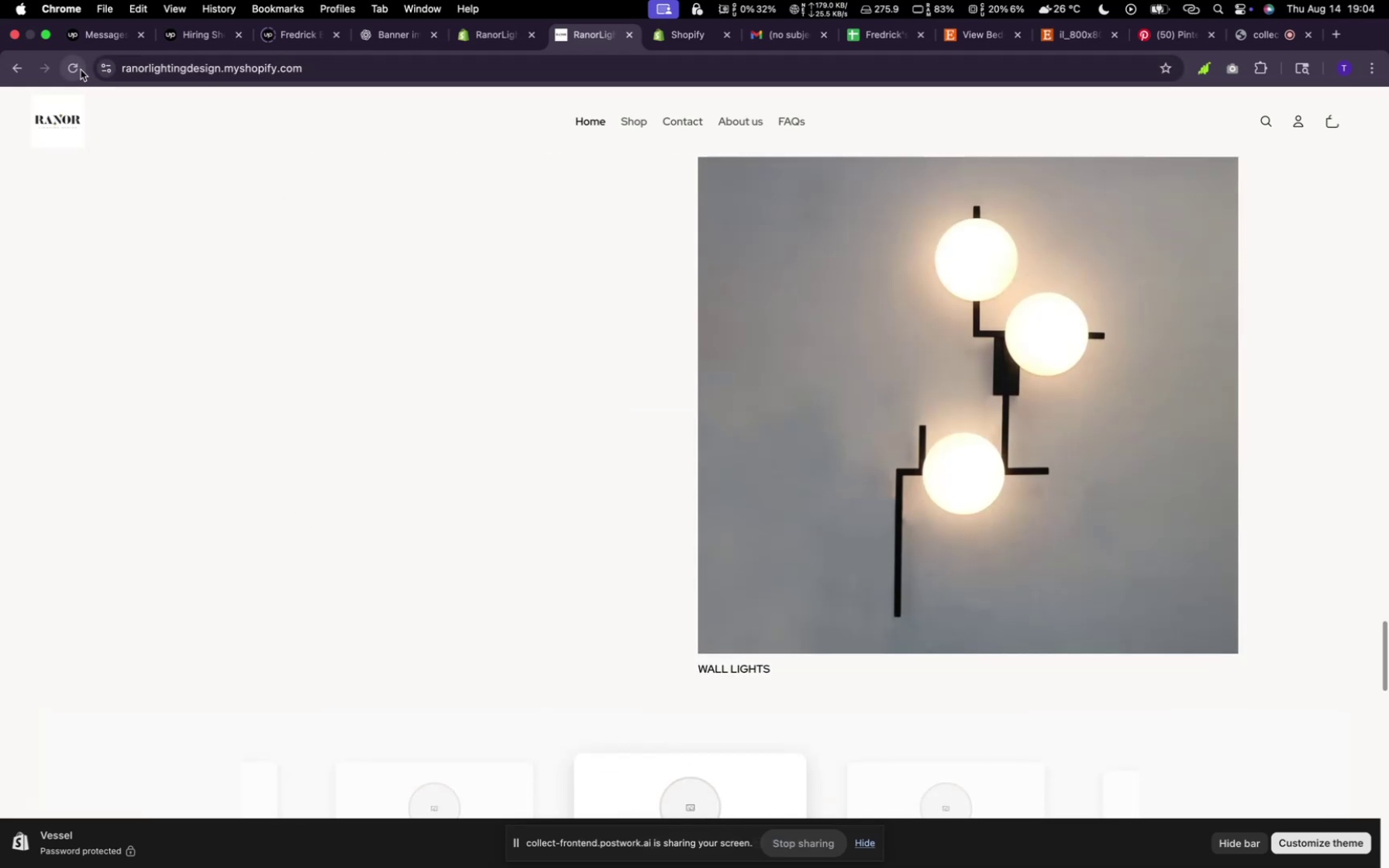 
scroll: coordinate [551, 715], scroll_direction: up, amount: 265.0
 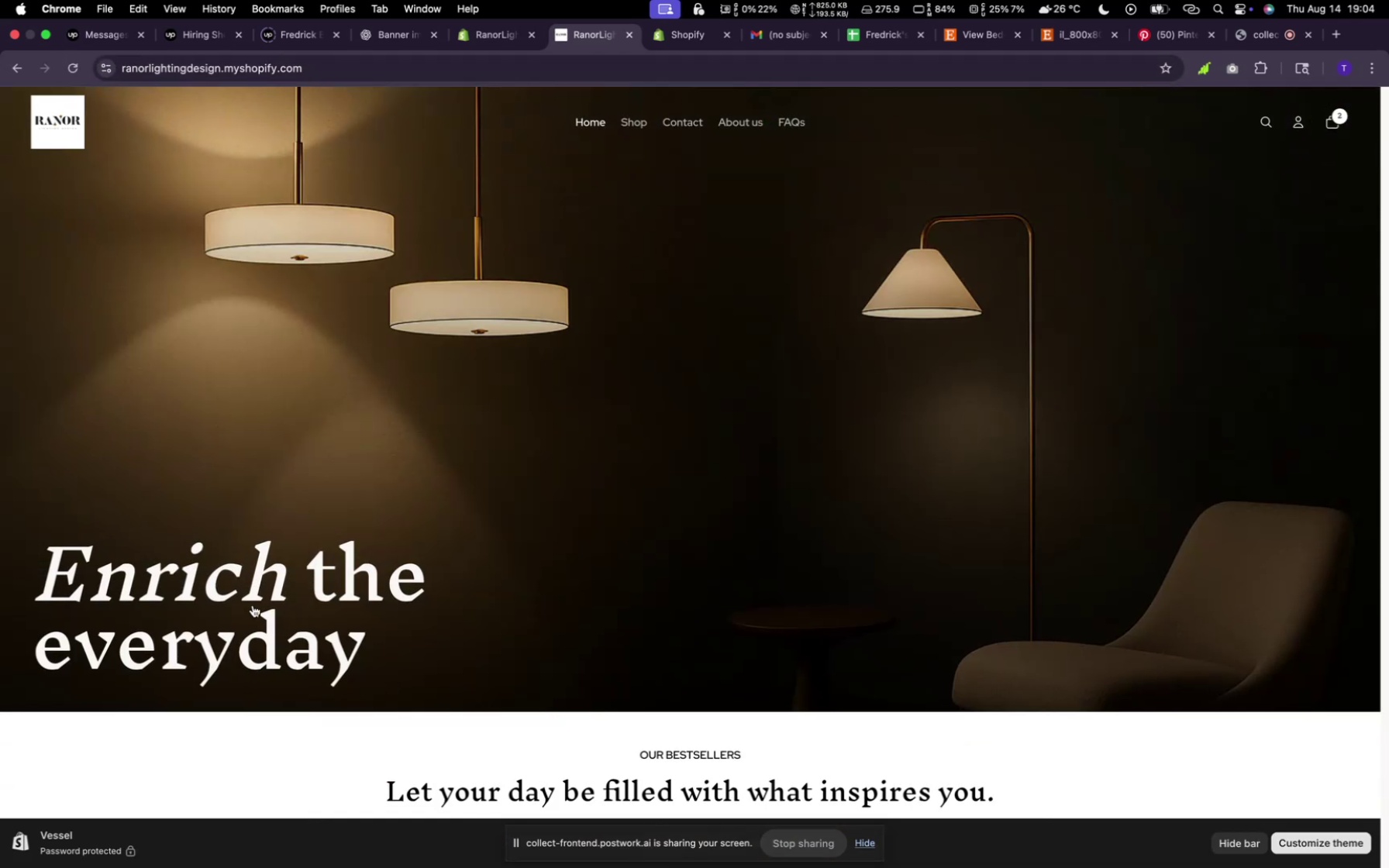 
scroll: coordinate [601, 596], scroll_direction: down, amount: 50.0
 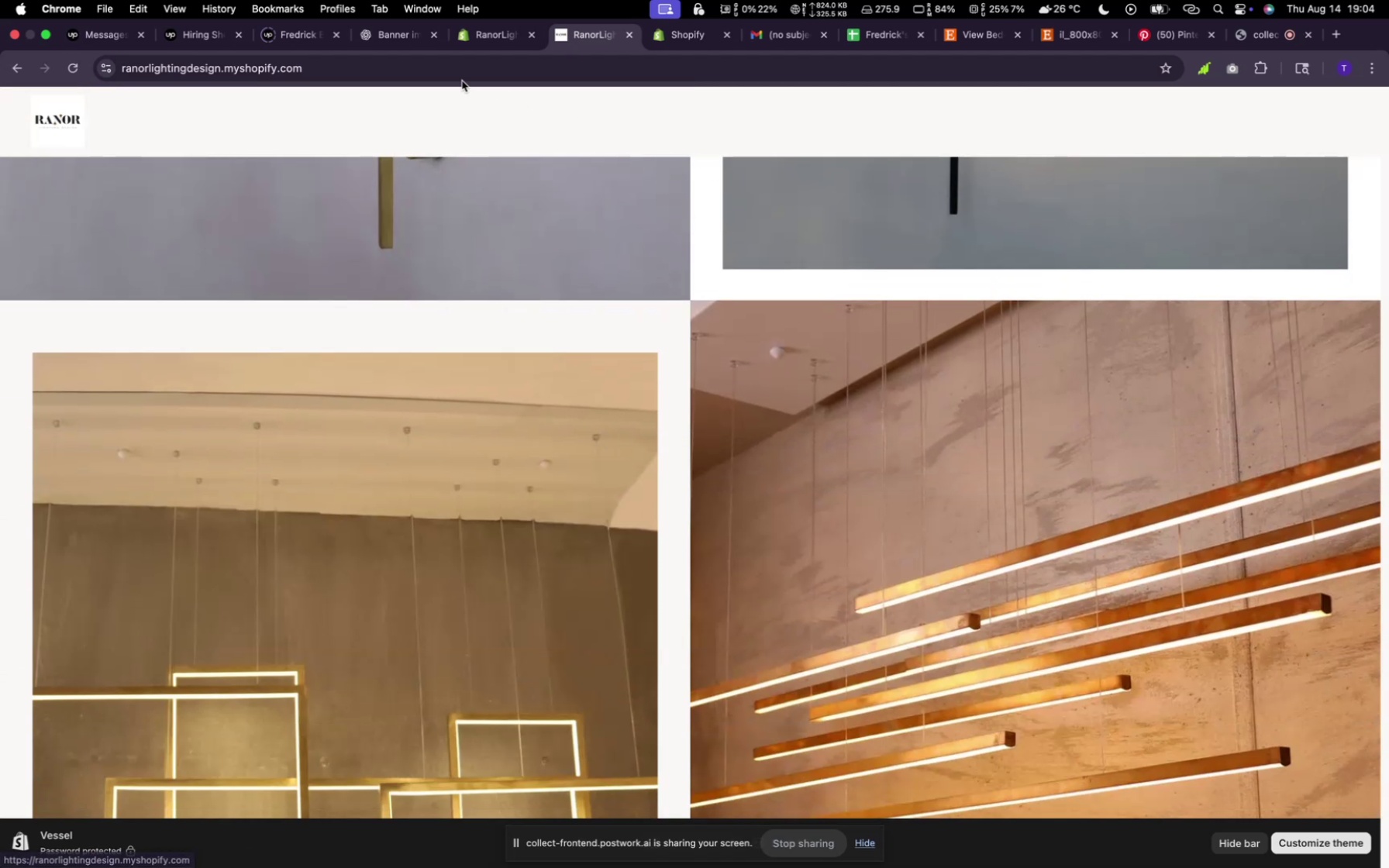 
left_click([477, 33])
 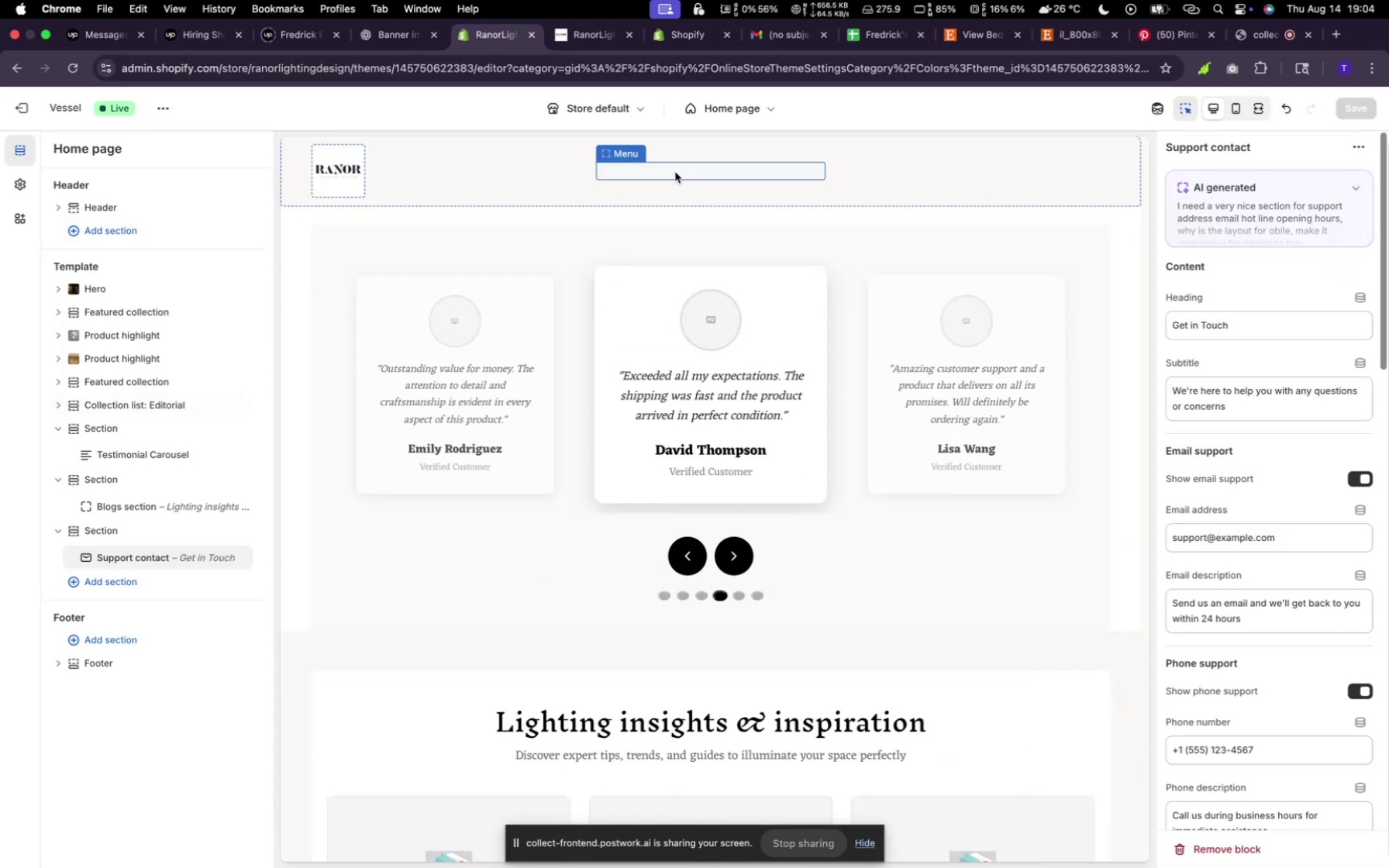 
left_click([646, 170])
 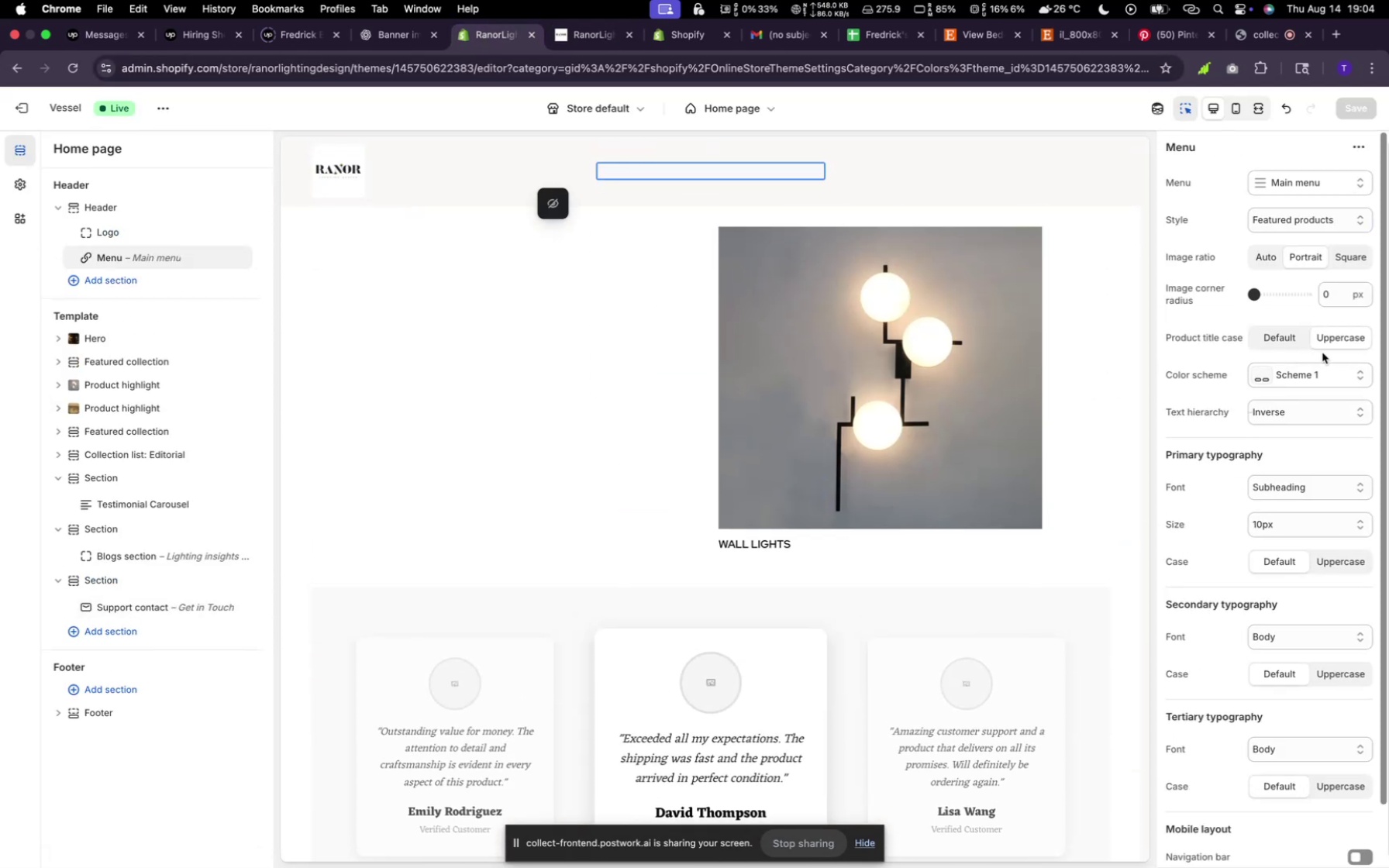 
left_click([1318, 370])
 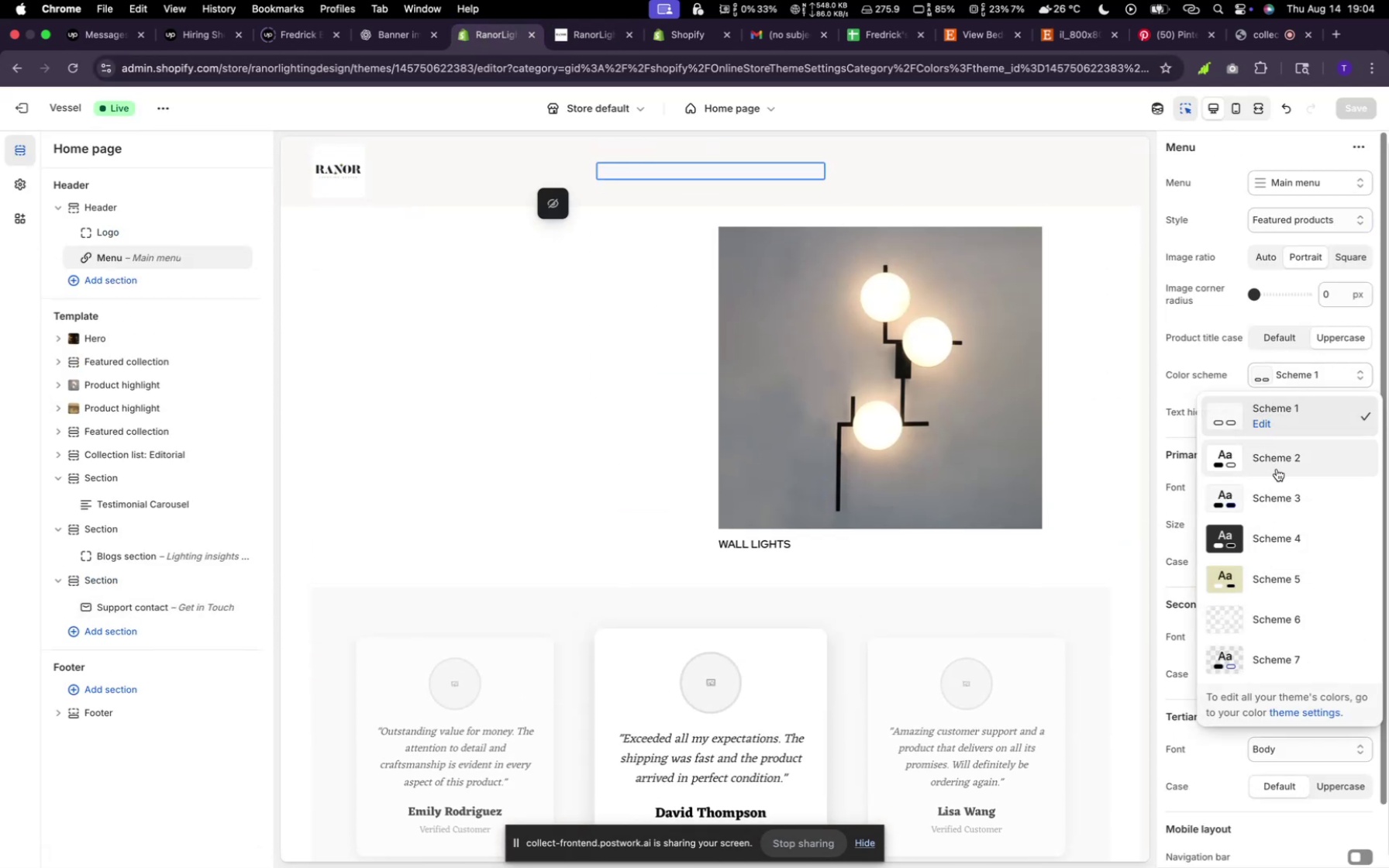 
left_click([1277, 468])
 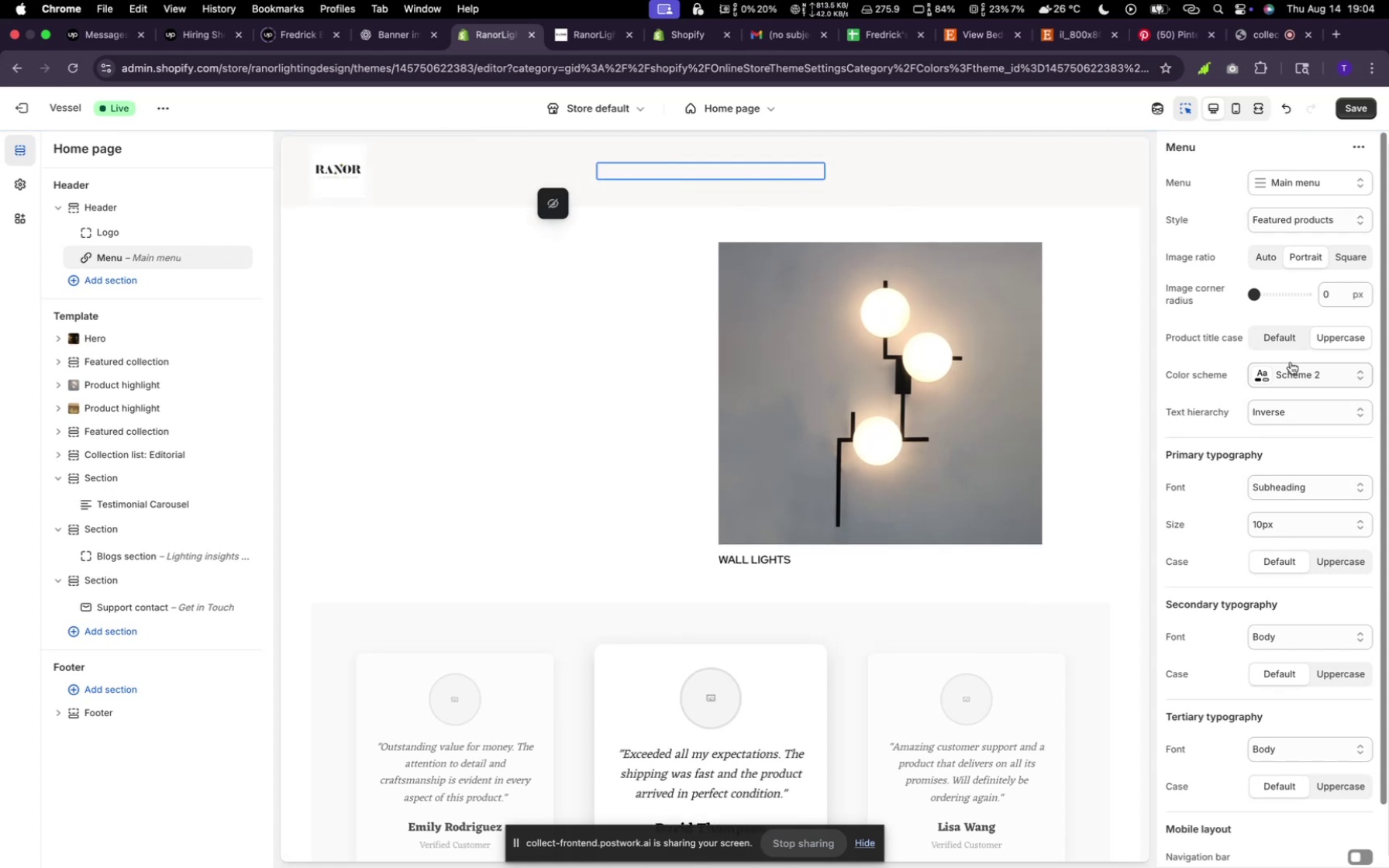 
scroll: coordinate [1013, 480], scroll_direction: up, amount: 164.0
 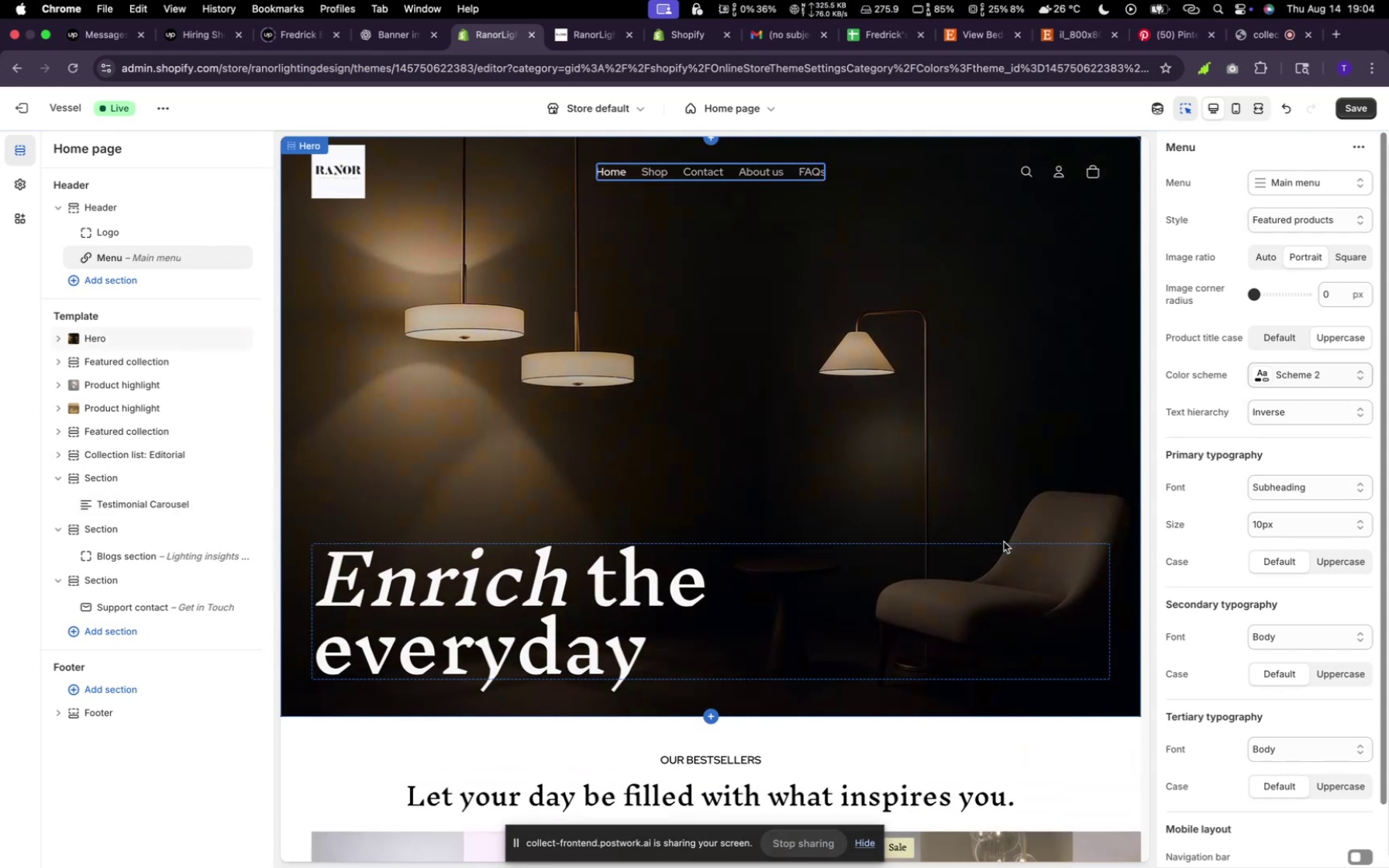 
scroll: coordinate [946, 677], scroll_direction: down, amount: 39.0
 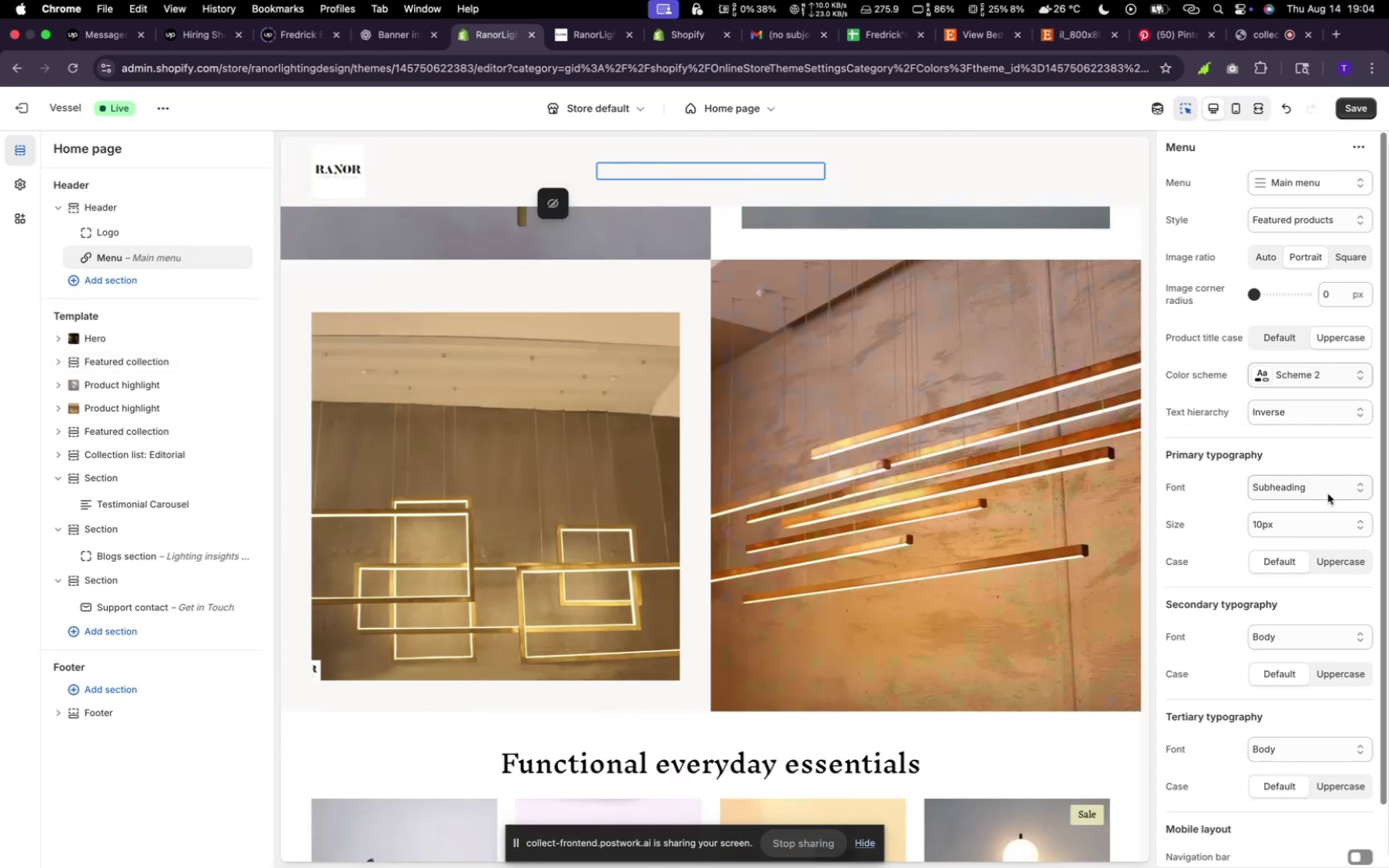 
left_click([1356, 375])
 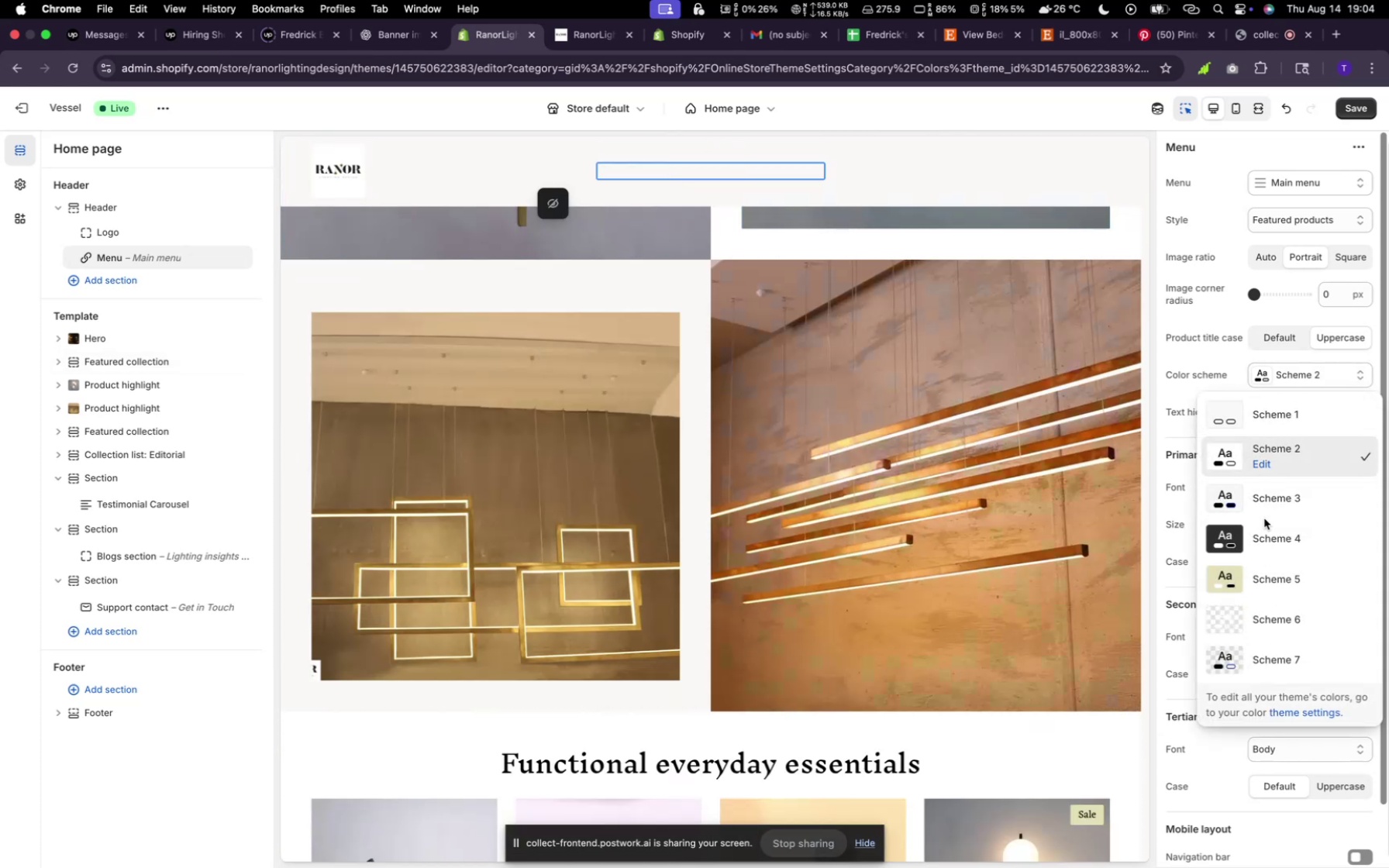 
left_click([1267, 512])
 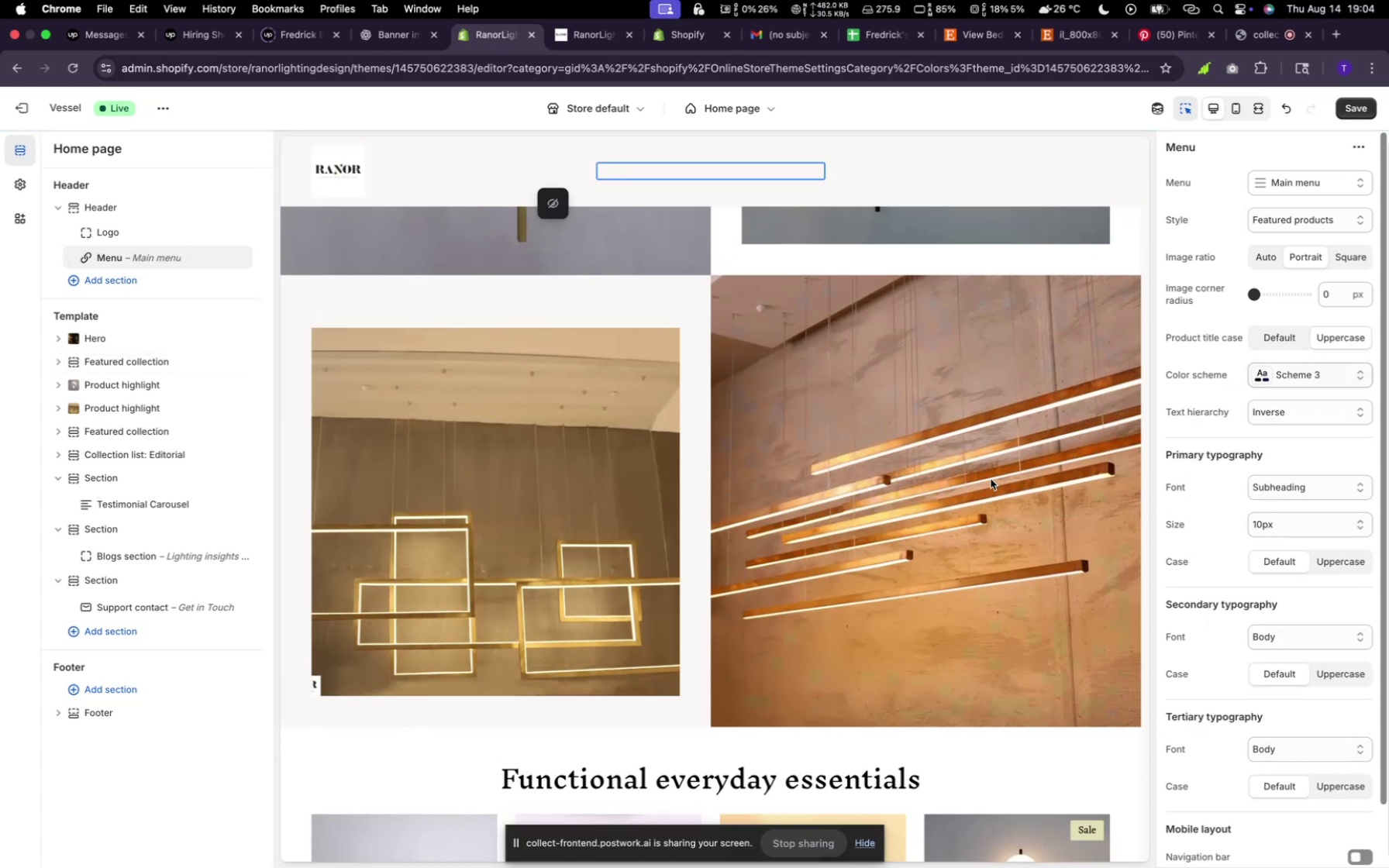 
scroll: coordinate [969, 459], scroll_direction: down, amount: 10.0
 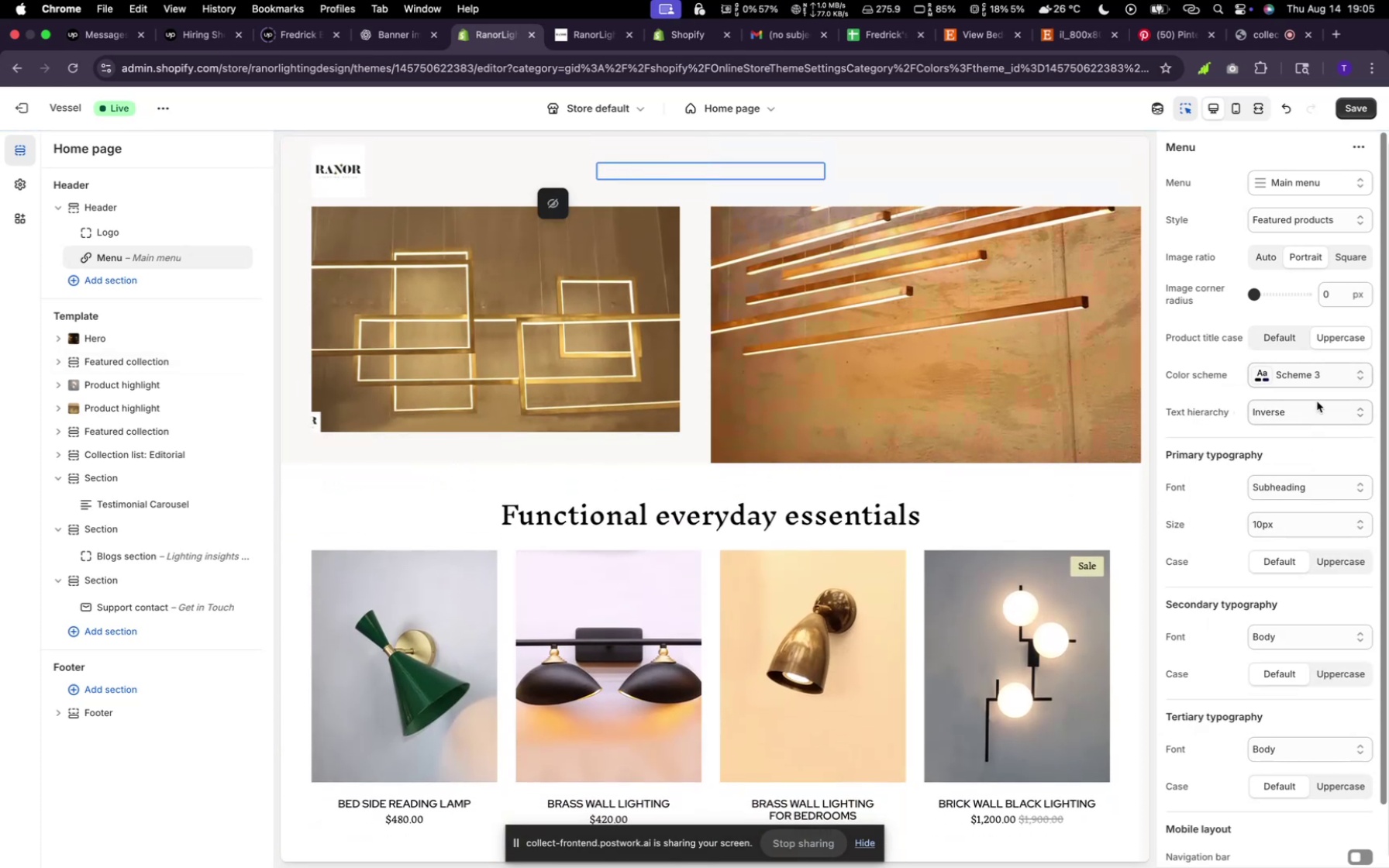 
left_click([1317, 374])
 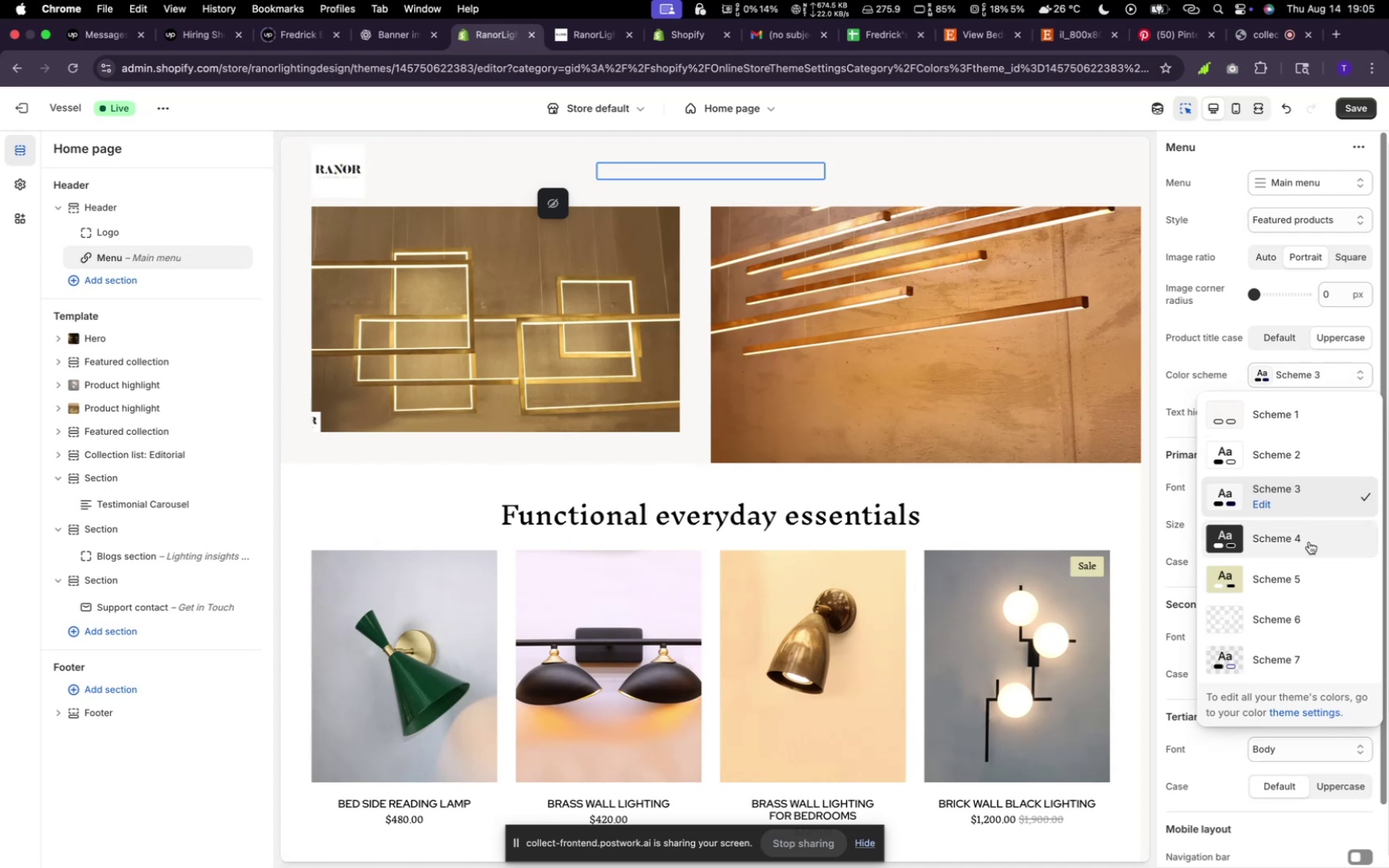 
left_click([1309, 542])
 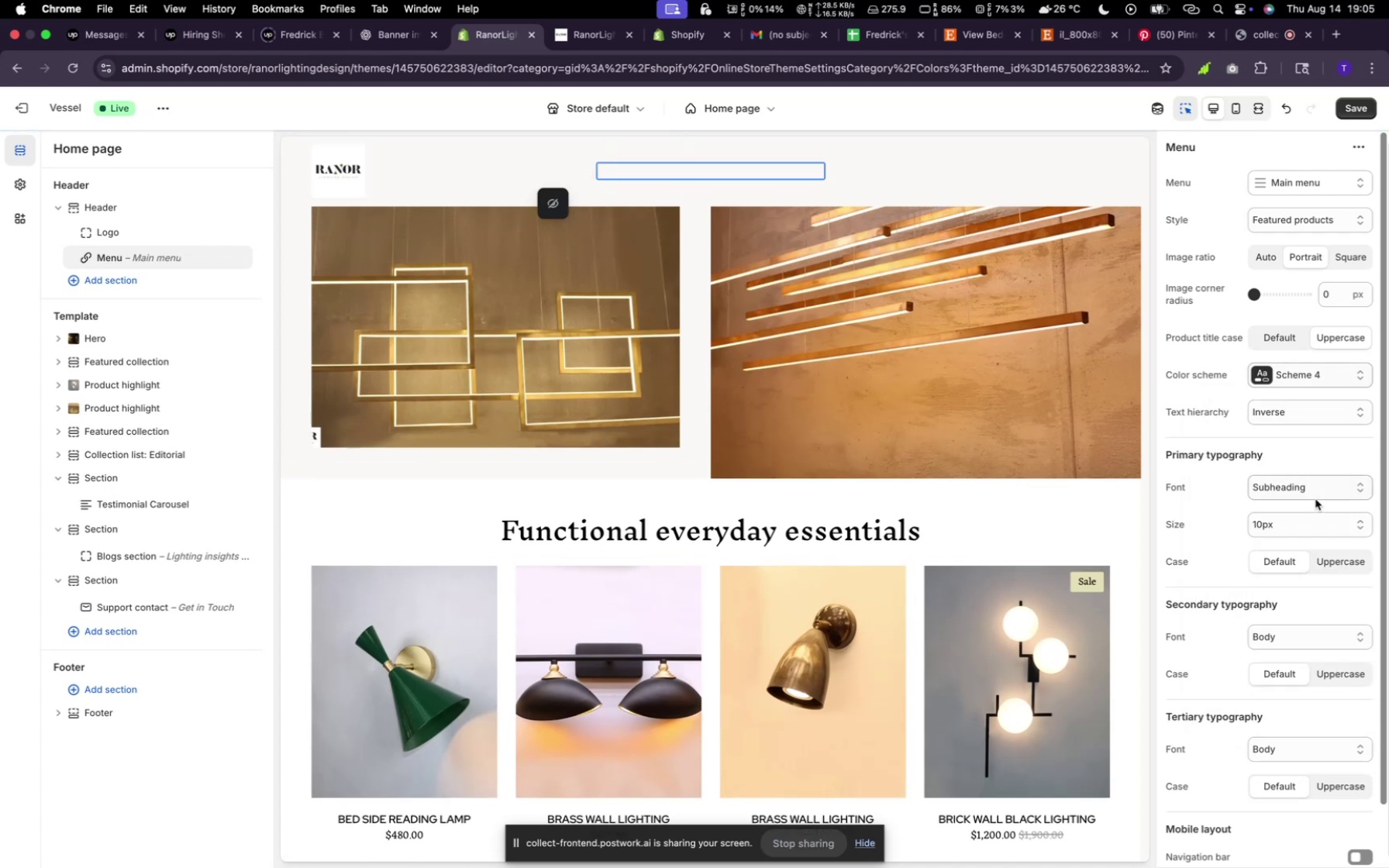 
left_click([1317, 377])
 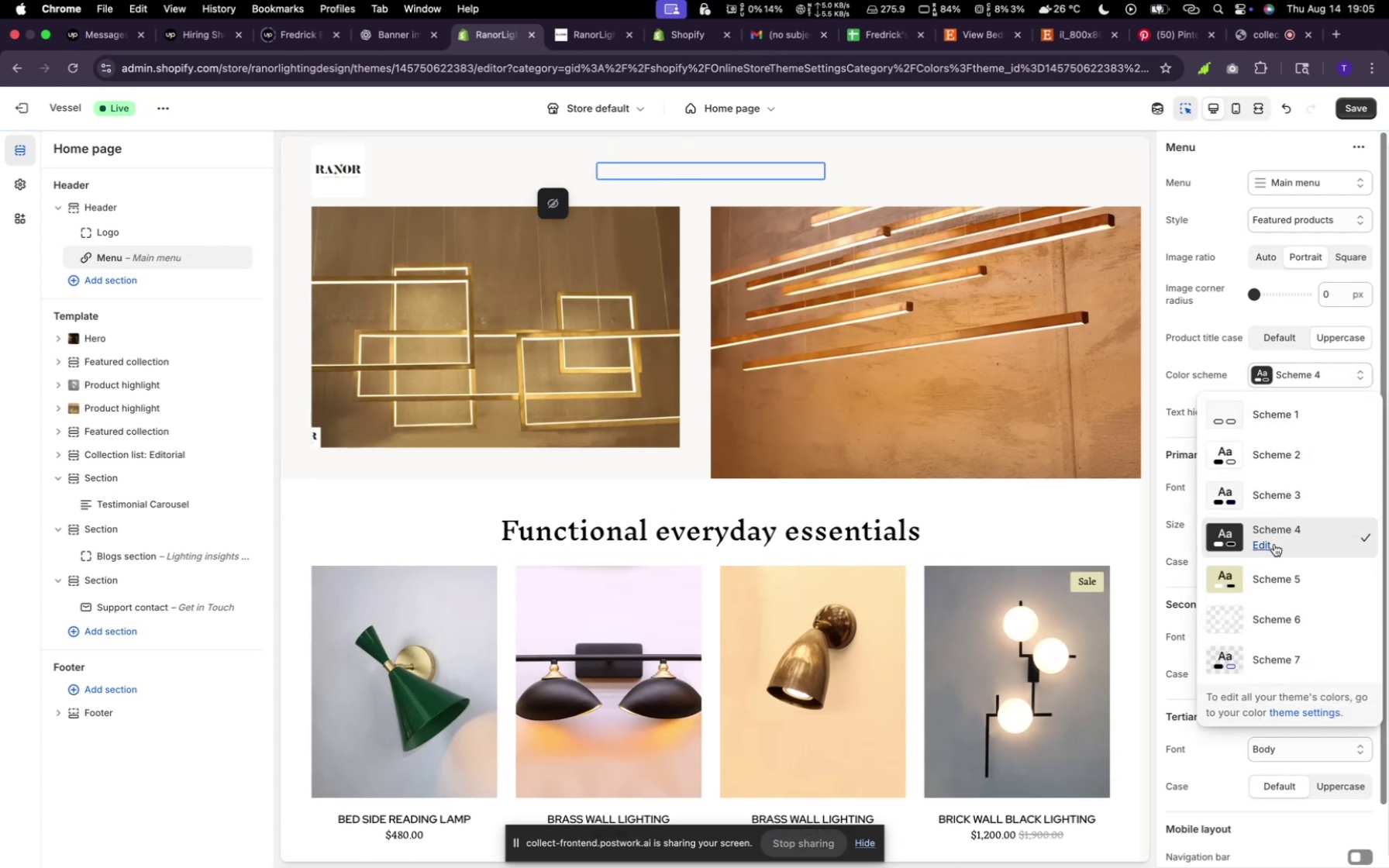 
wait(5.61)
 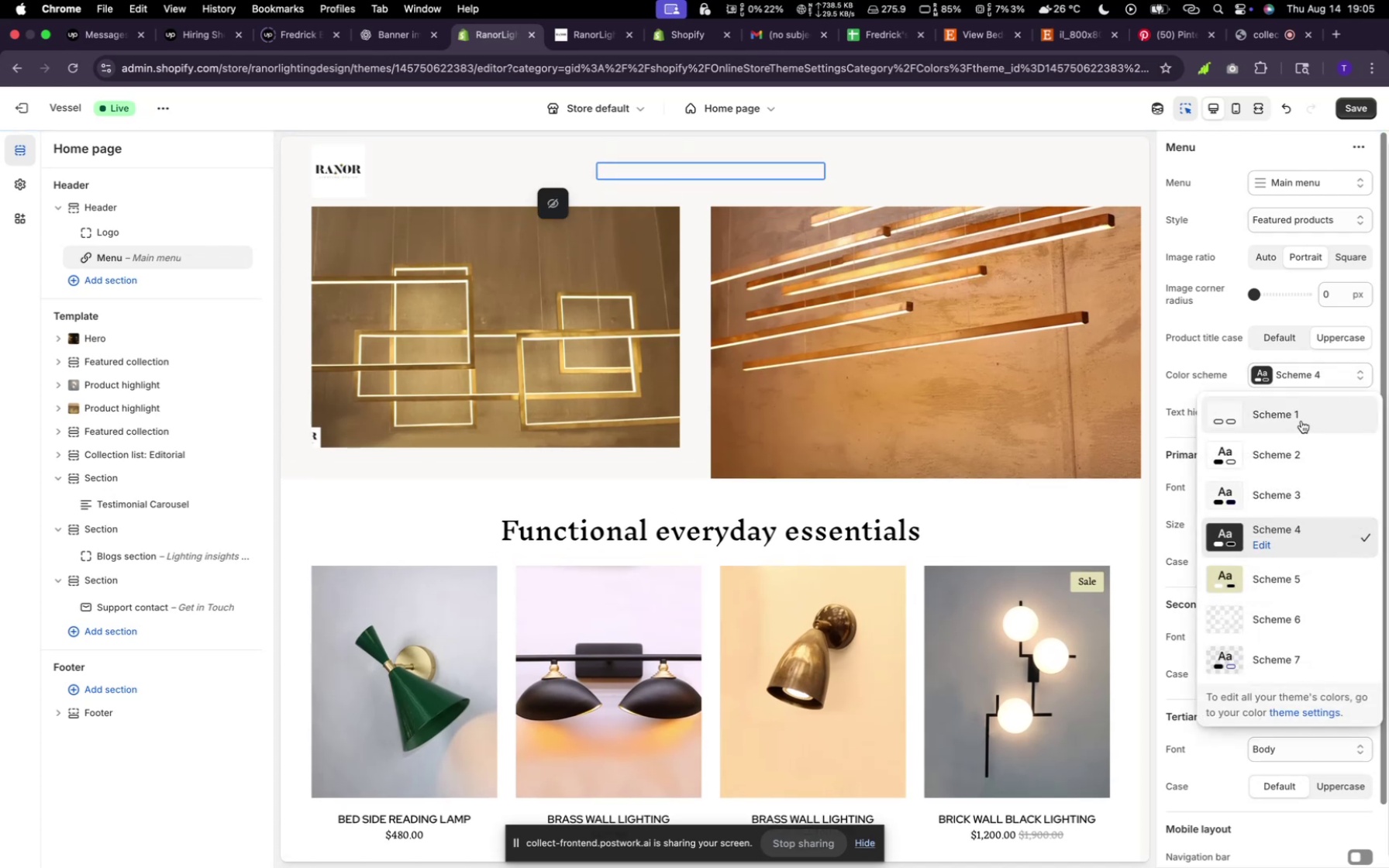 
left_click([1297, 422])
 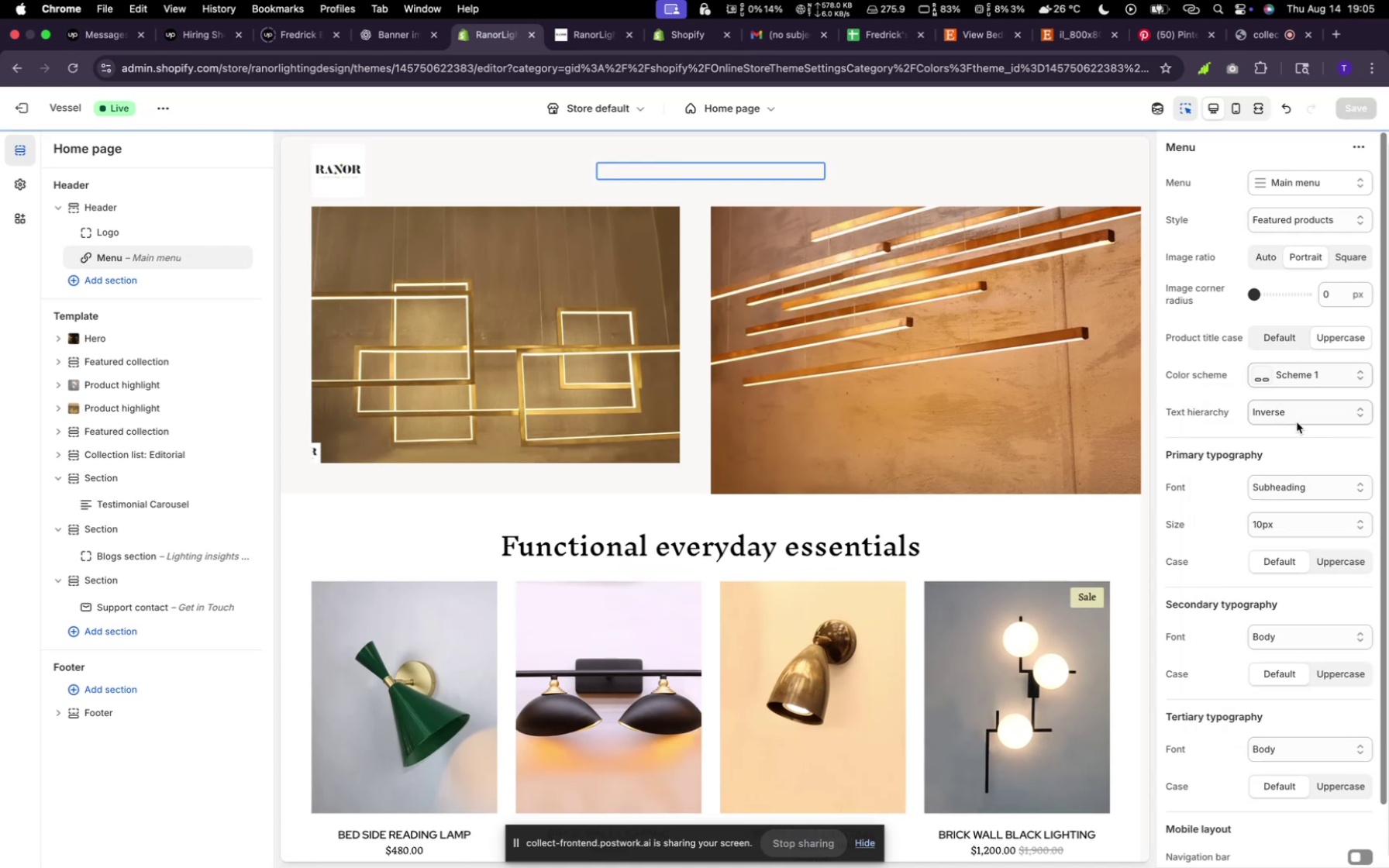 
scroll: coordinate [950, 537], scroll_direction: up, amount: 86.0
 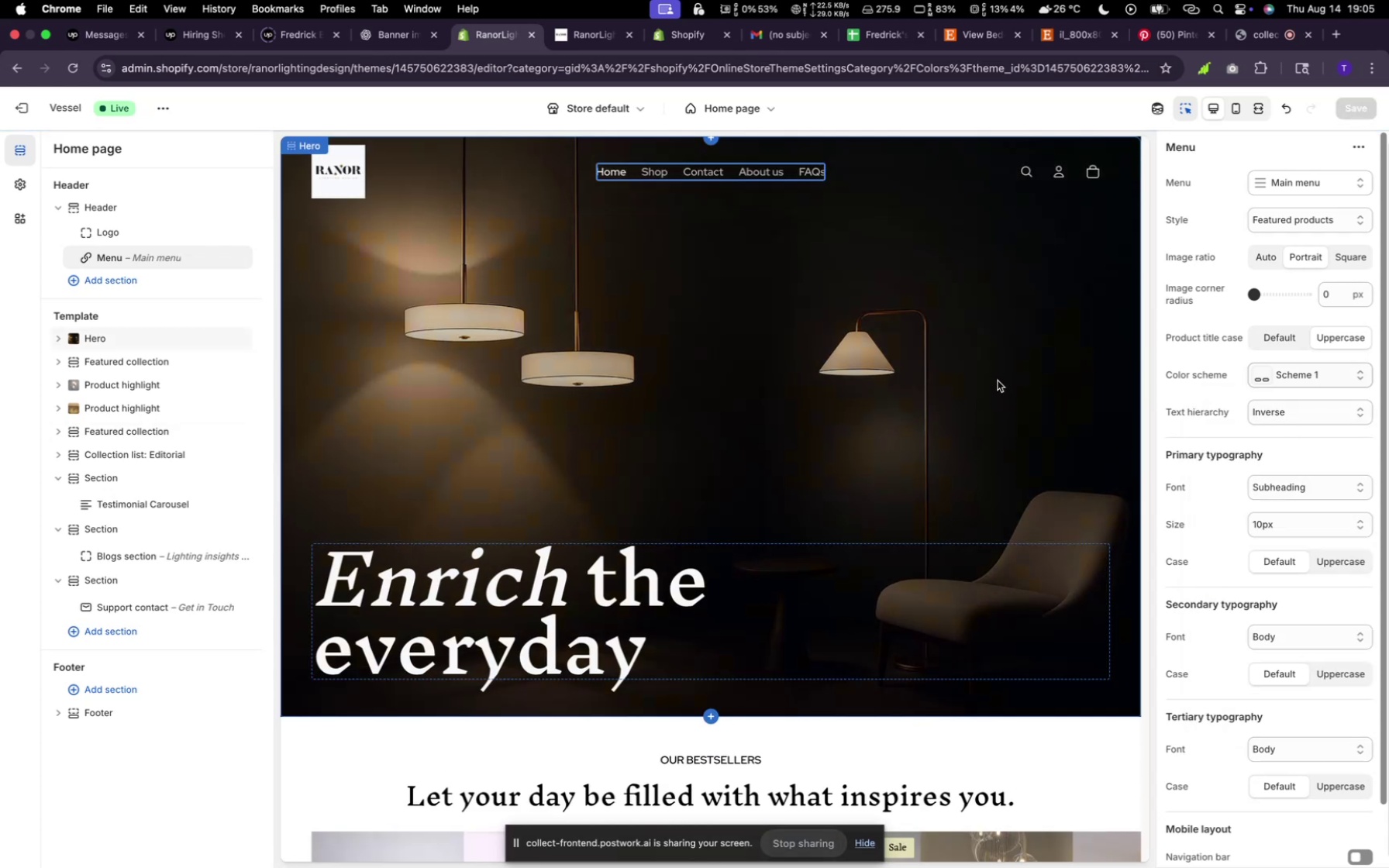 
scroll: coordinate [998, 381], scroll_direction: down, amount: 24.0
 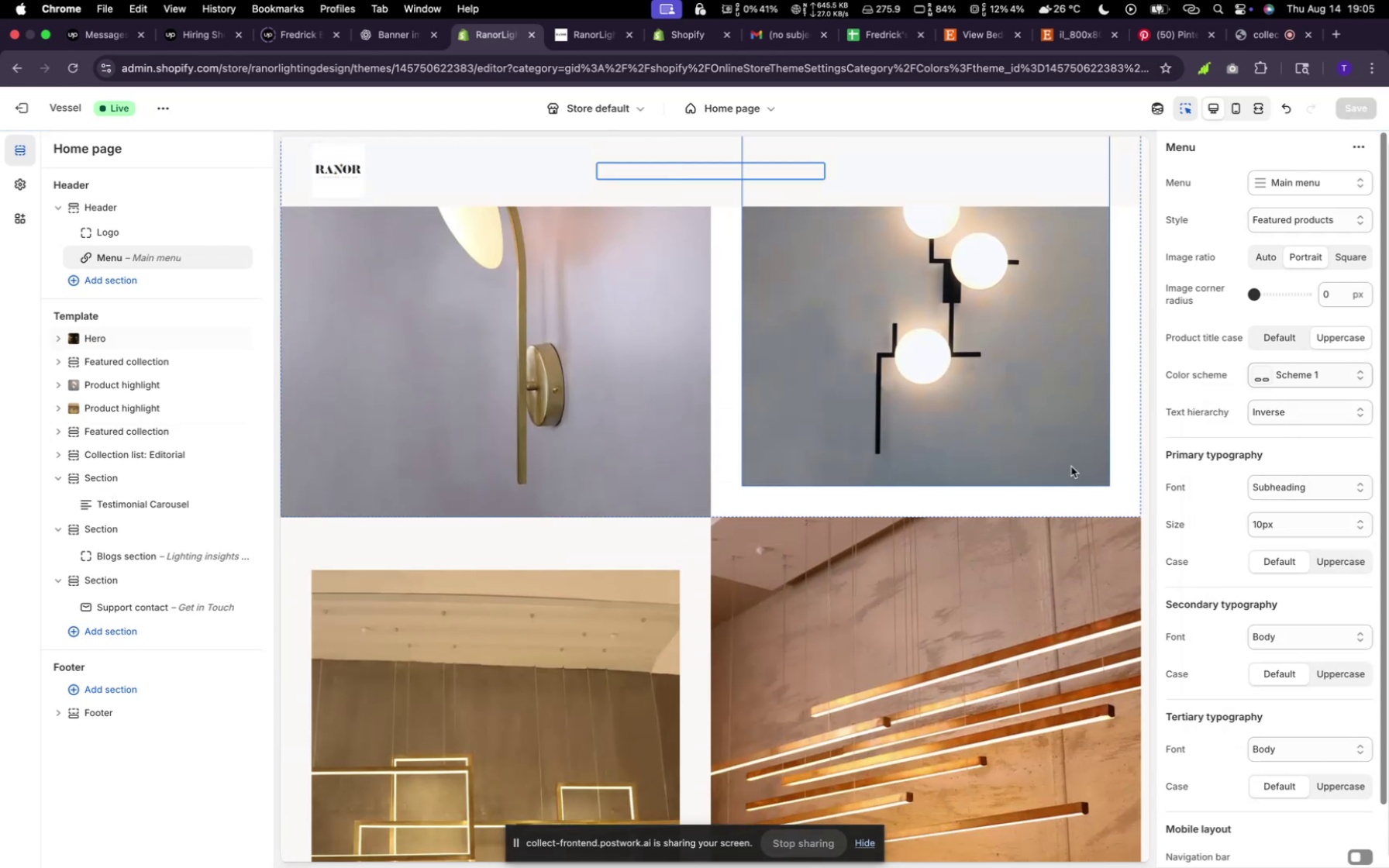 
left_click([1318, 377])
 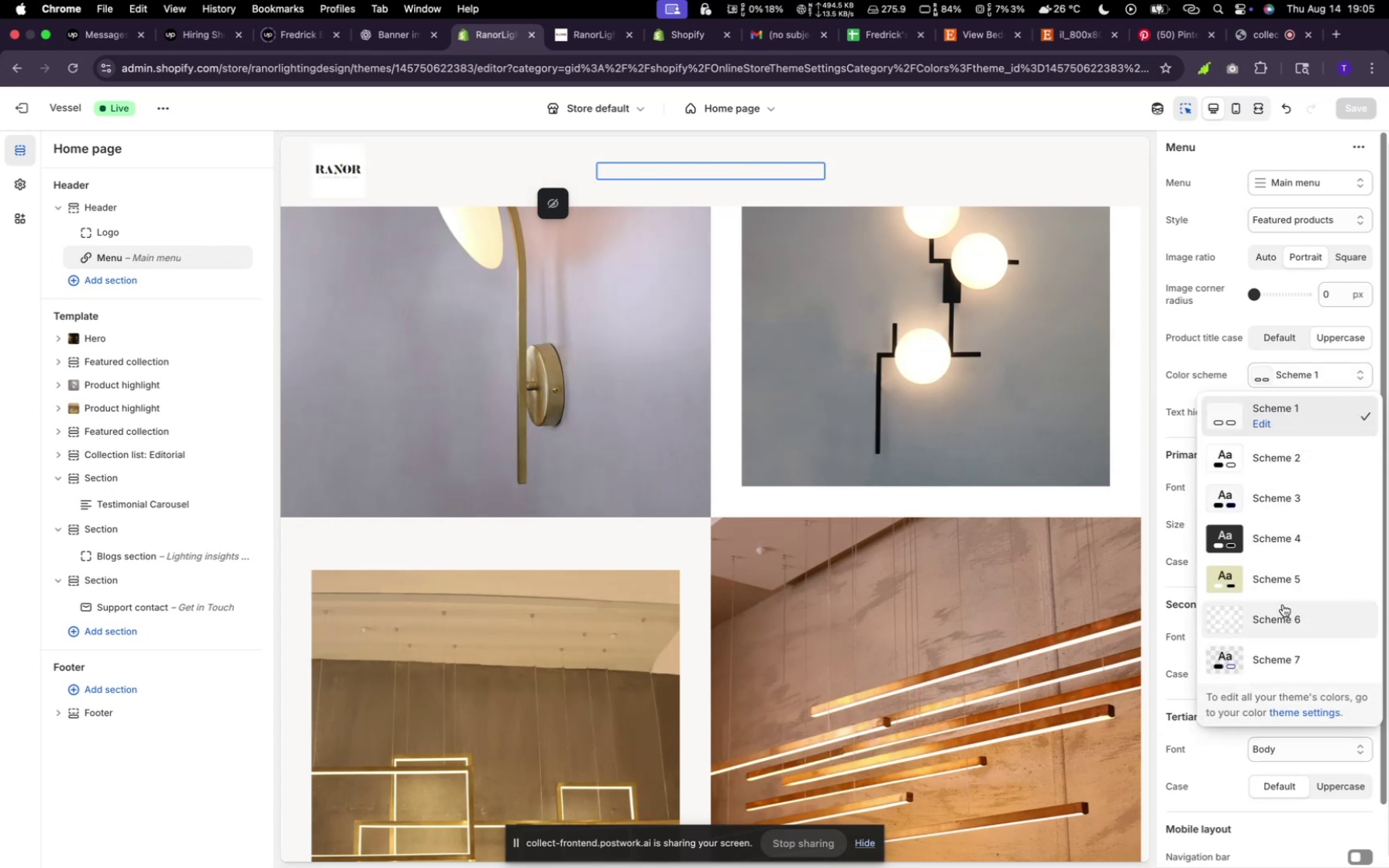 
left_click([1280, 591])
 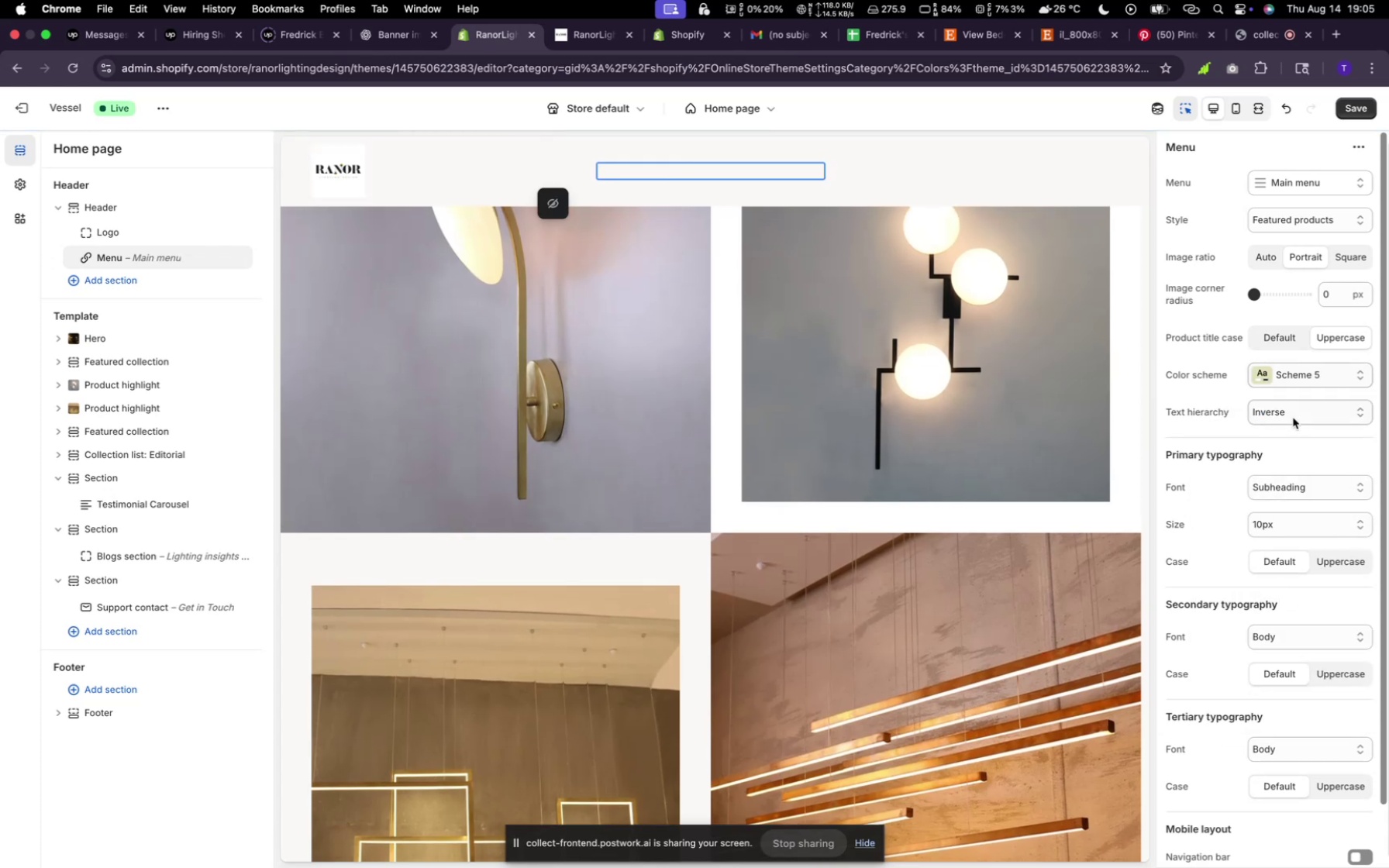 
left_click([1292, 383])
 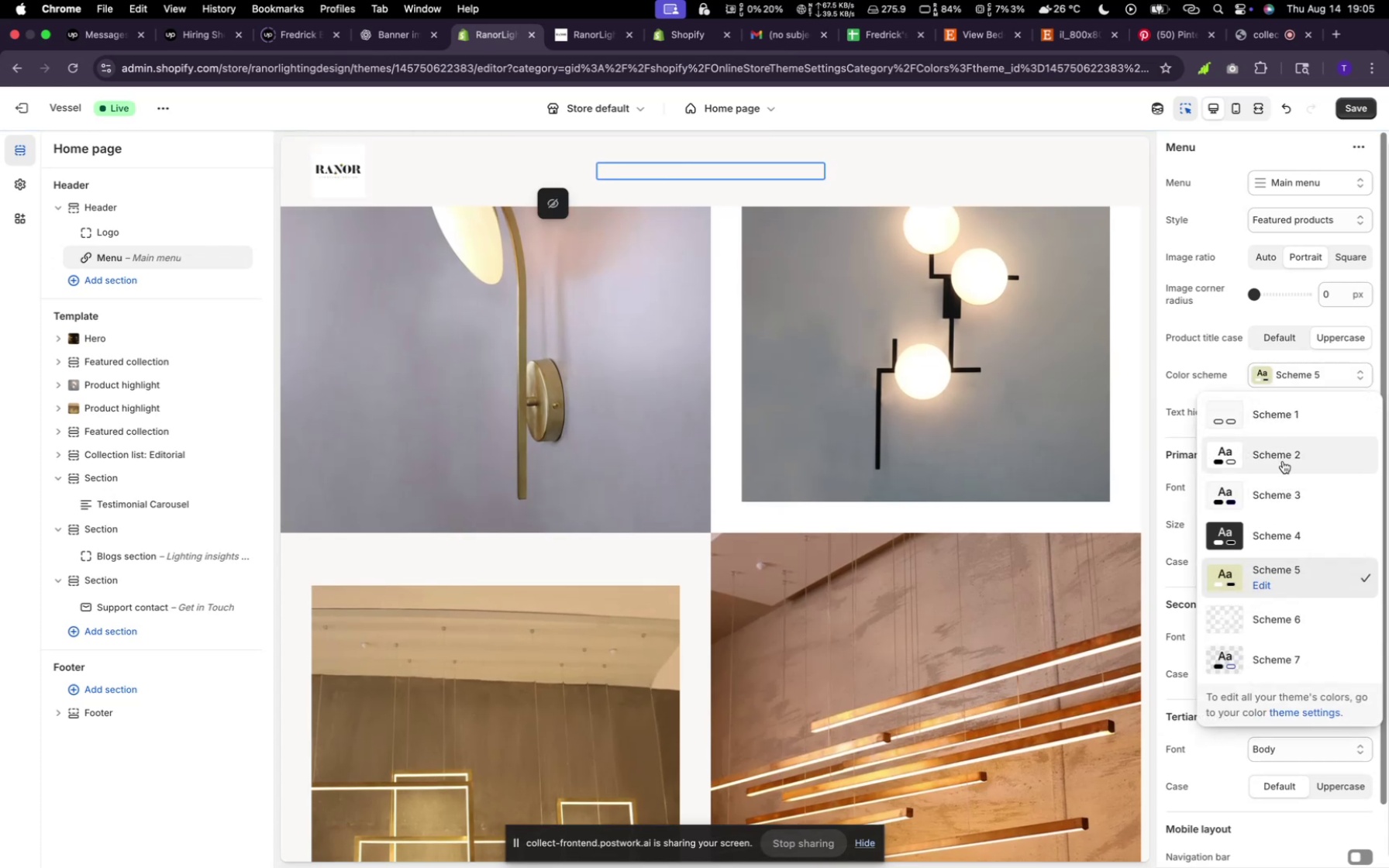 
left_click([1283, 461])
 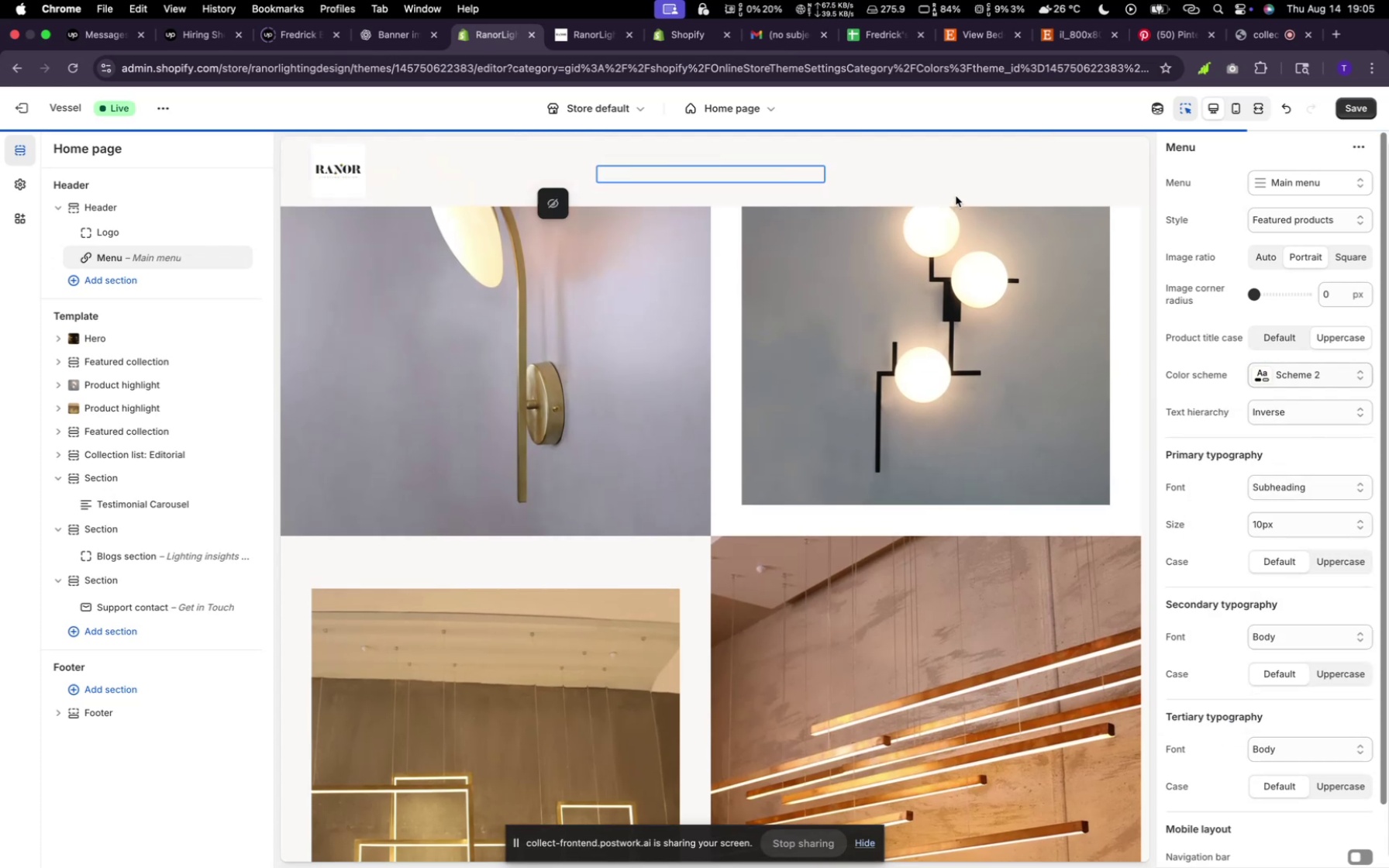 
left_click([956, 196])
 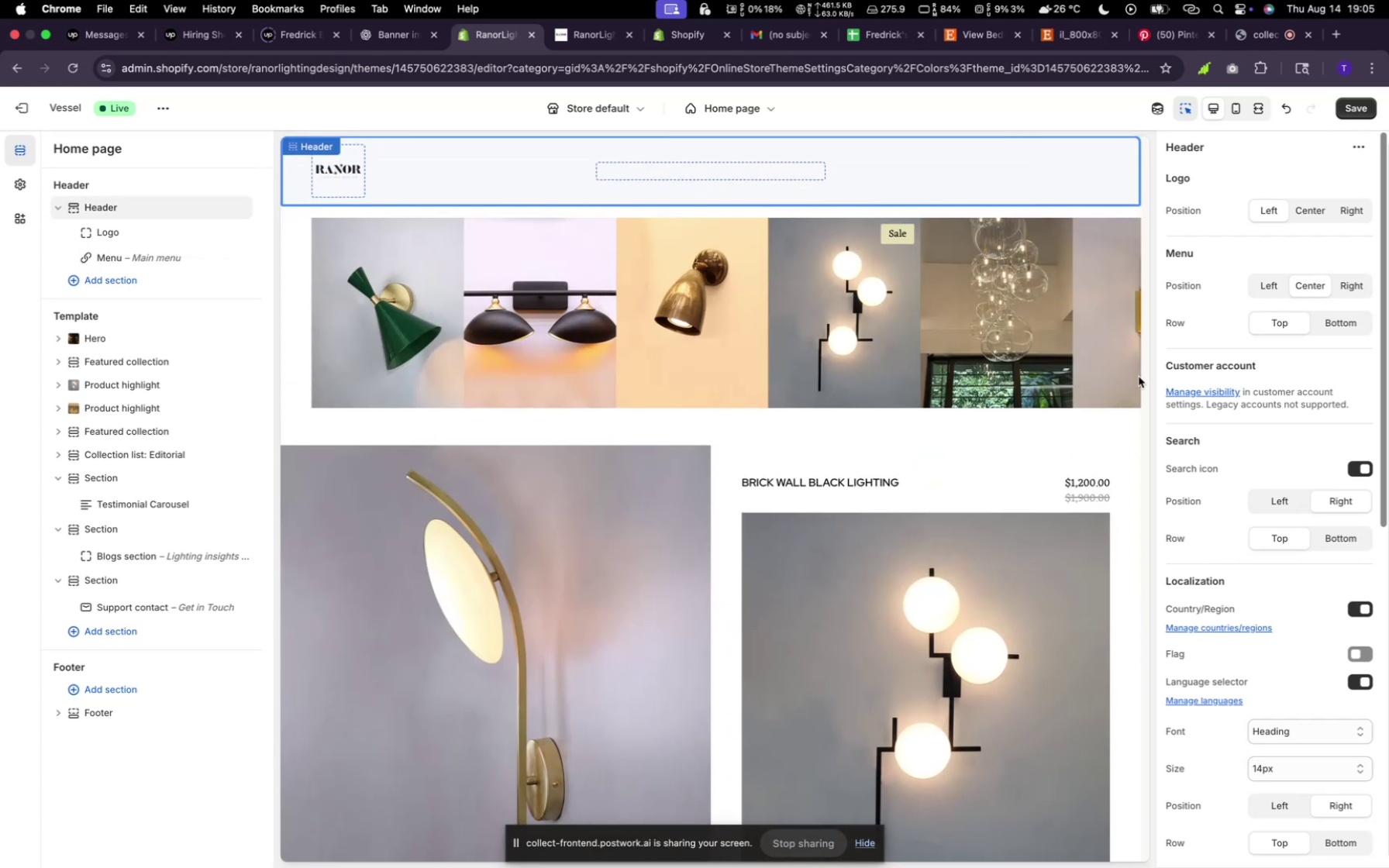 
scroll: coordinate [1236, 415], scroll_direction: up, amount: 41.0
 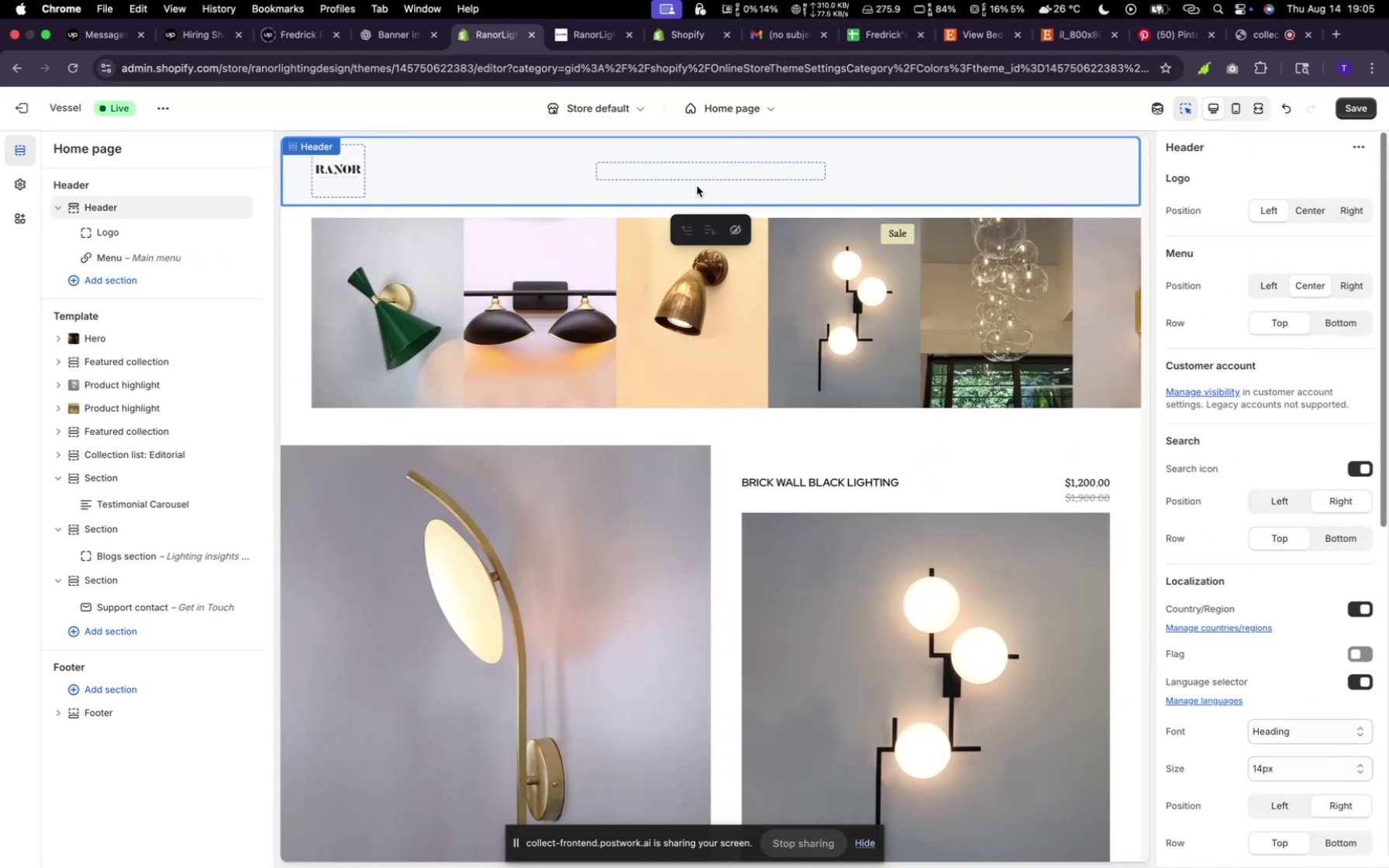 
left_click([696, 177])
 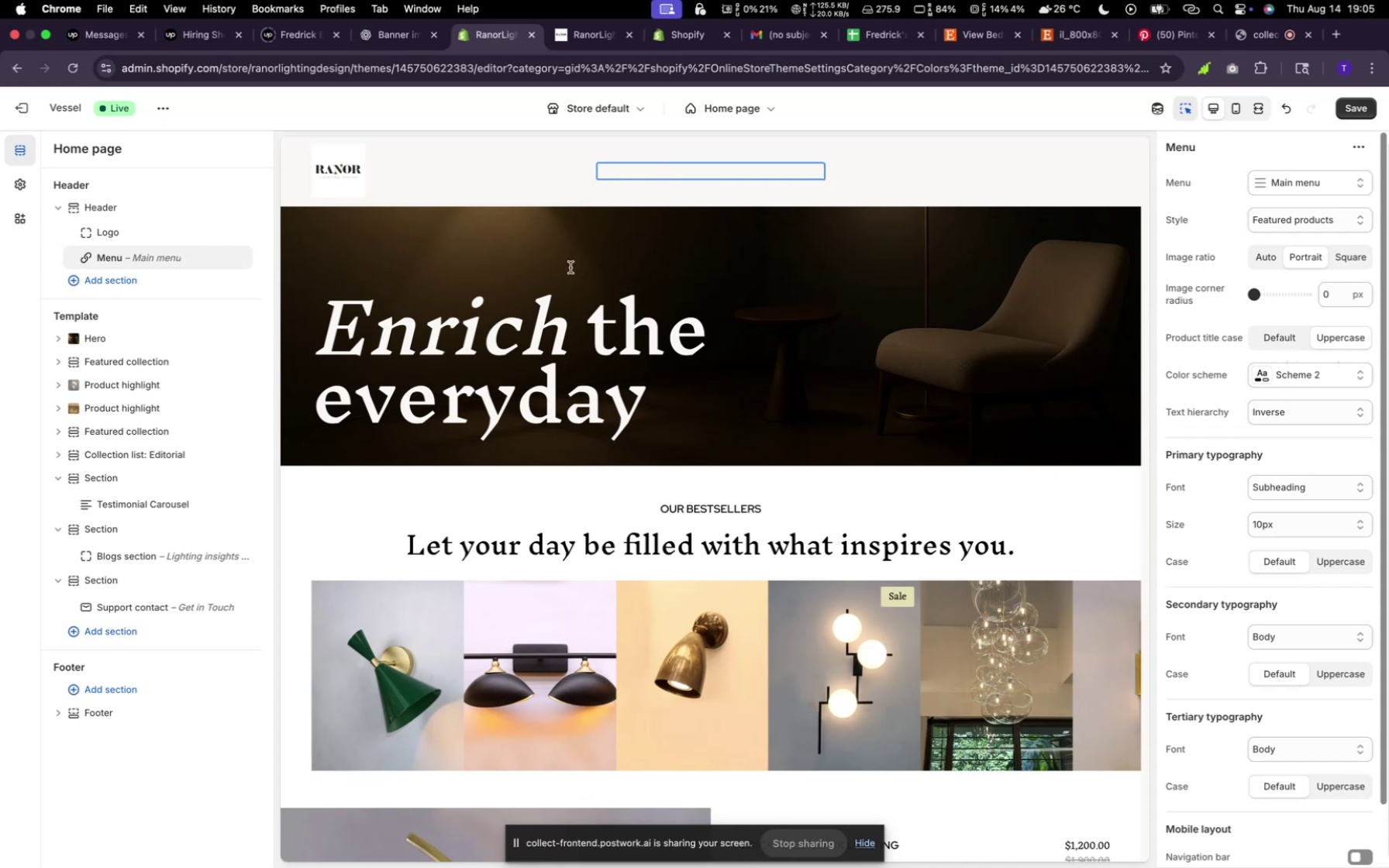 
wait(6.51)
 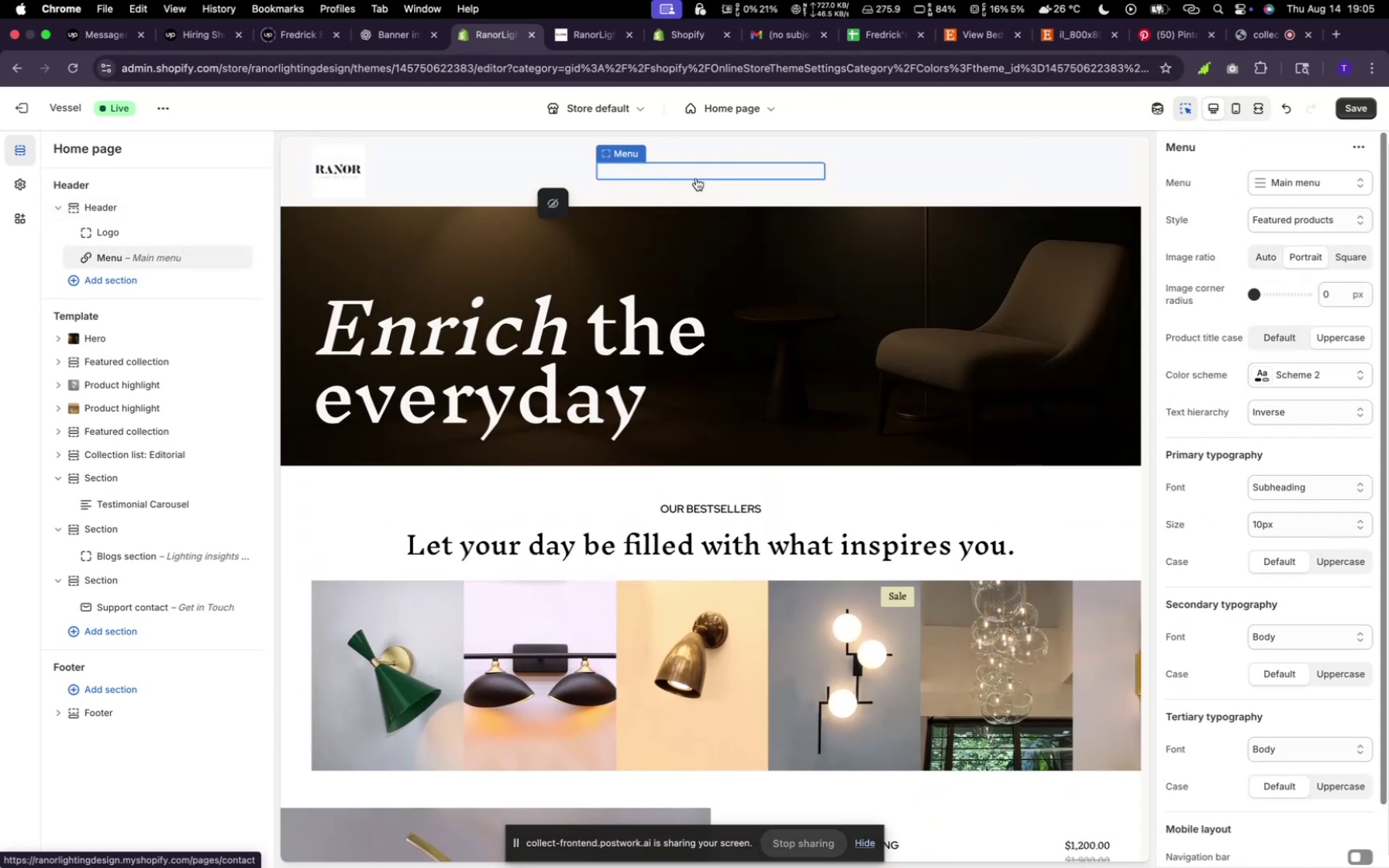 
left_click([16, 189])
 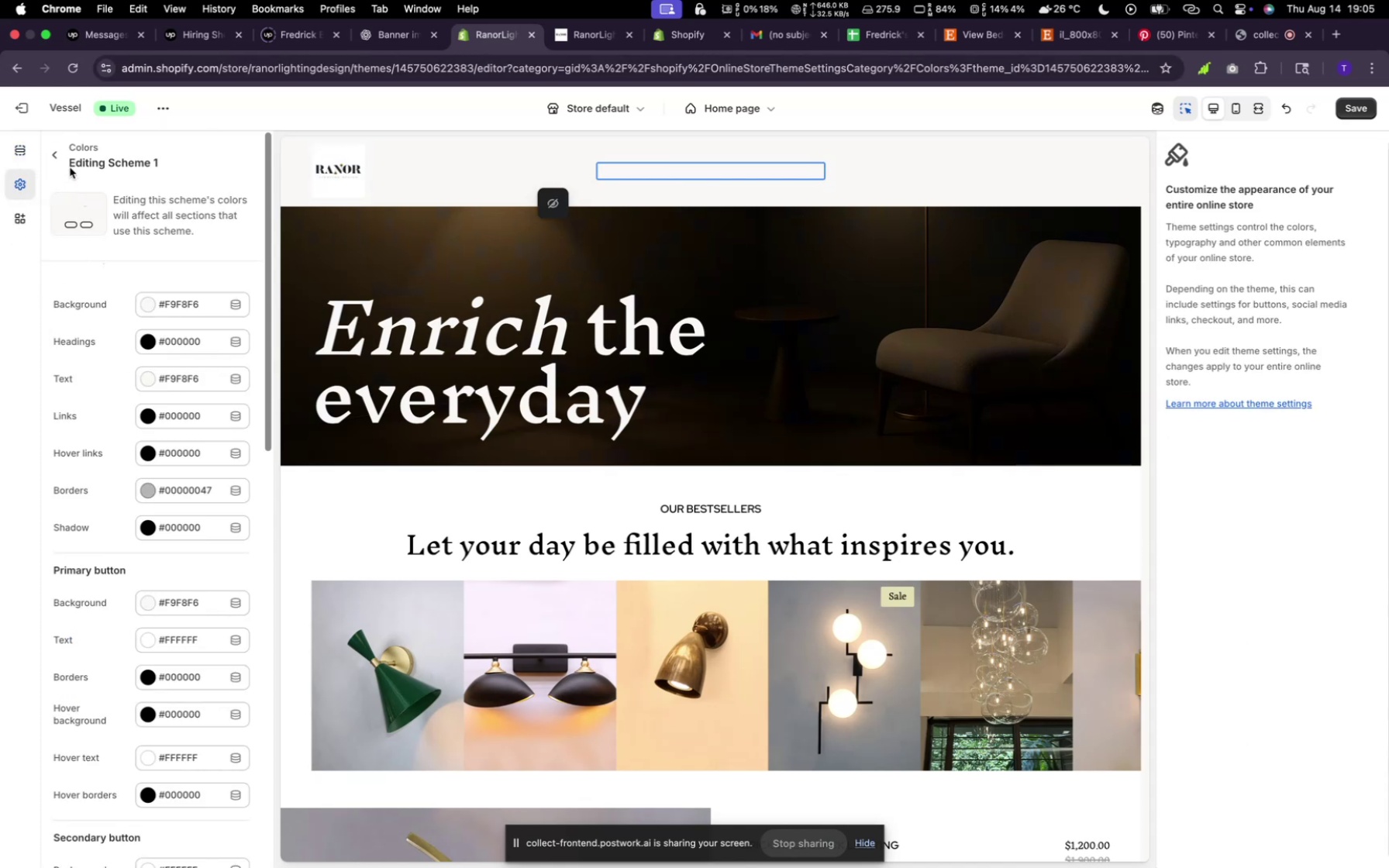 
left_click([63, 156])
 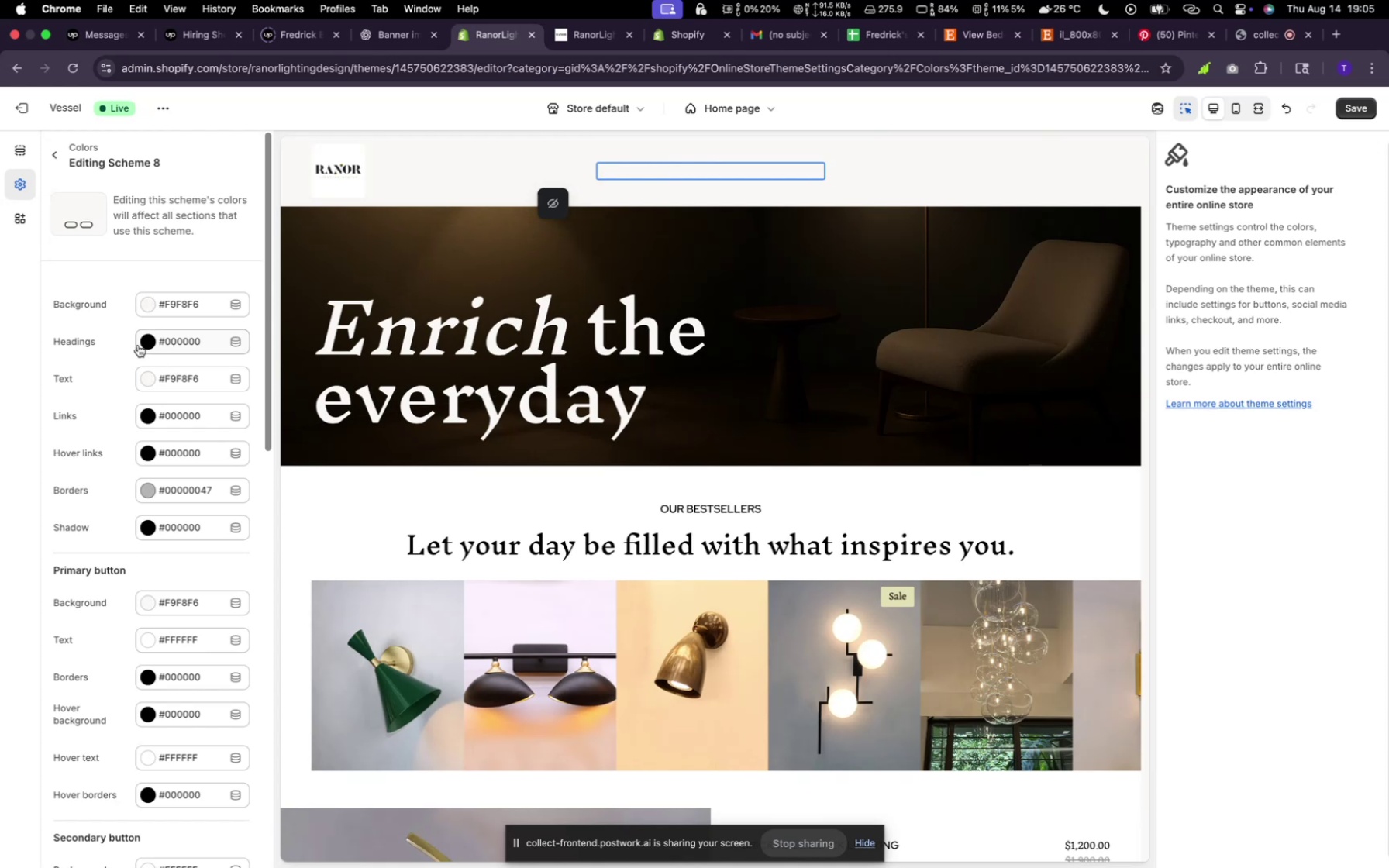 
wait(7.16)
 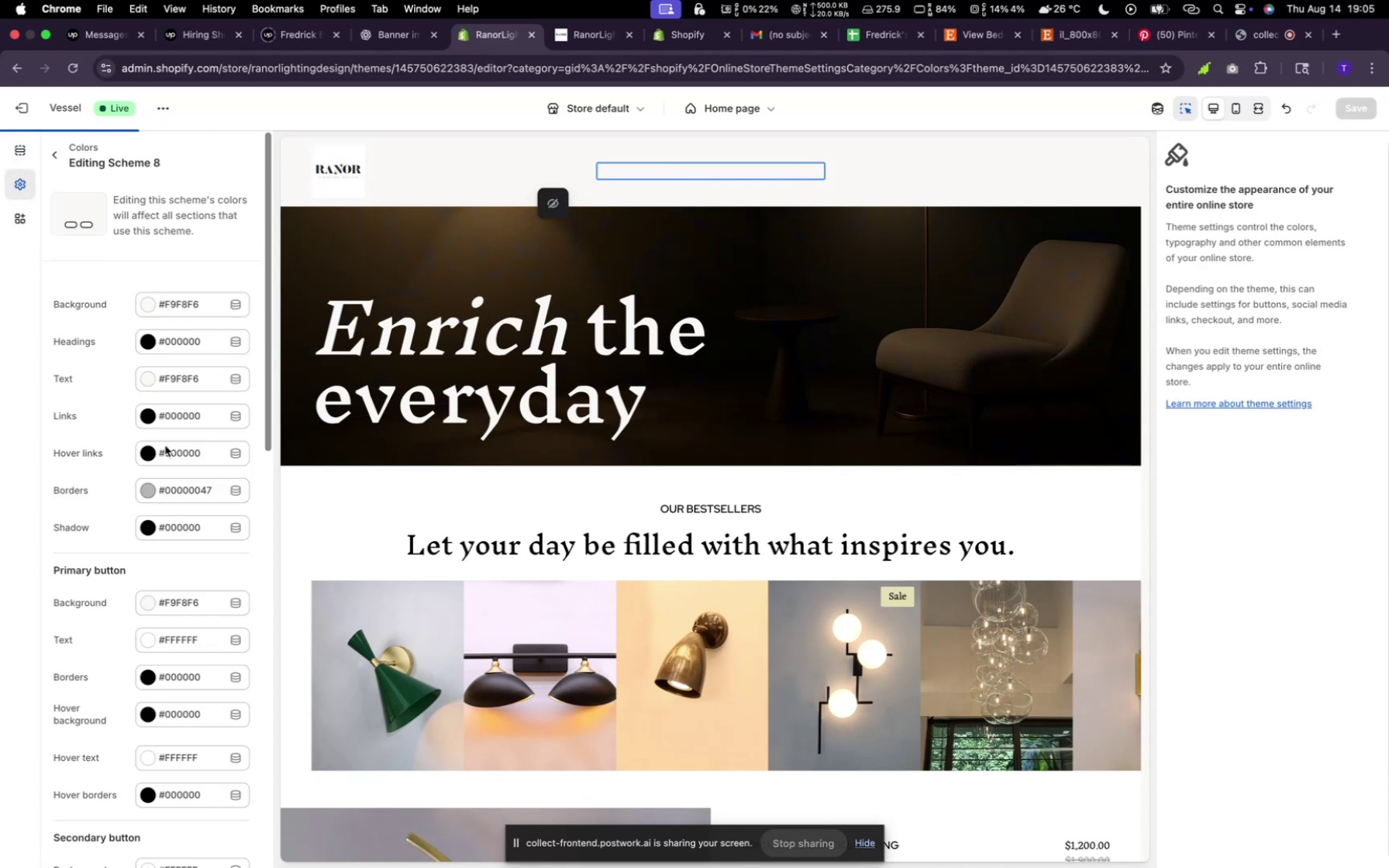 
mouse_move([171, 416])
 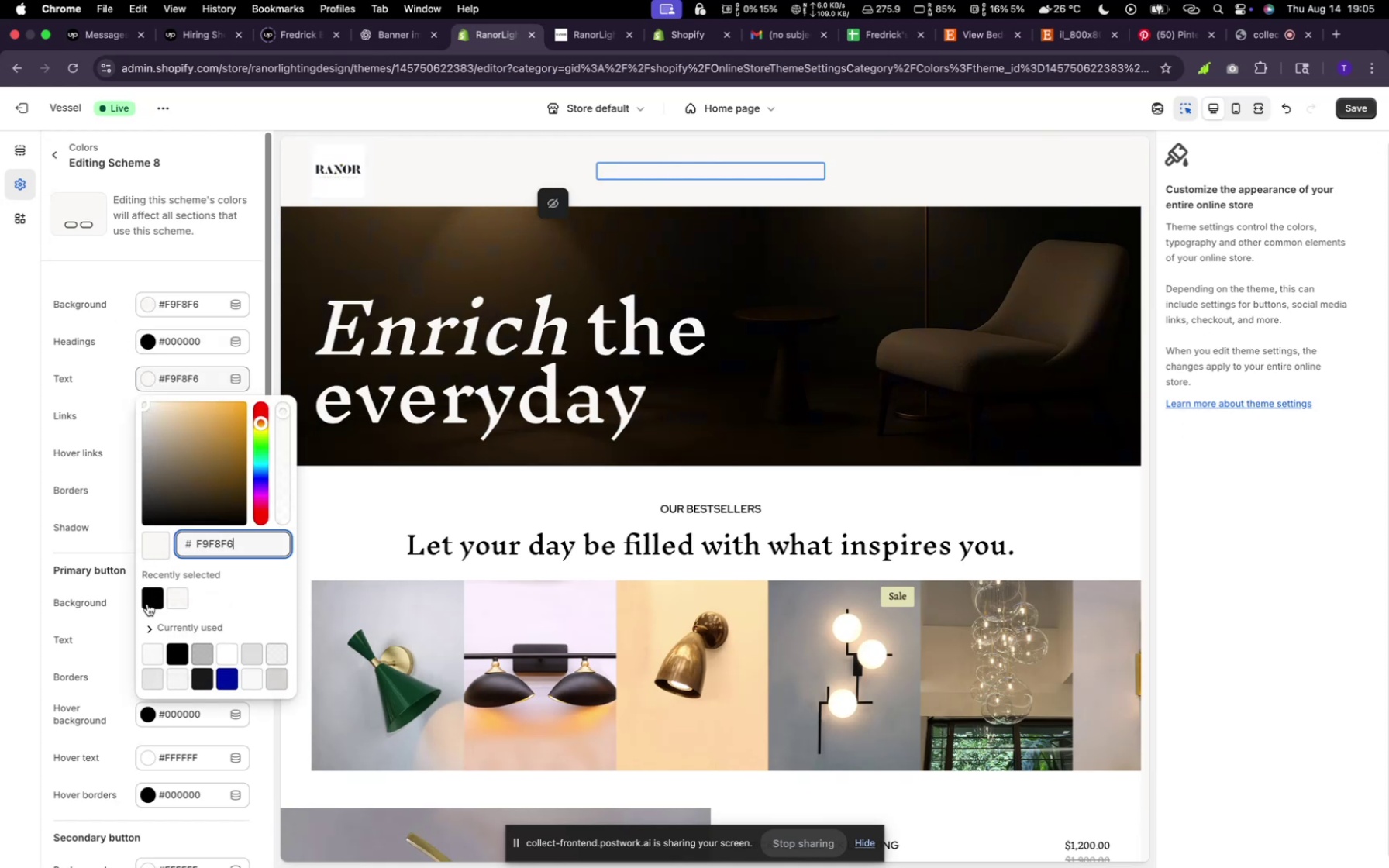 
left_click([147, 604])
 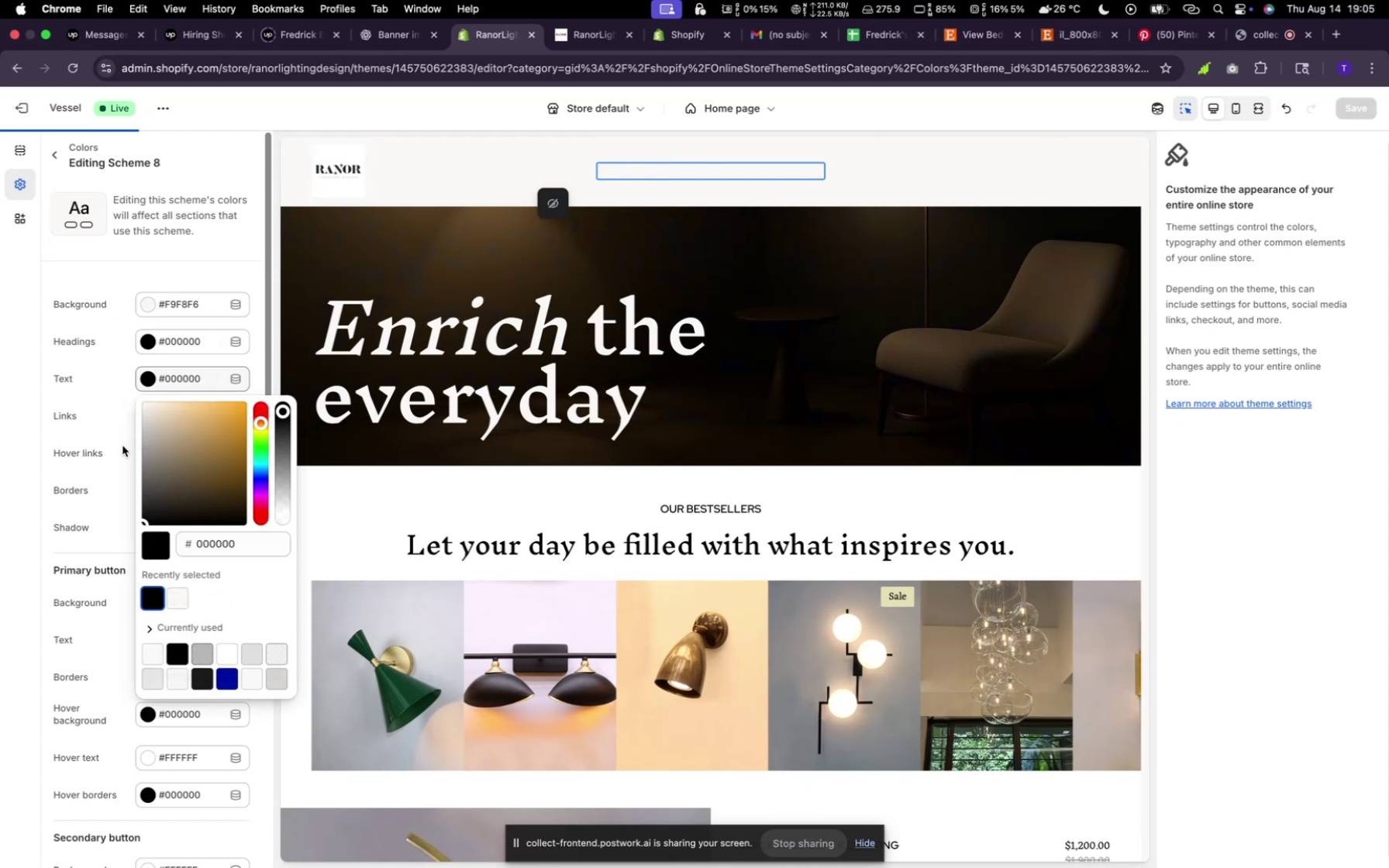 
left_click([121, 442])
 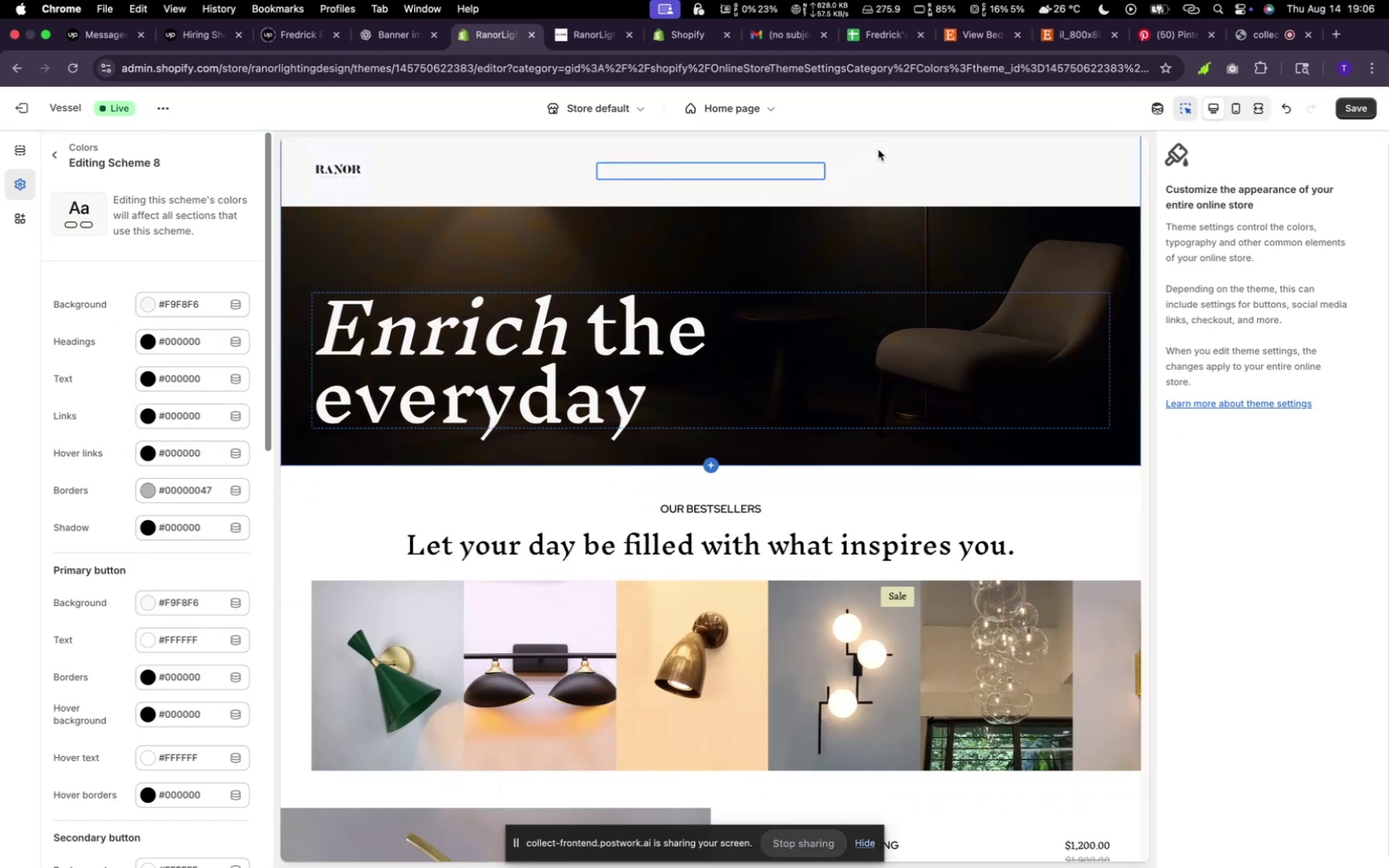 
mouse_move([764, 181])
 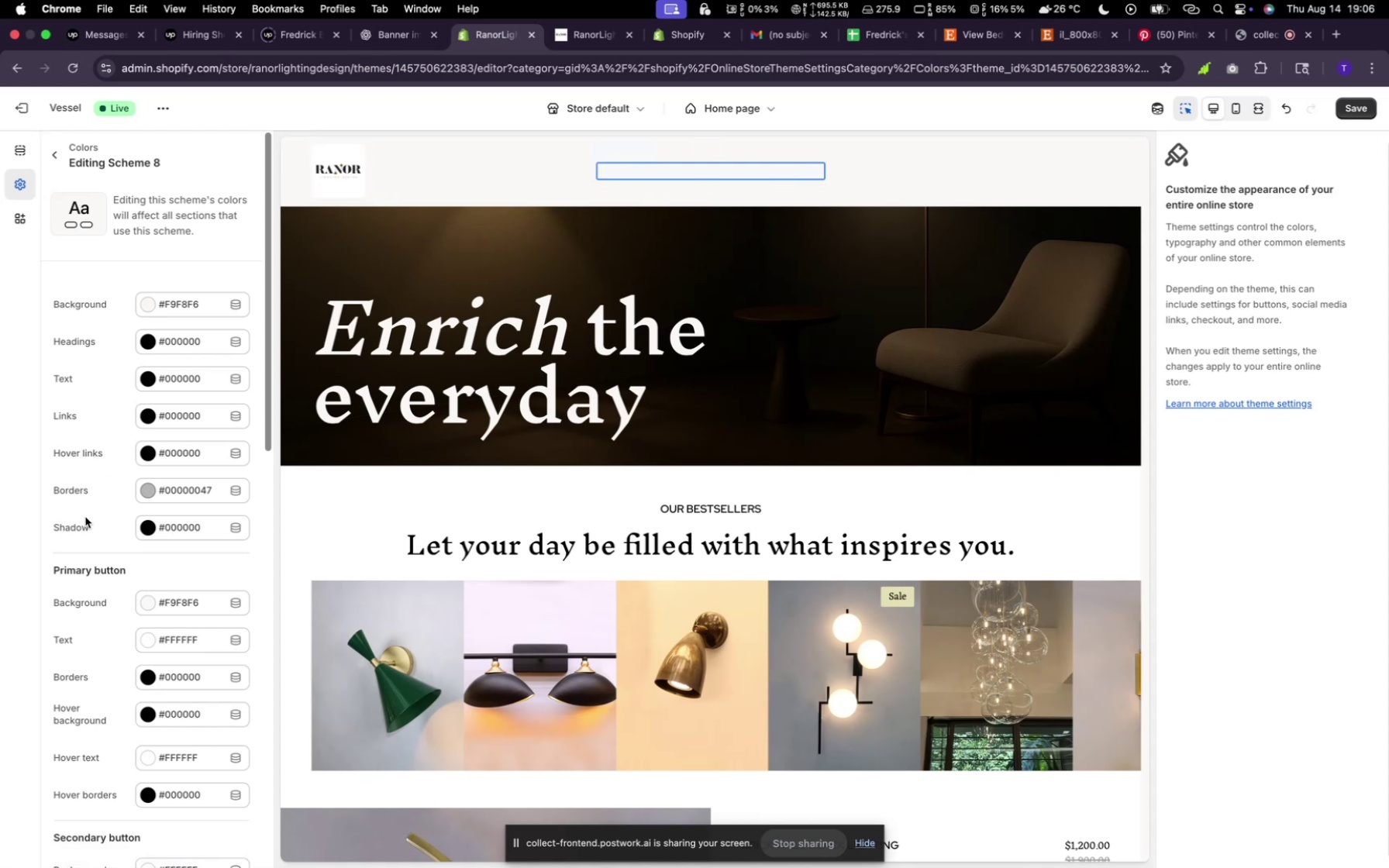 
scroll: coordinate [102, 492], scroll_direction: down, amount: 33.0
 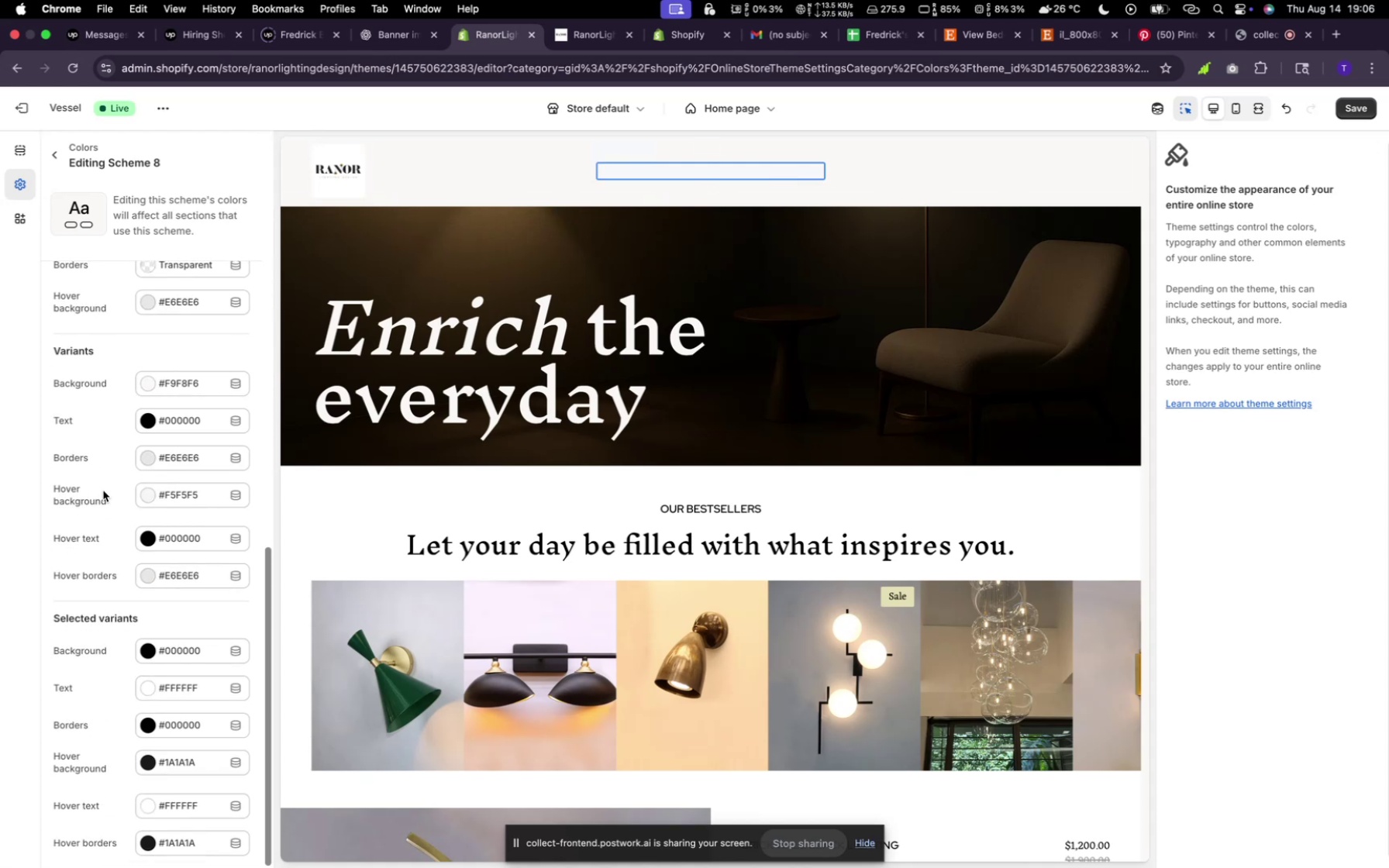 
scroll: coordinate [174, 407], scroll_direction: up, amount: 119.0
 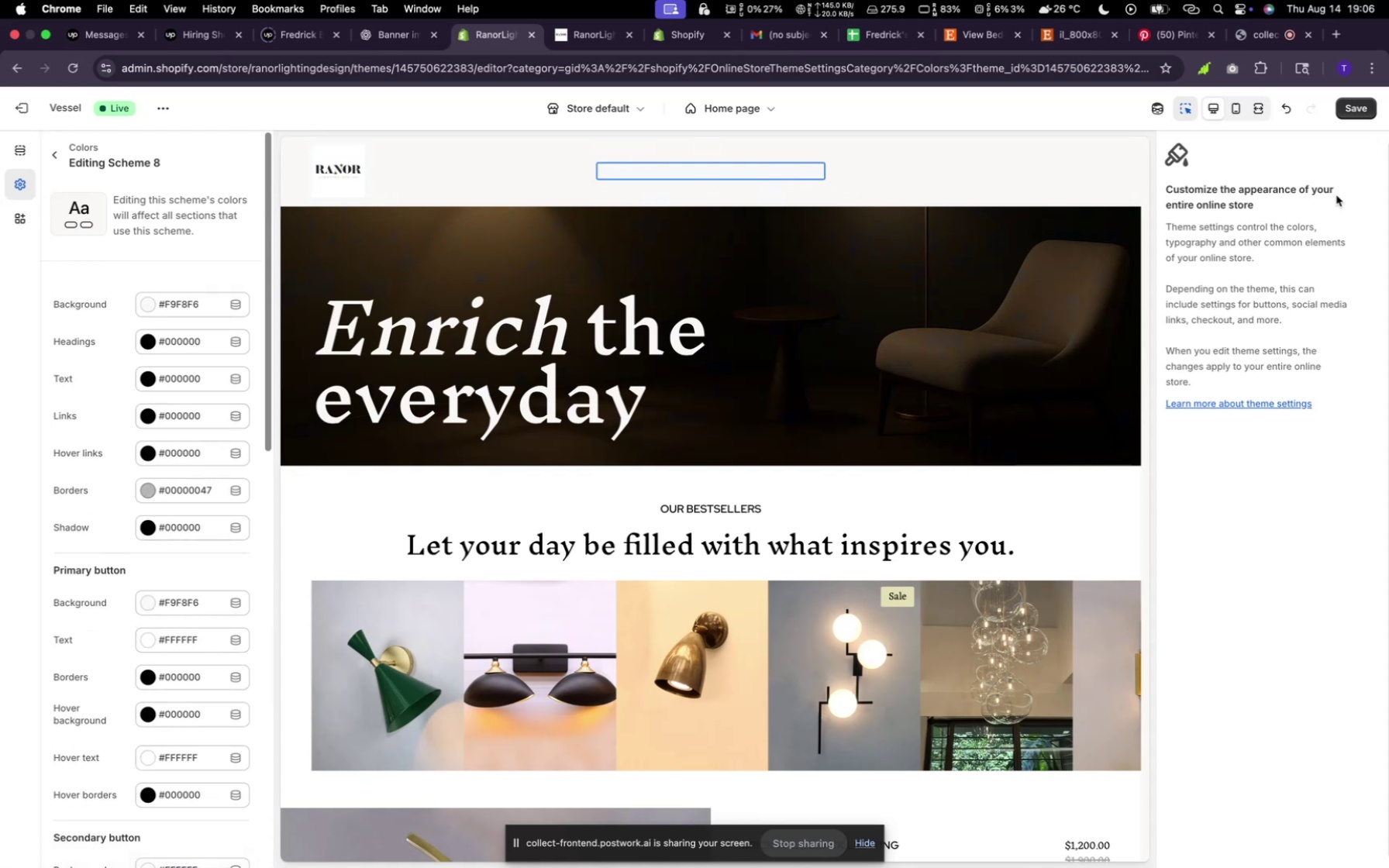 
left_click([1353, 112])
 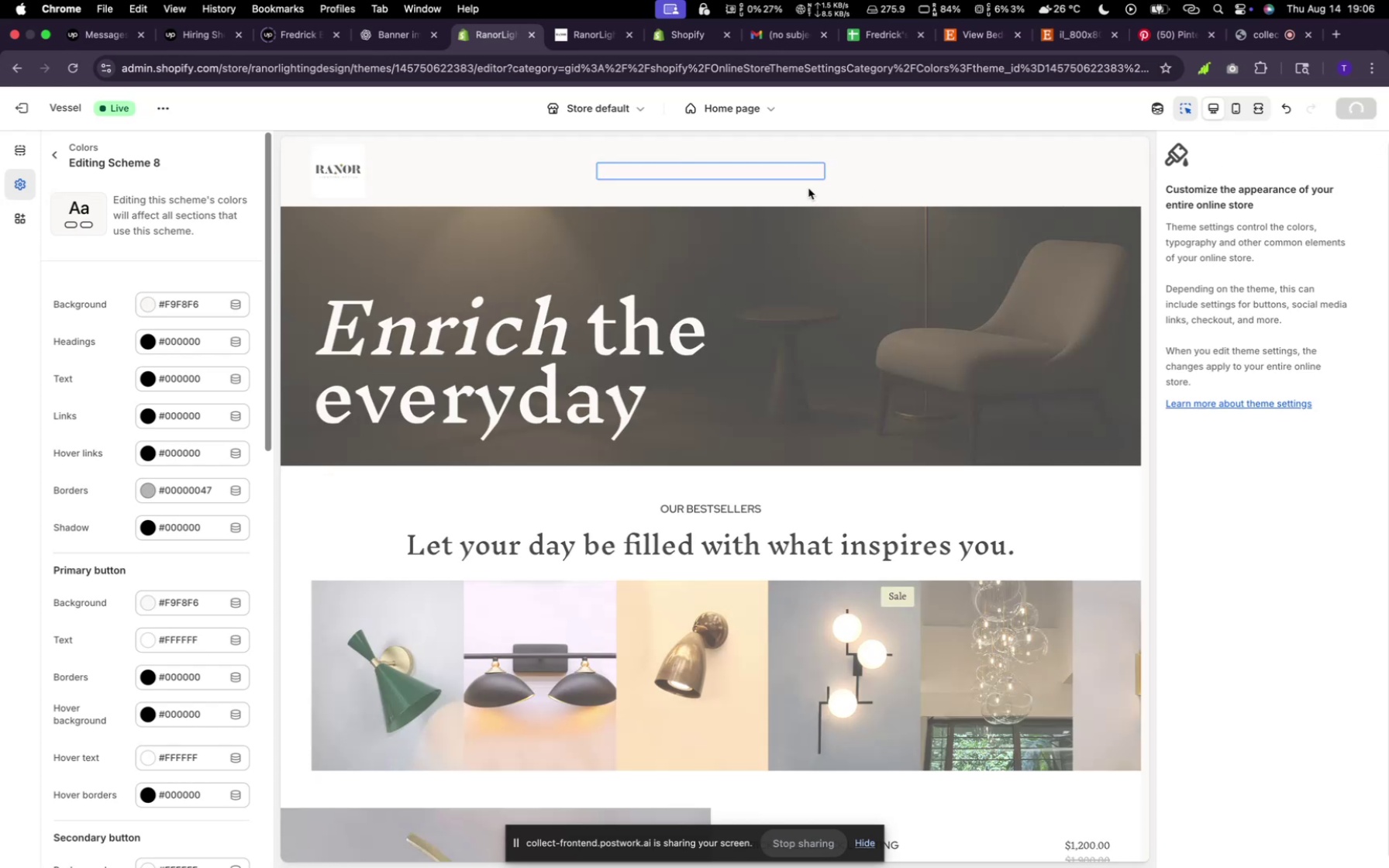 
left_click([798, 175])
 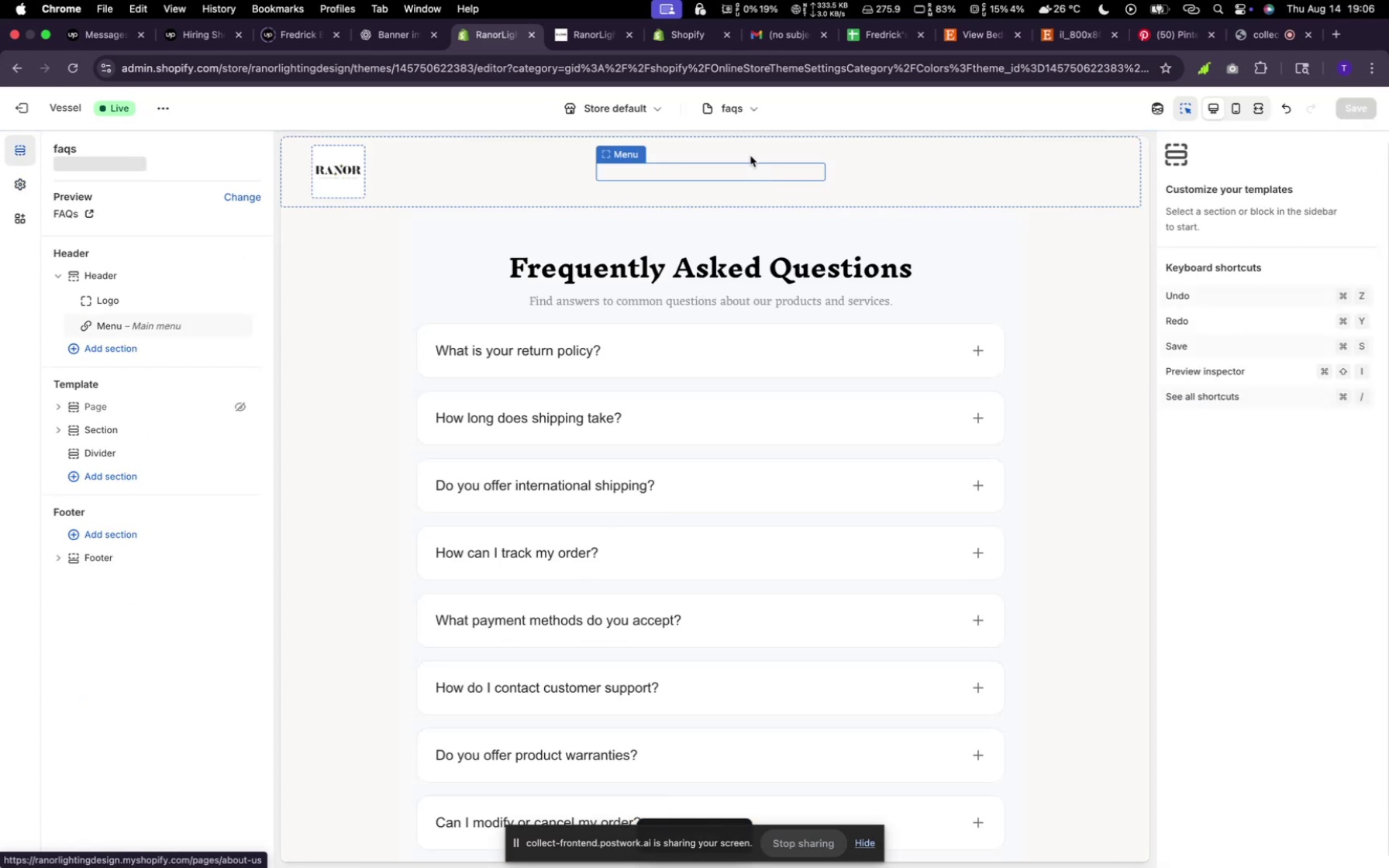 
left_click([620, 173])
 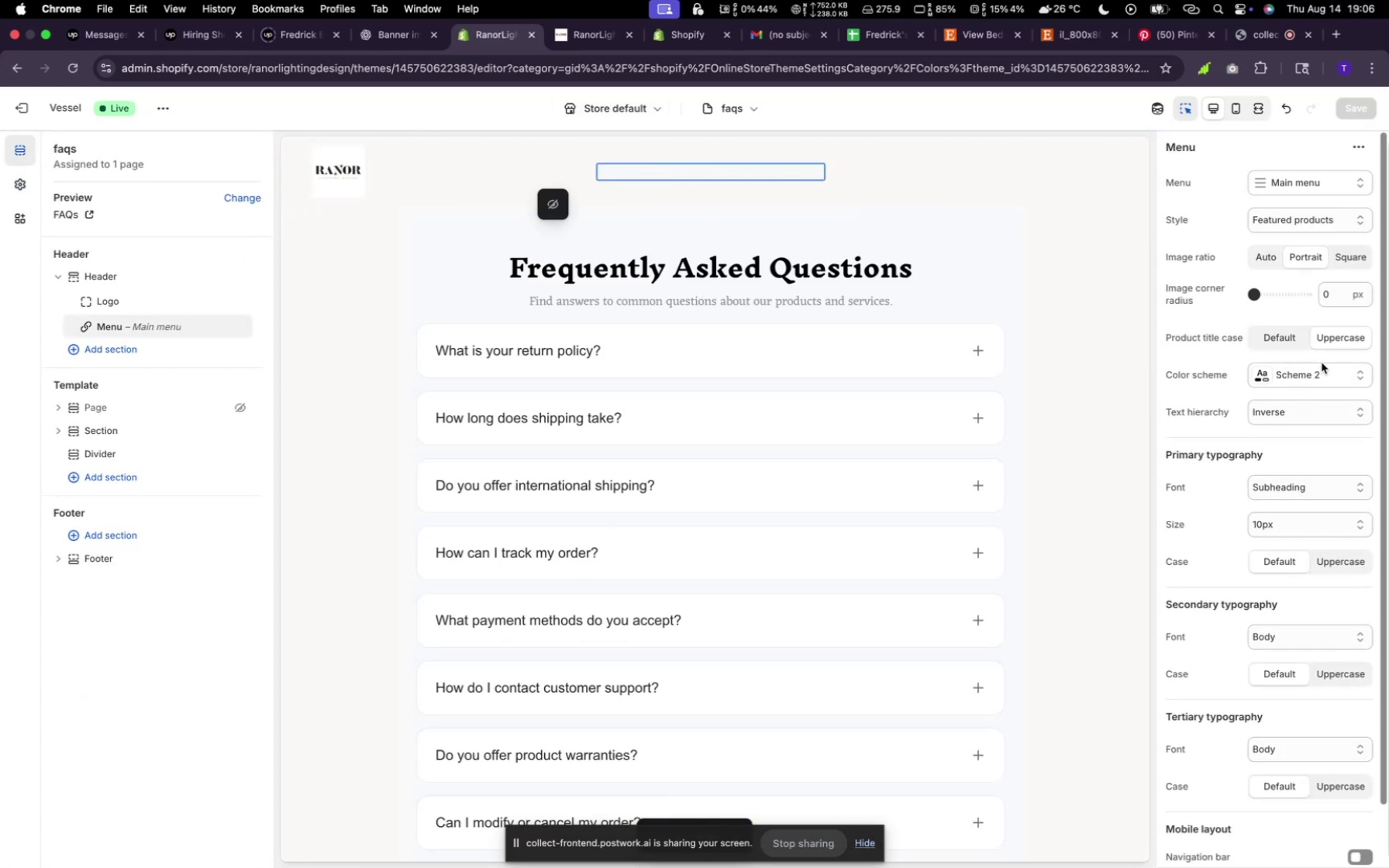 
left_click([1313, 377])
 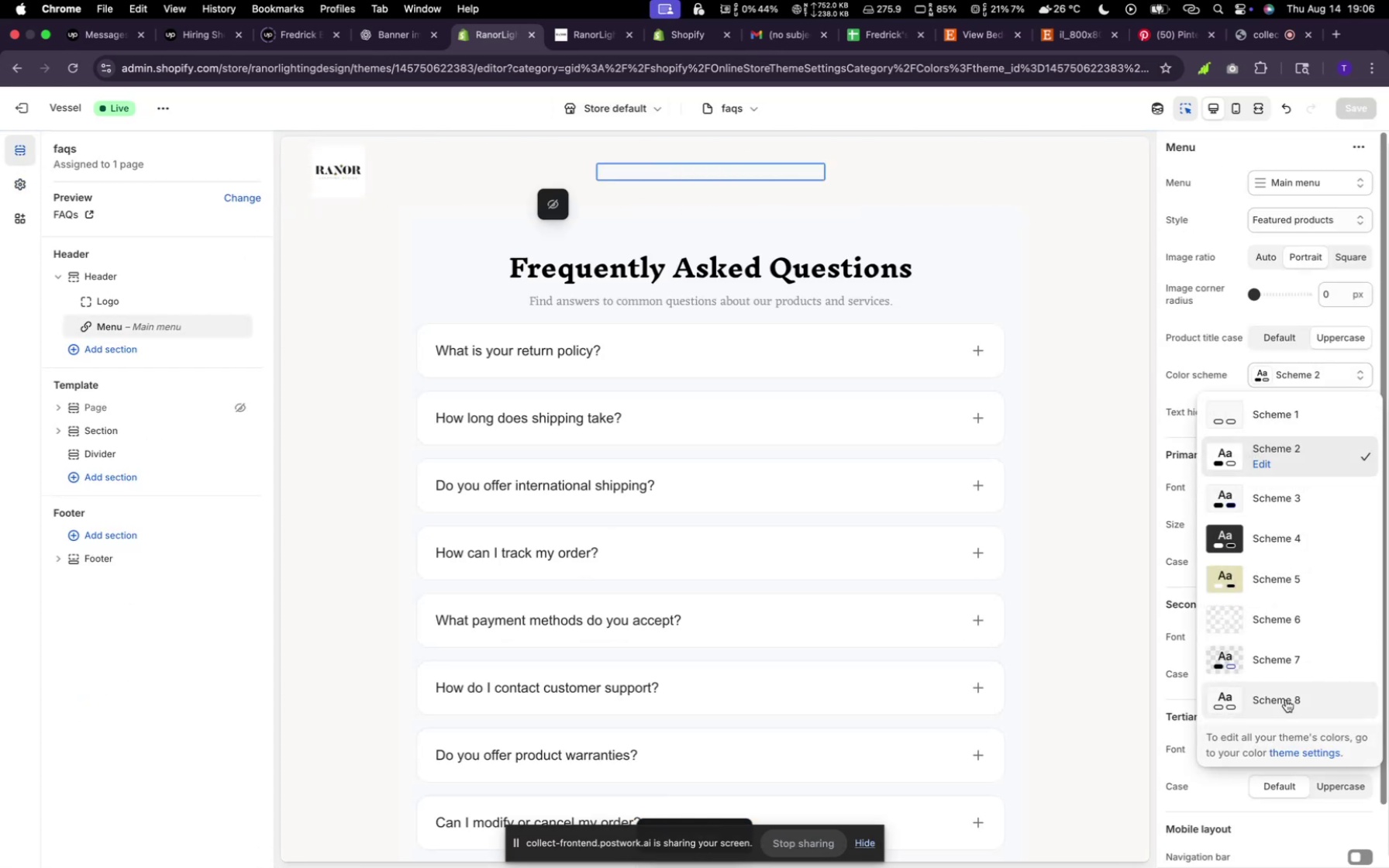 
left_click([1286, 700])
 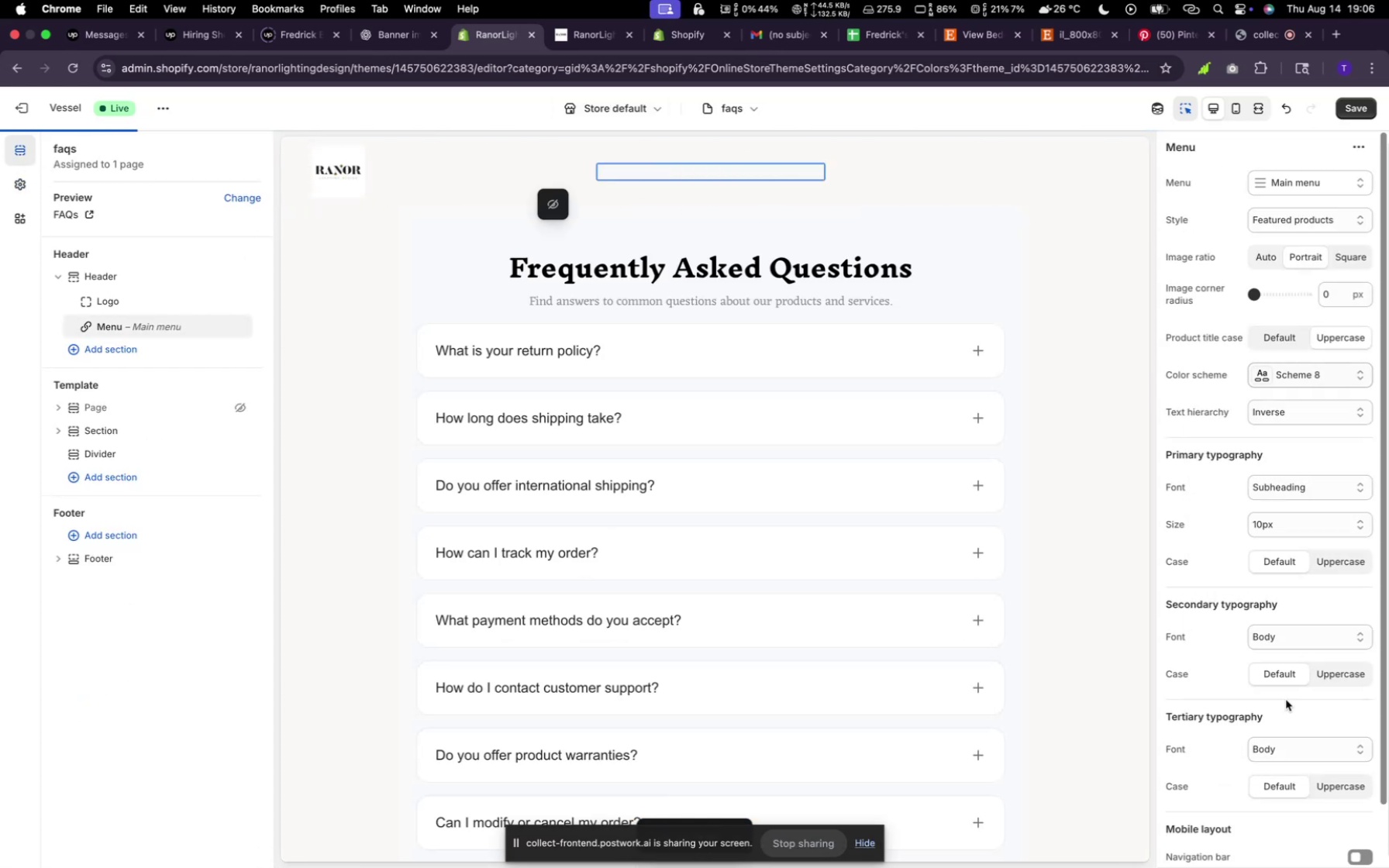 
left_click([1286, 700])
 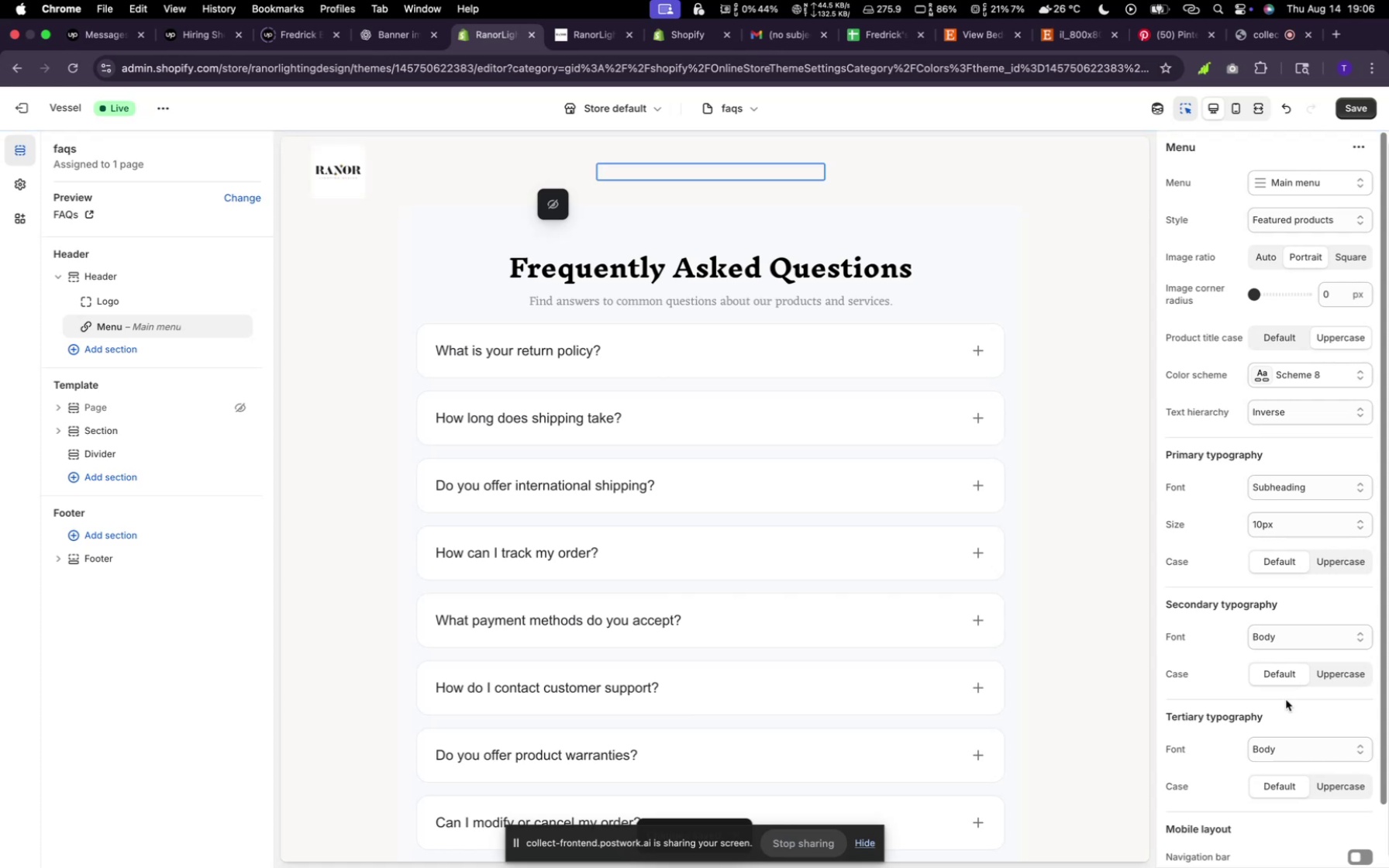 
left_click([1286, 700])
 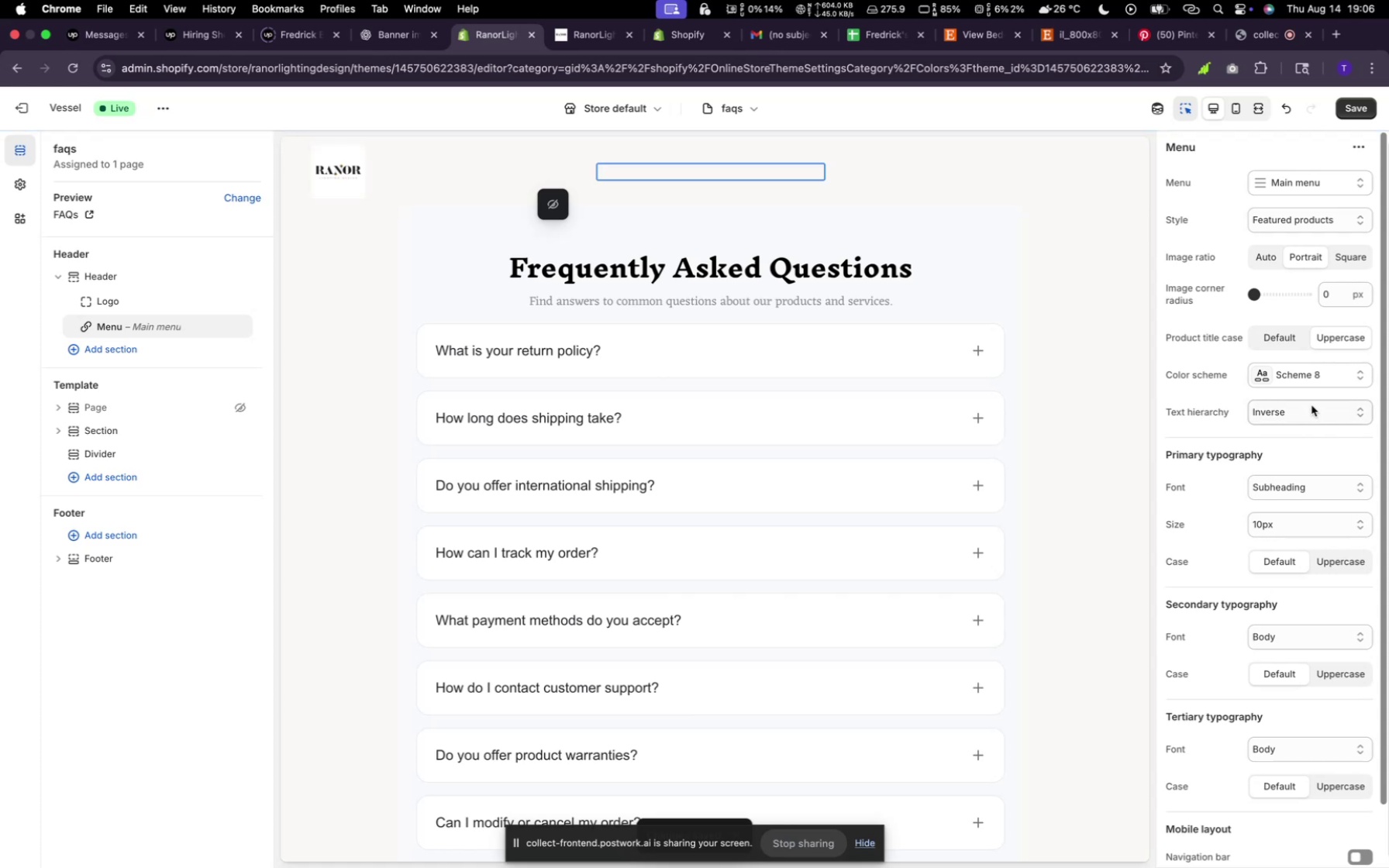 
left_click([1309, 380])
 